 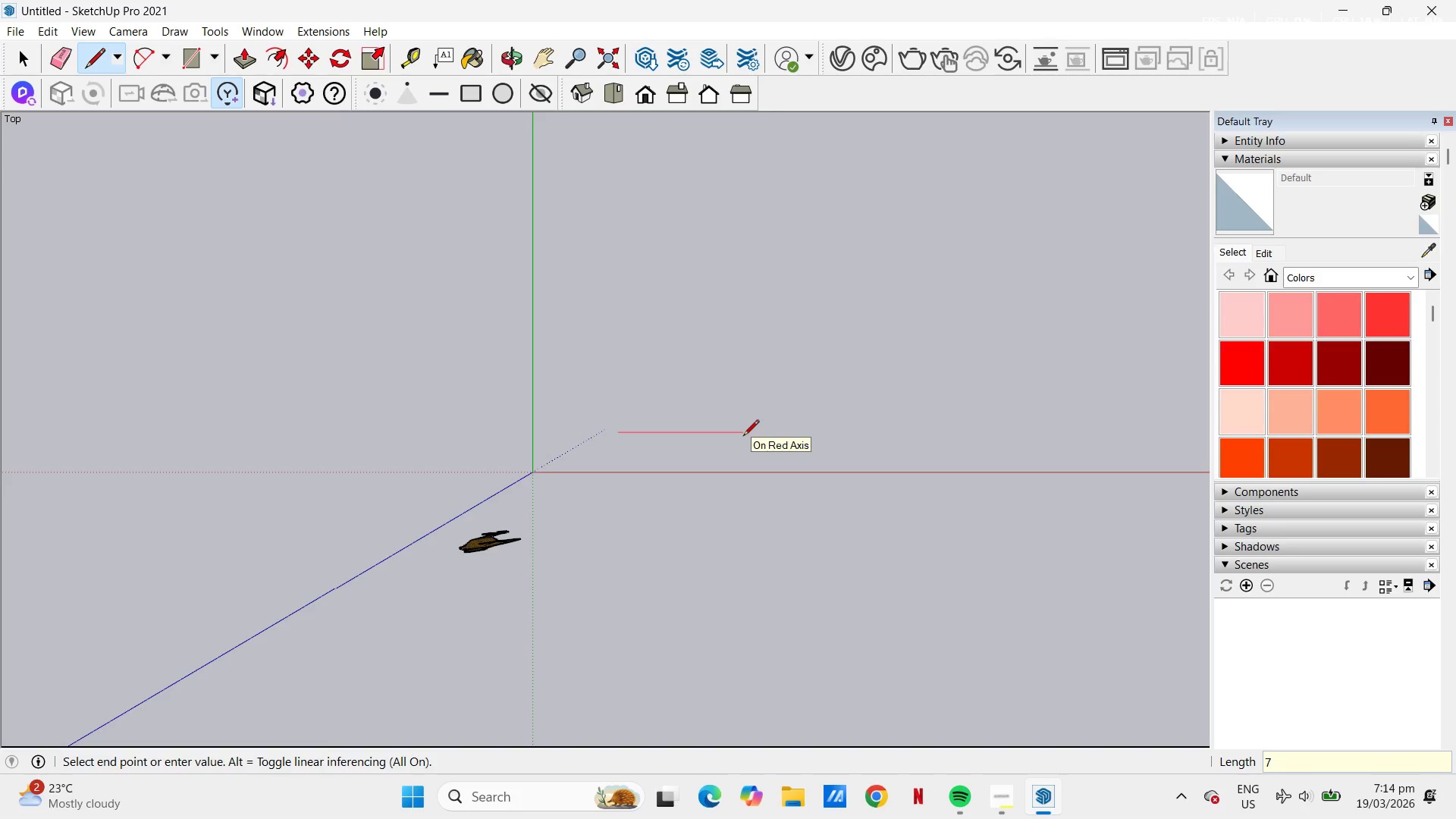 
key(Numpad6)
 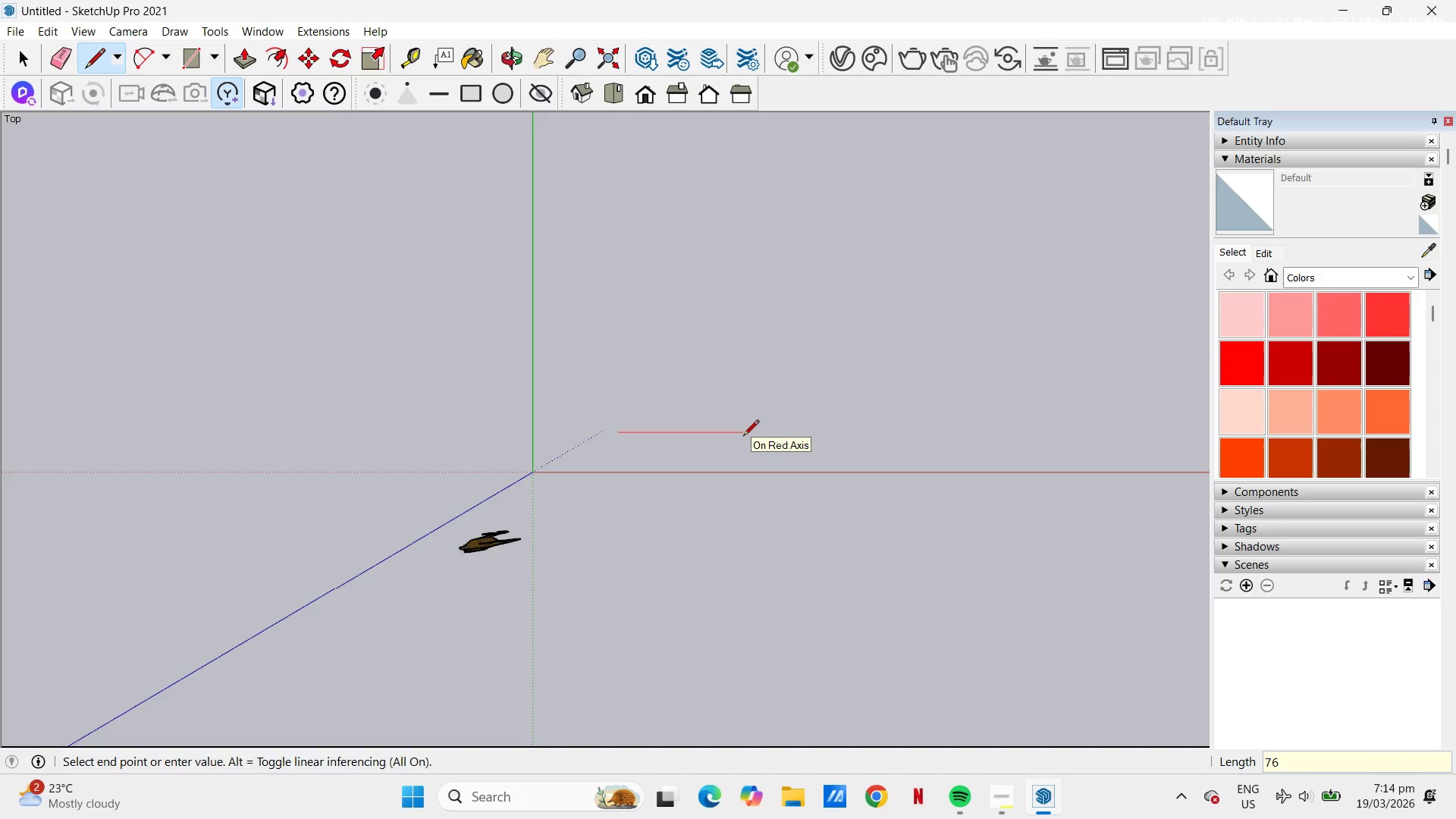 
key(NumpadEnter)
 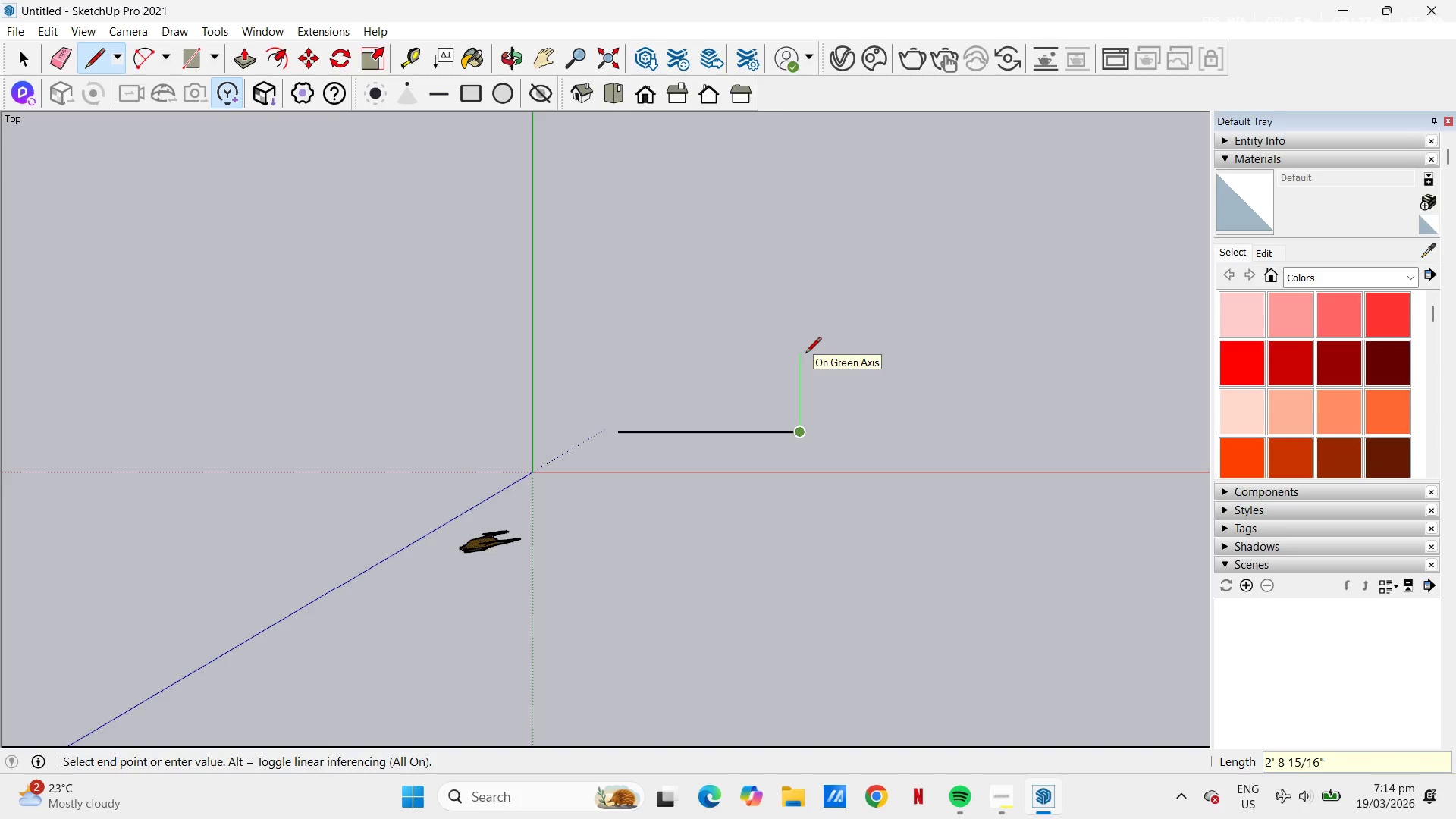 
key(Numpad8)
 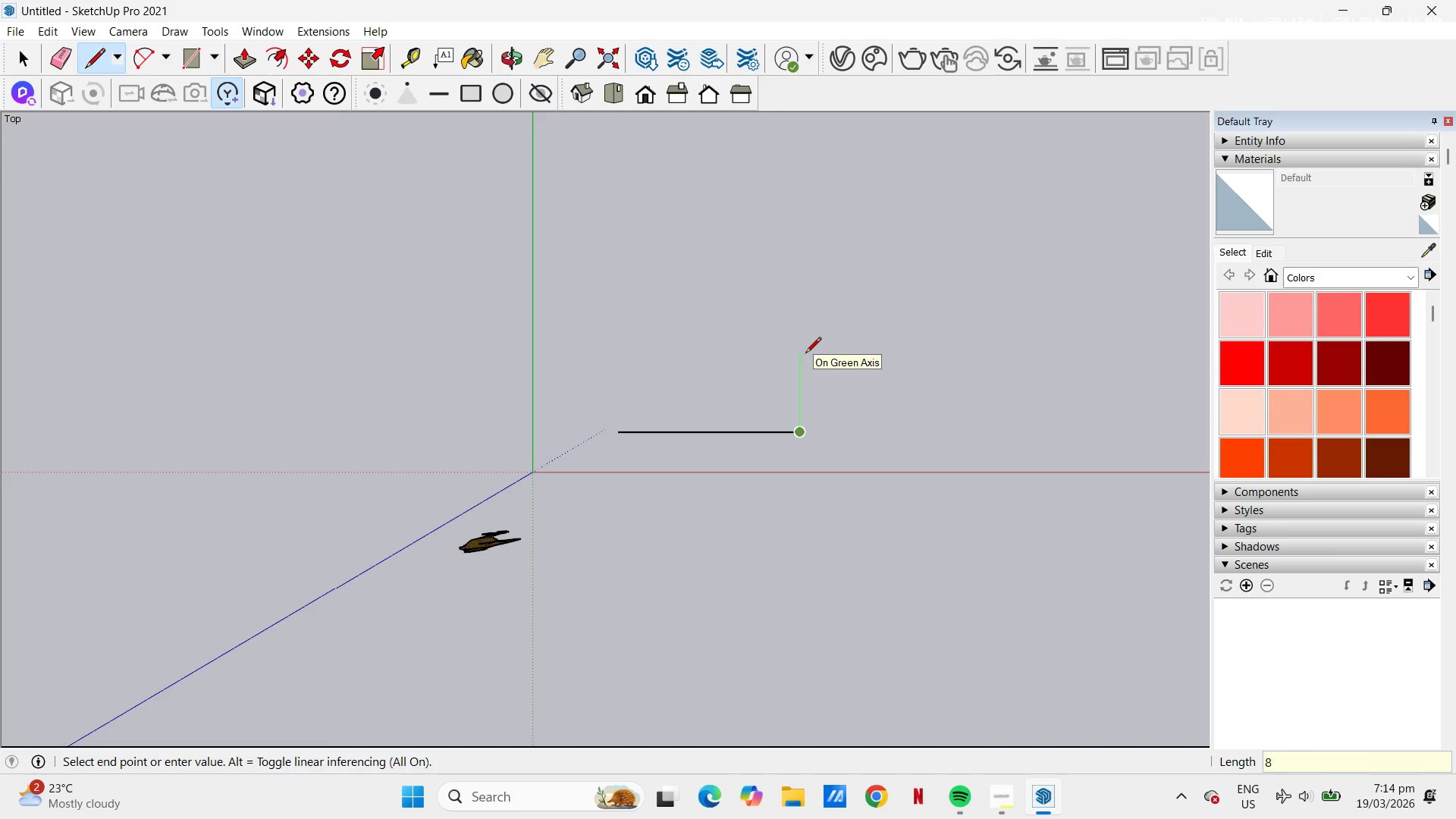 
key(Numpad0)
 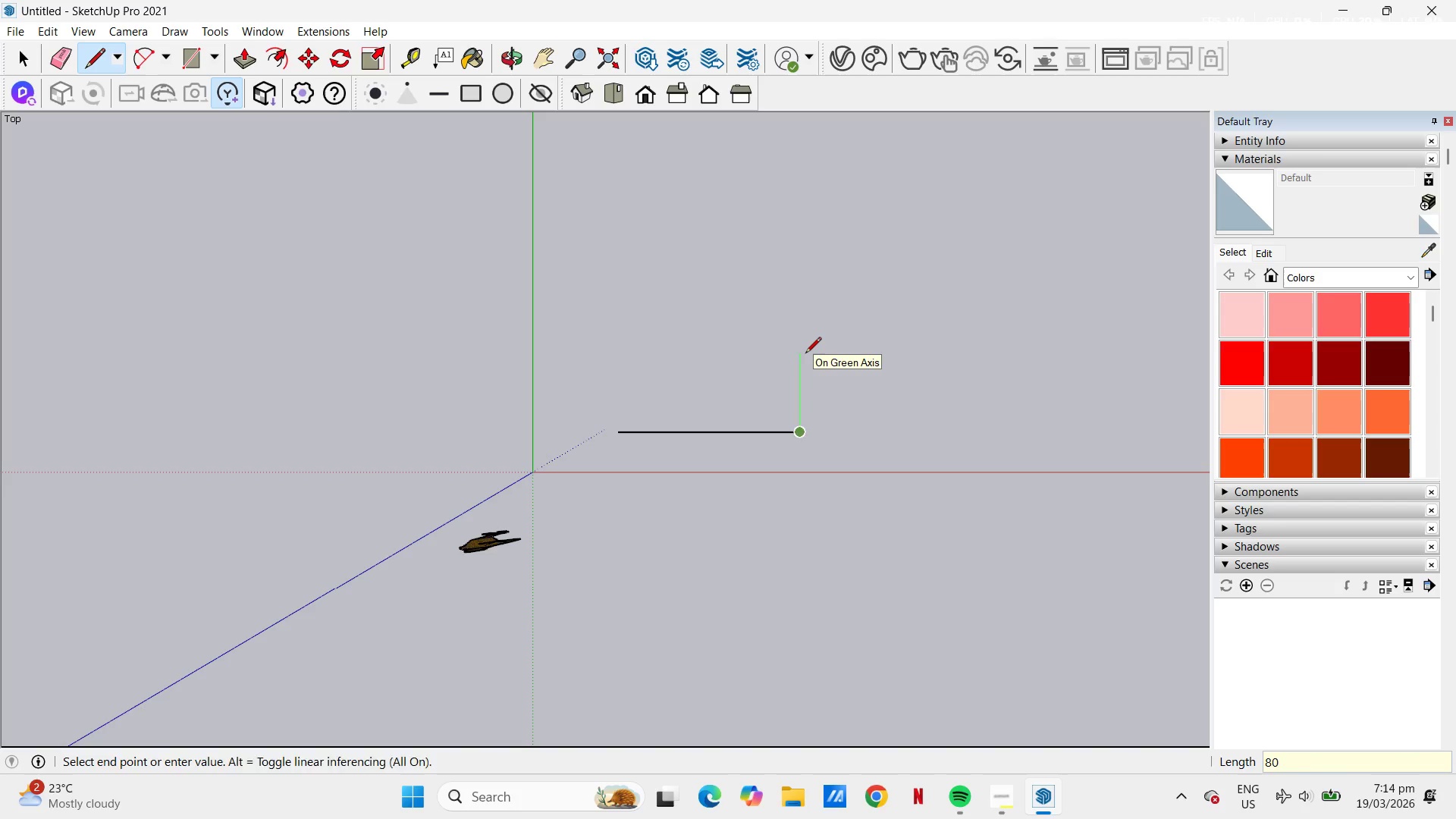 
key(NumpadEnter)
 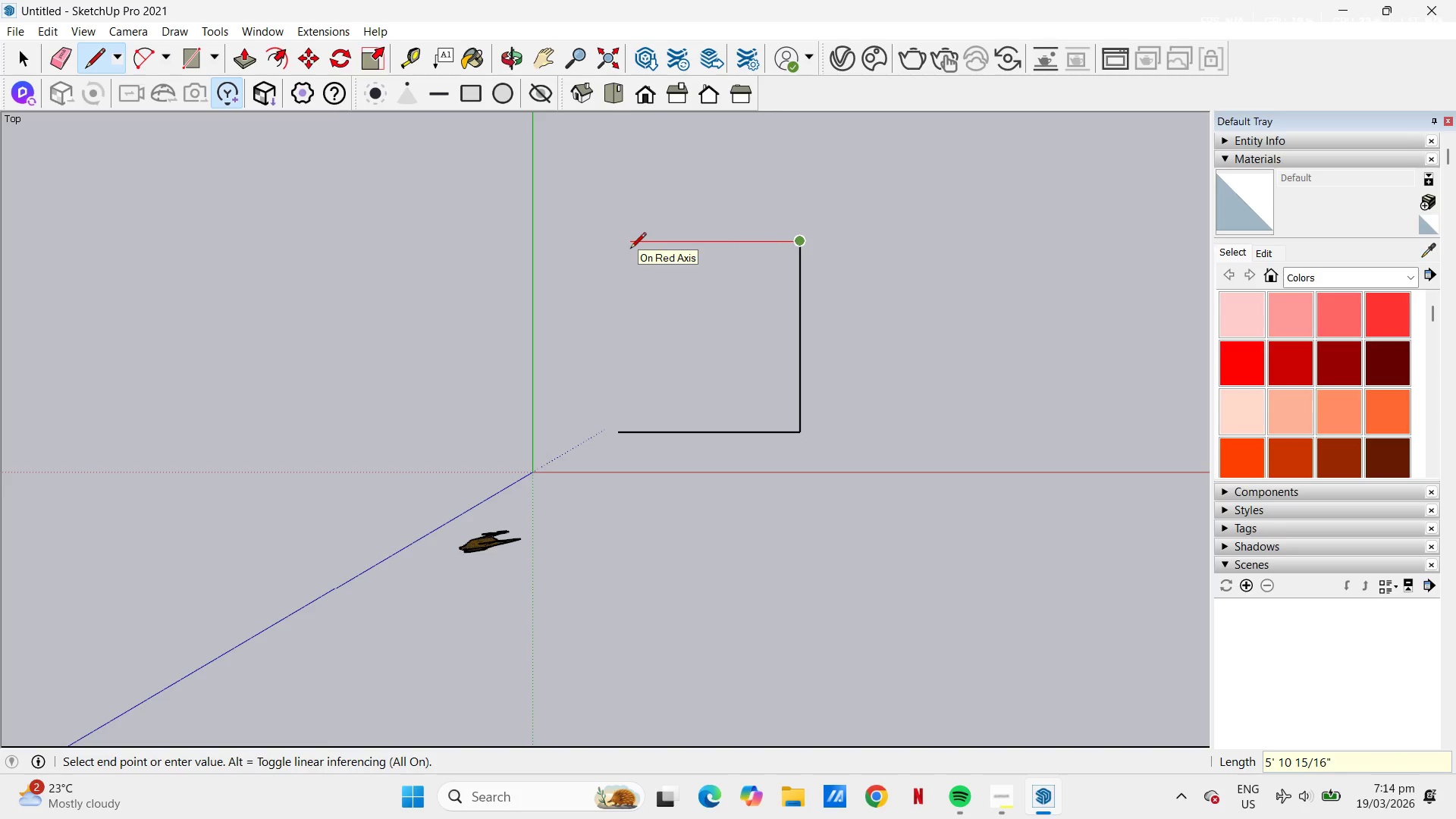 
key(Numpad7)
 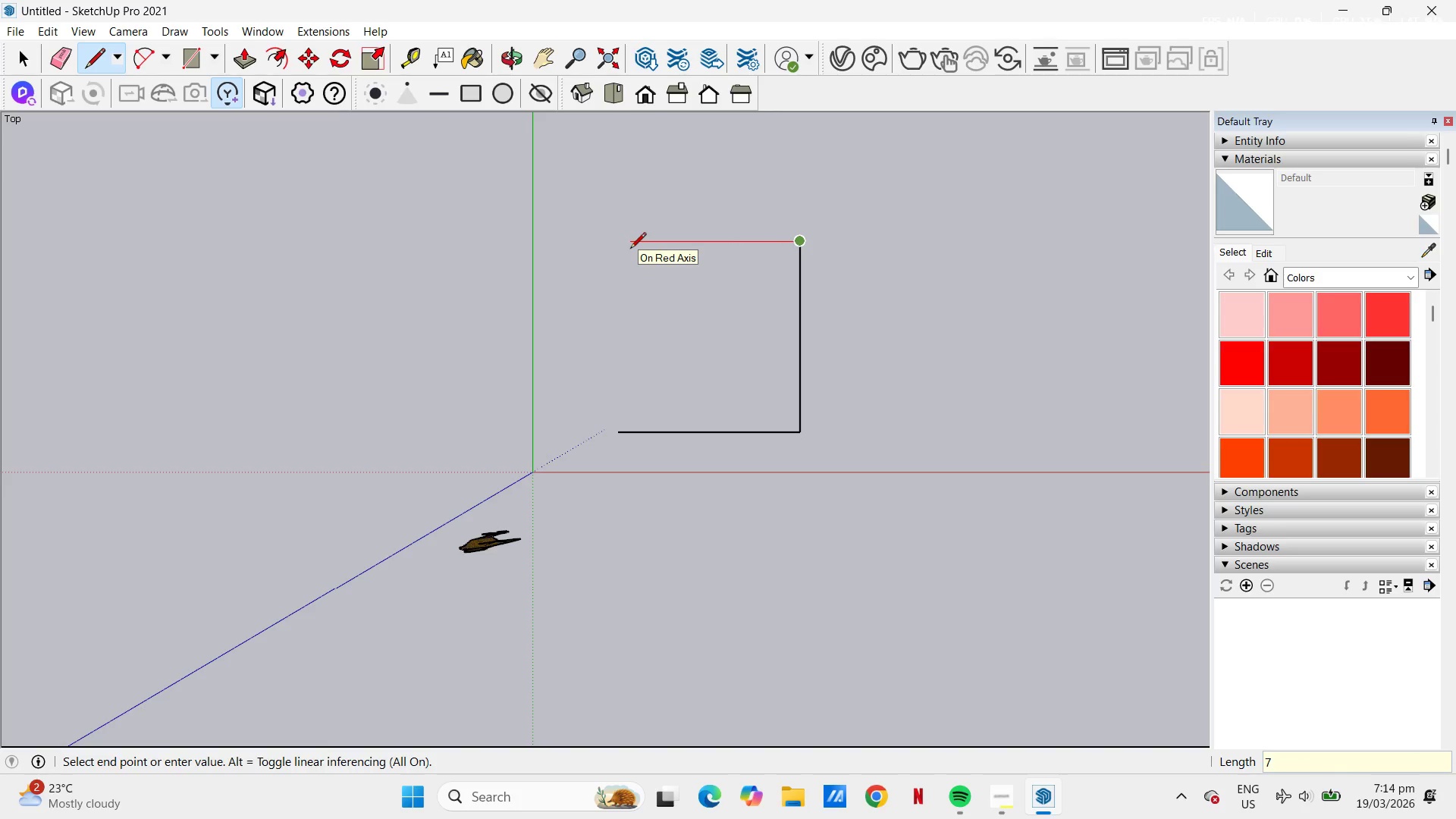 
key(Numpad6)
 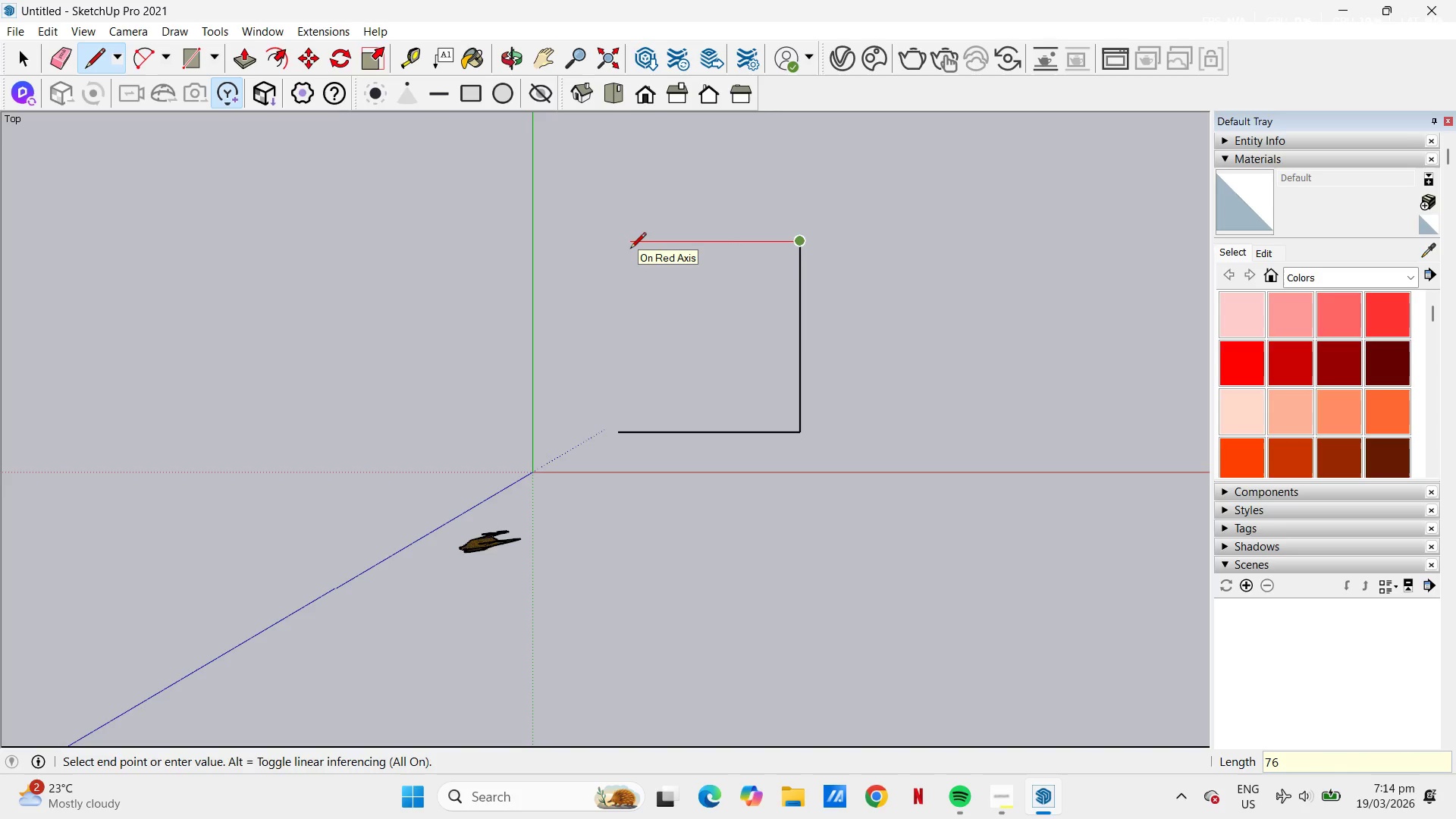 
key(NumpadEnter)
 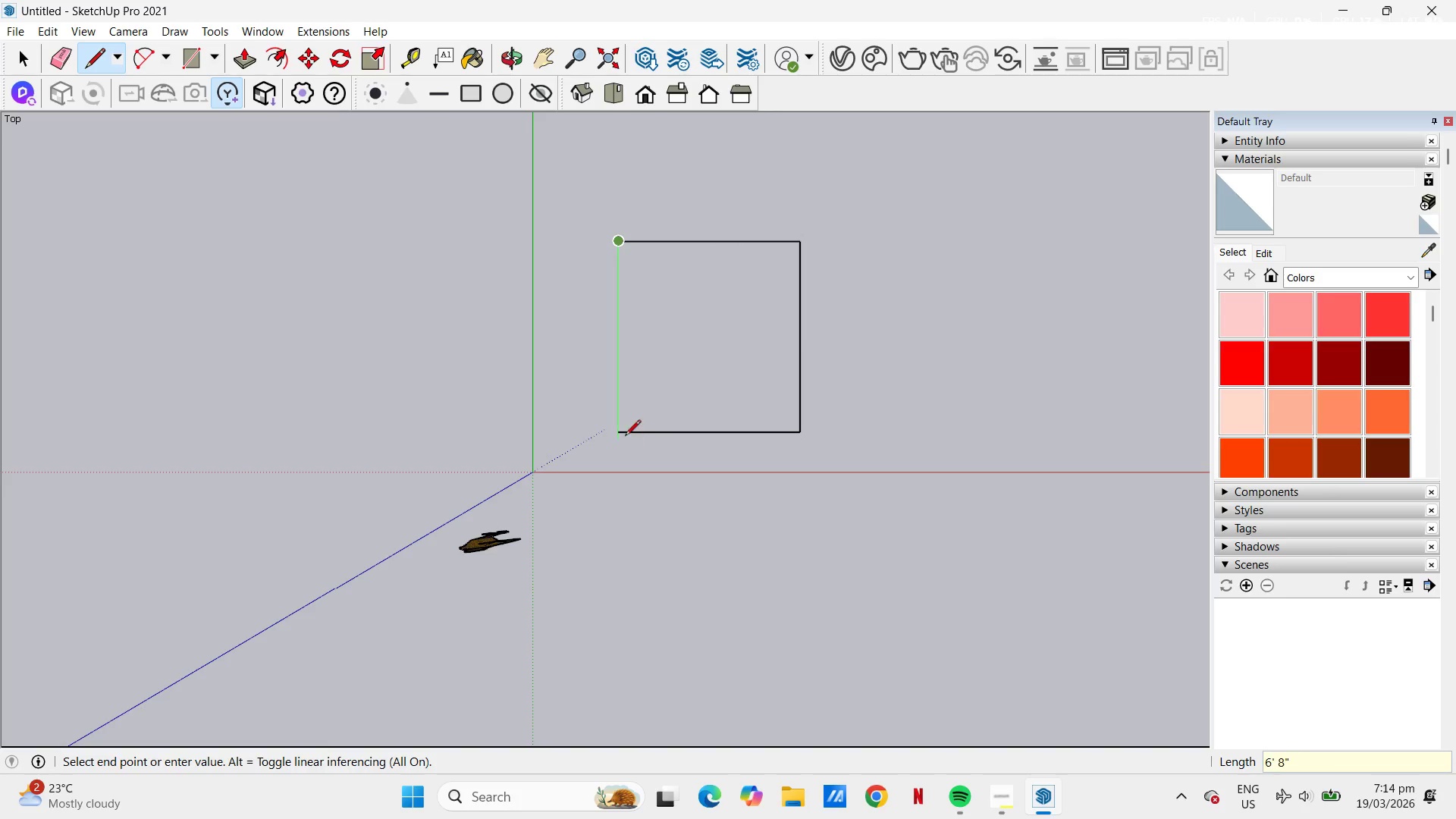 
left_click([628, 431])
 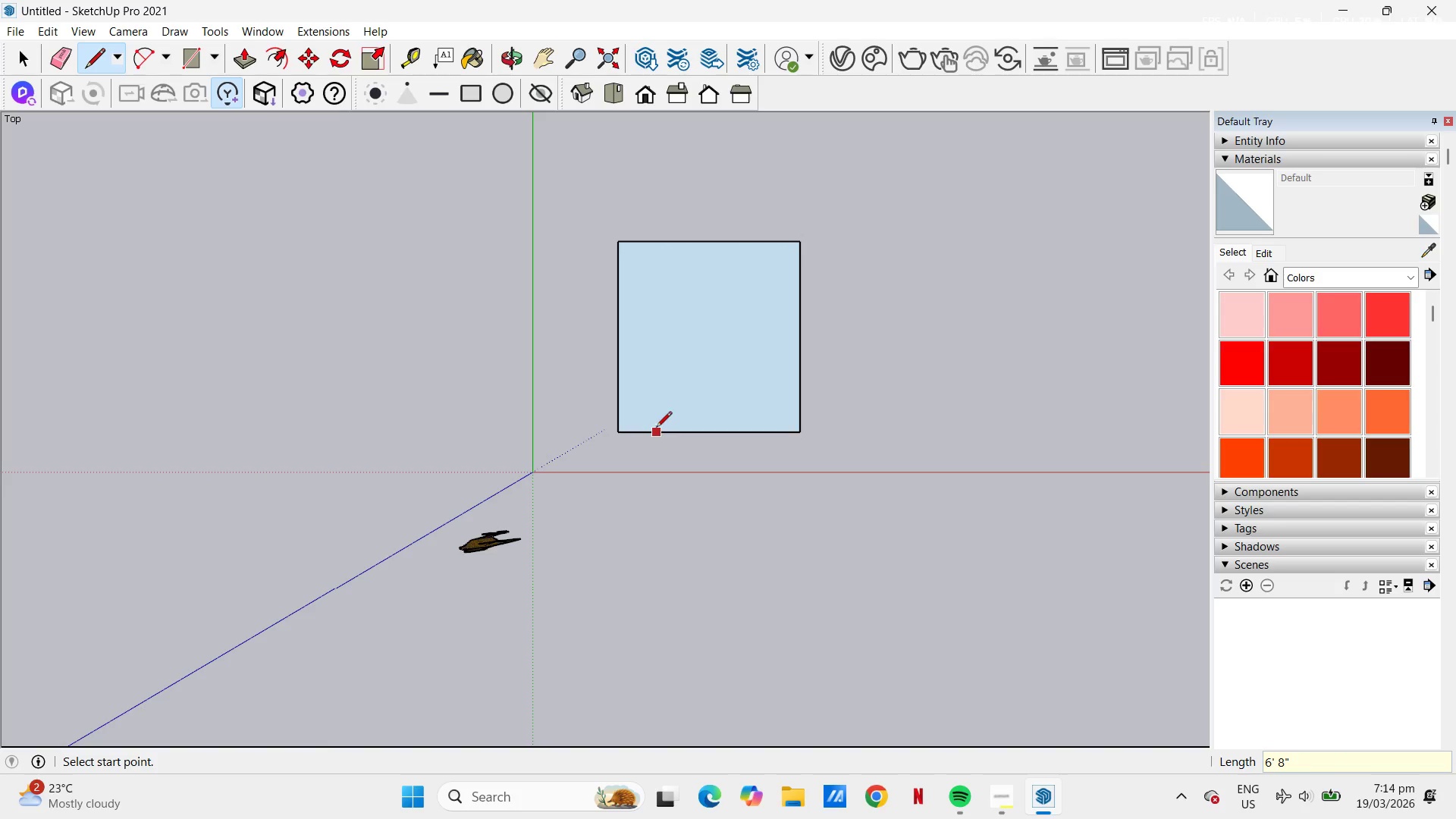 
scroll: coordinate [672, 426], scroll_direction: up, amount: 2.0
 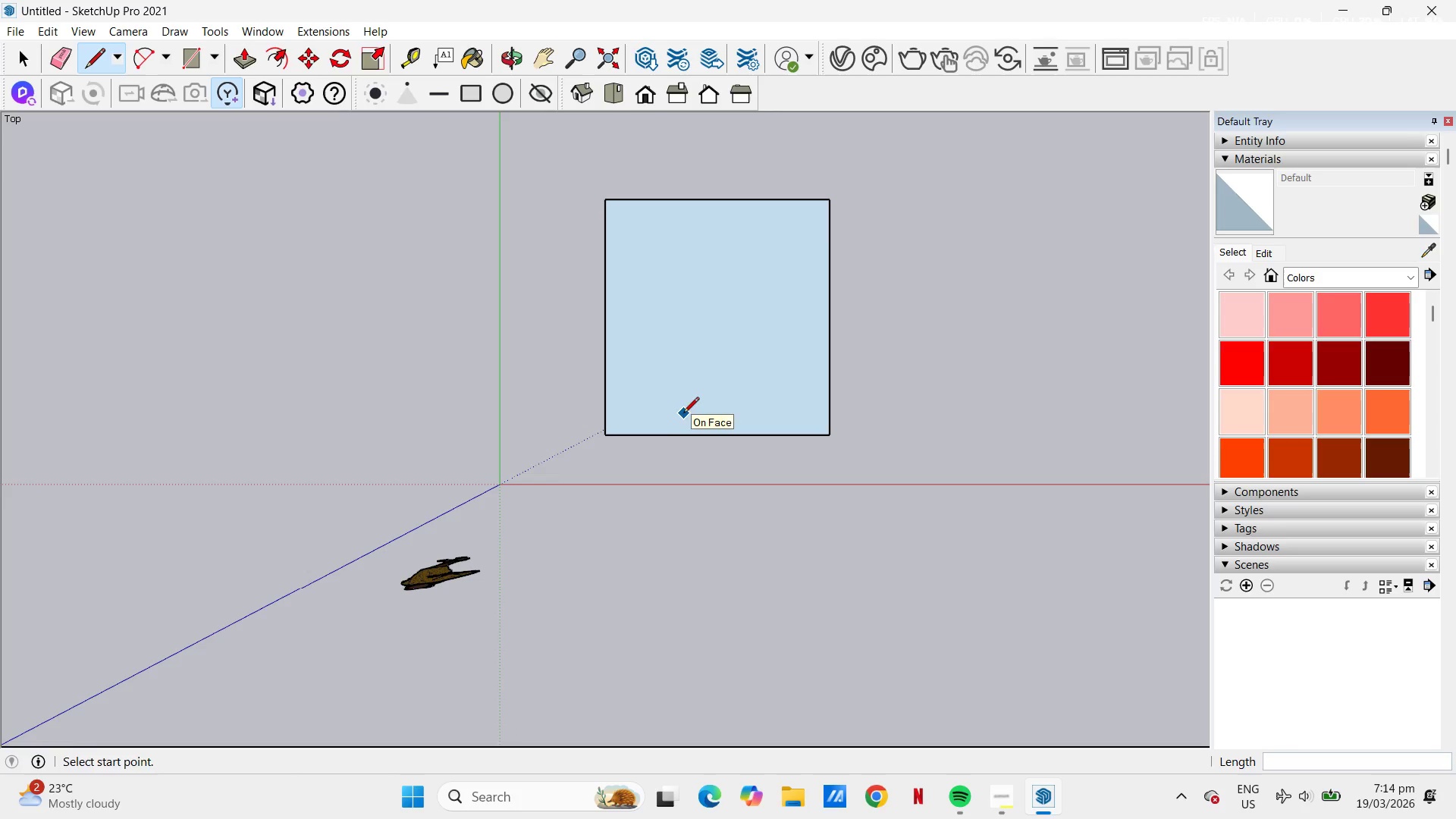 
key(P)
 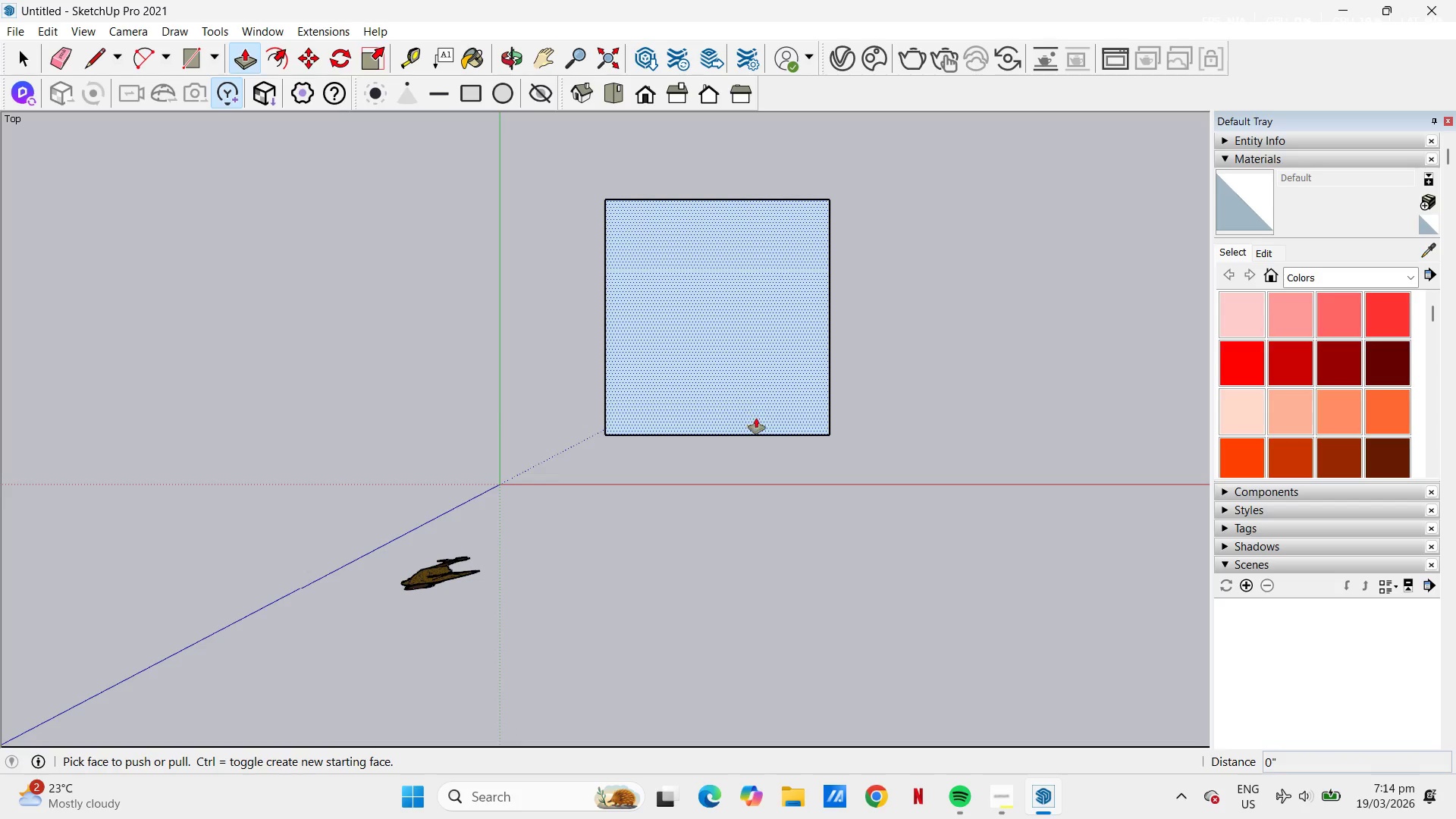 
key(Space)
 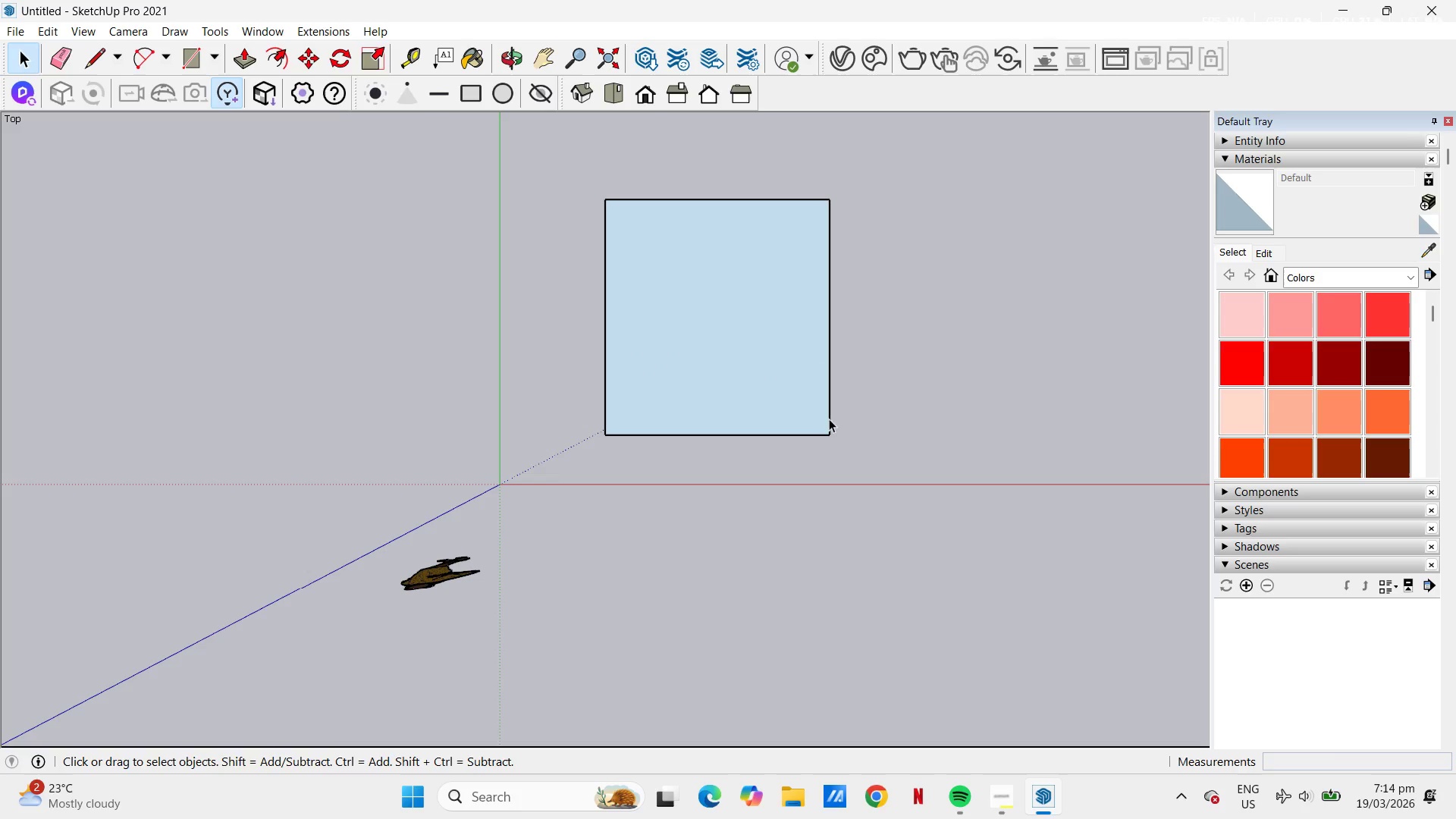 
scroll: coordinate [820, 423], scroll_direction: up, amount: 4.0
 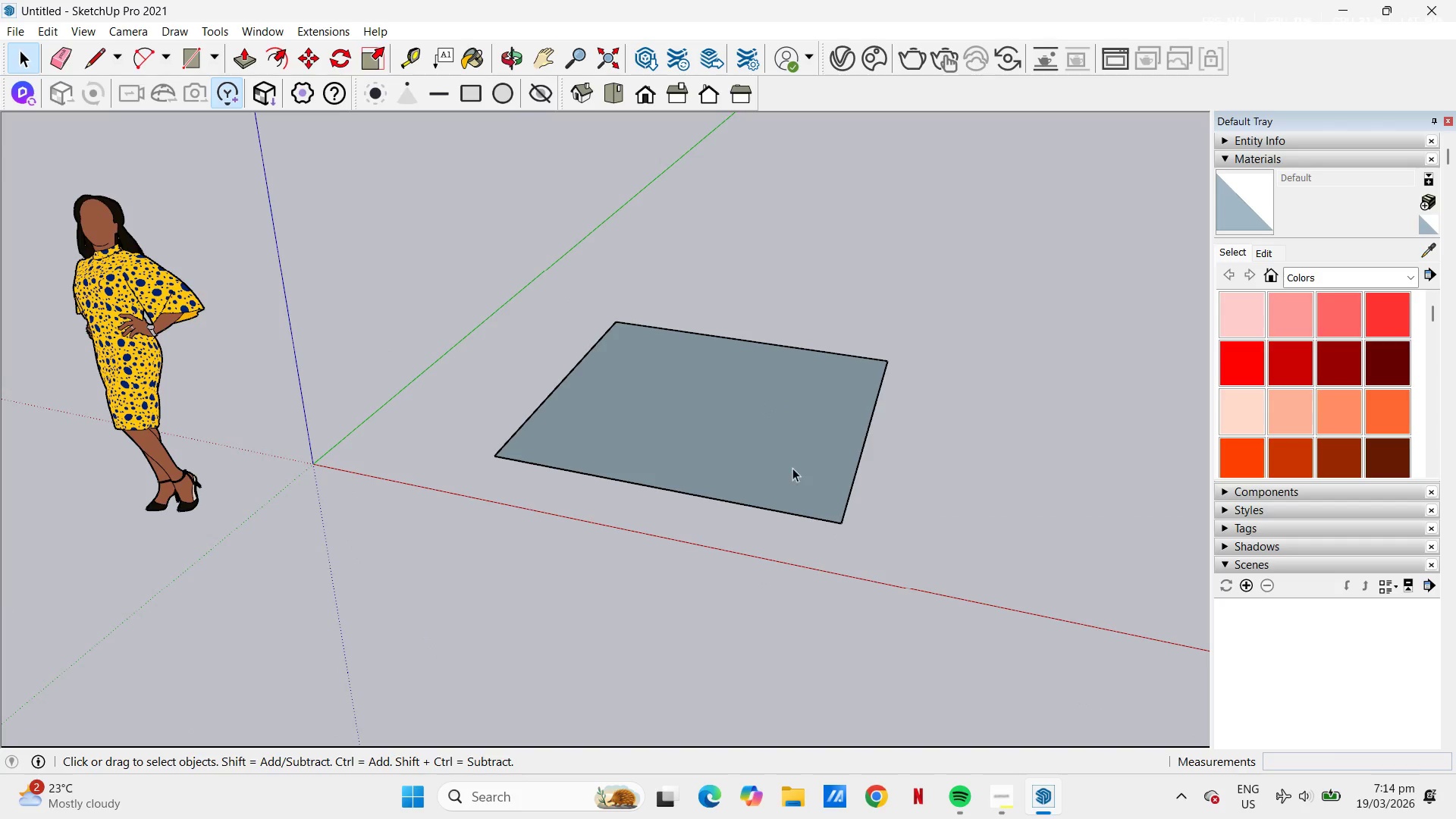 
left_click_drag(start_coordinate=[482, 253], to_coordinate=[938, 566])
 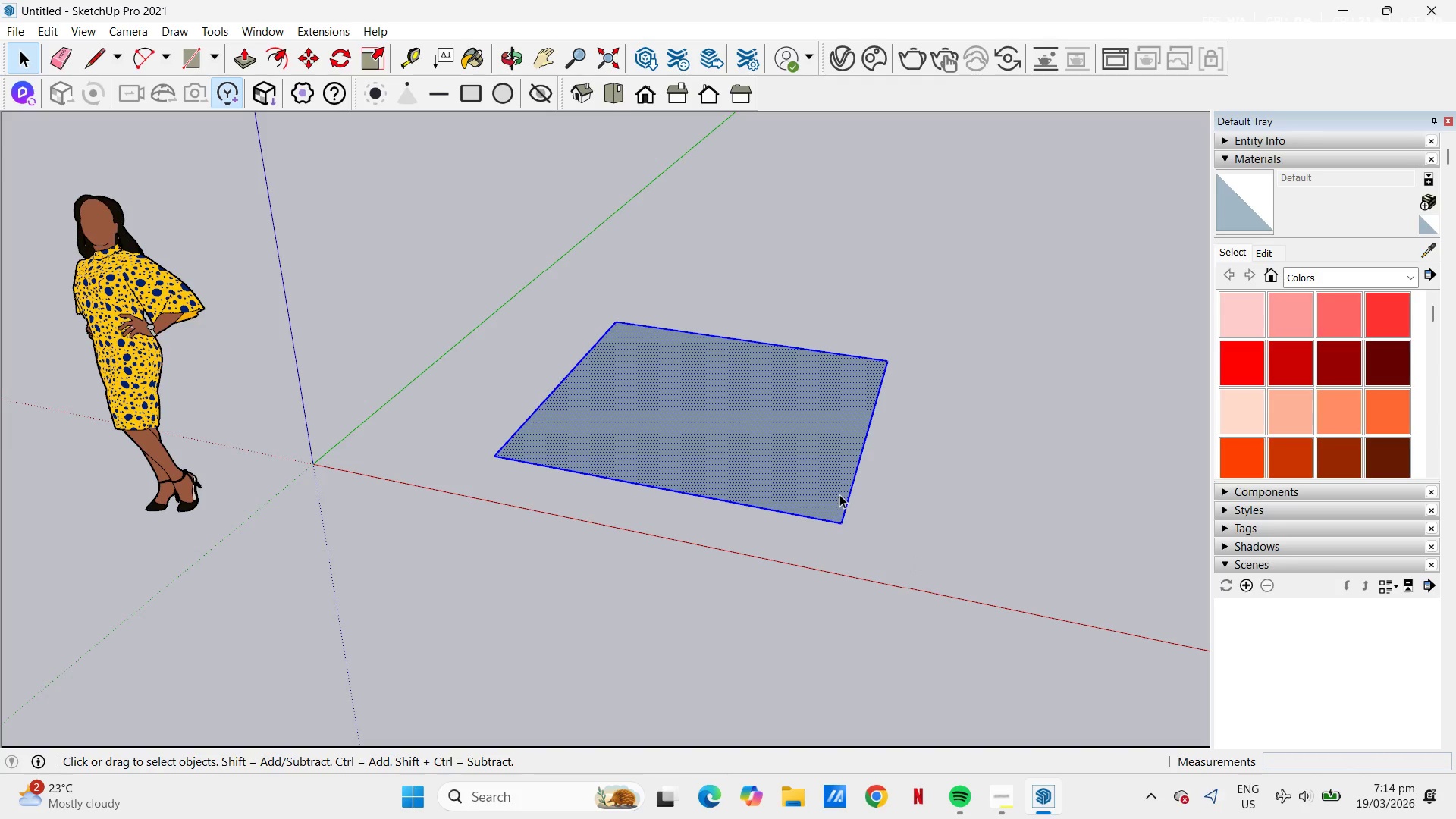 
wait(9.81)
 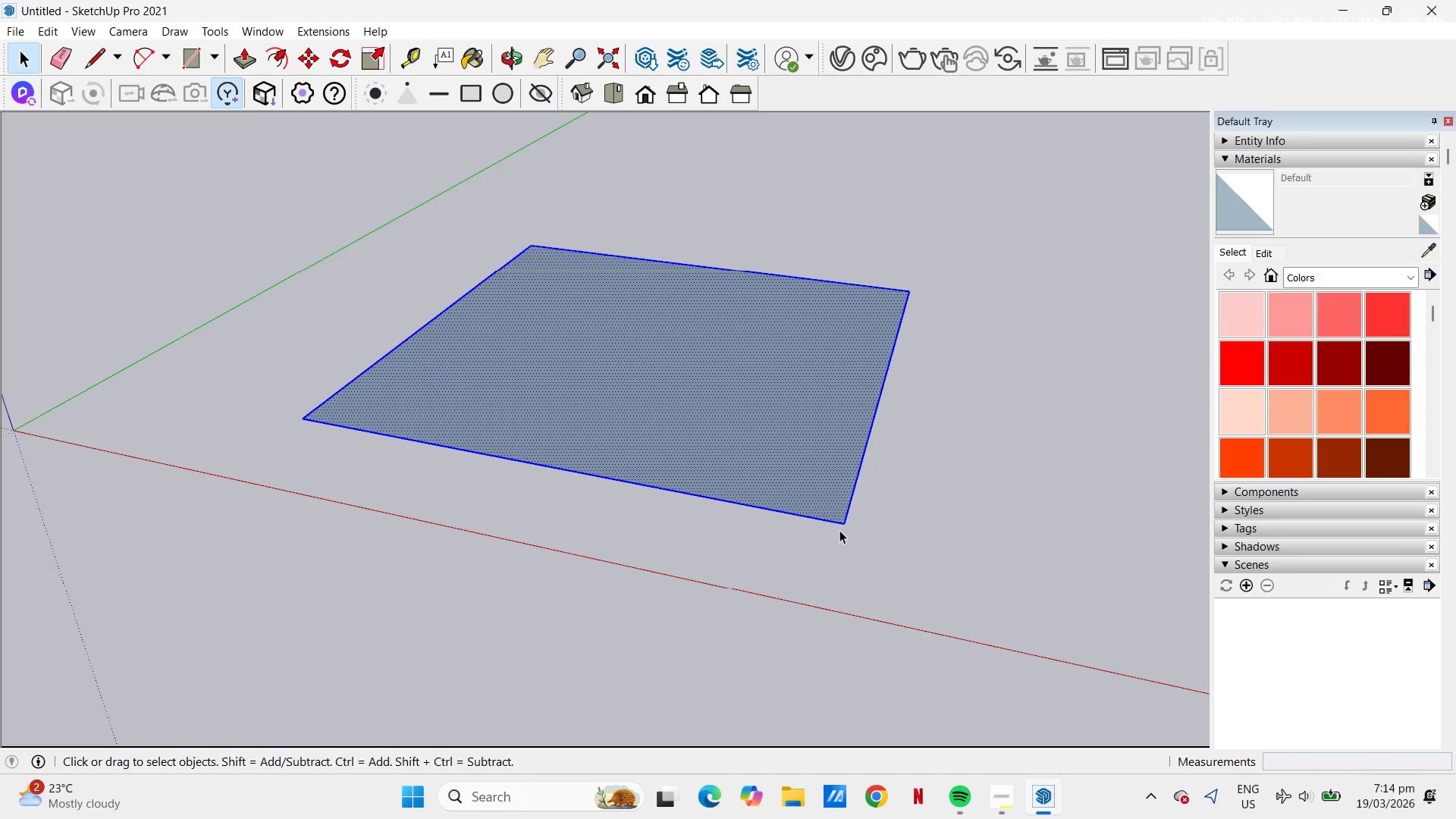 
key(M)
 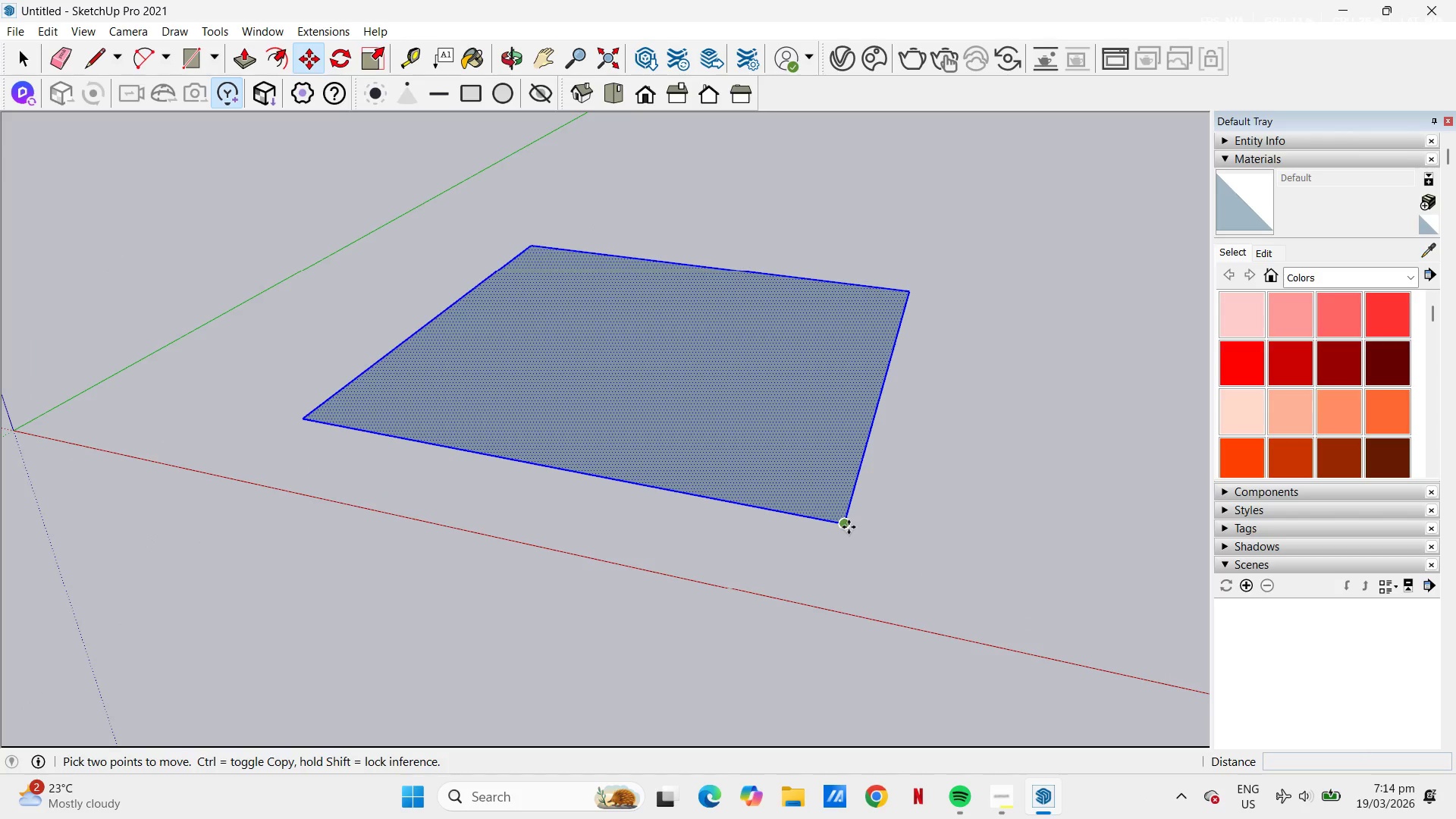 
scroll: coordinate [839, 527], scroll_direction: up, amount: 5.0
 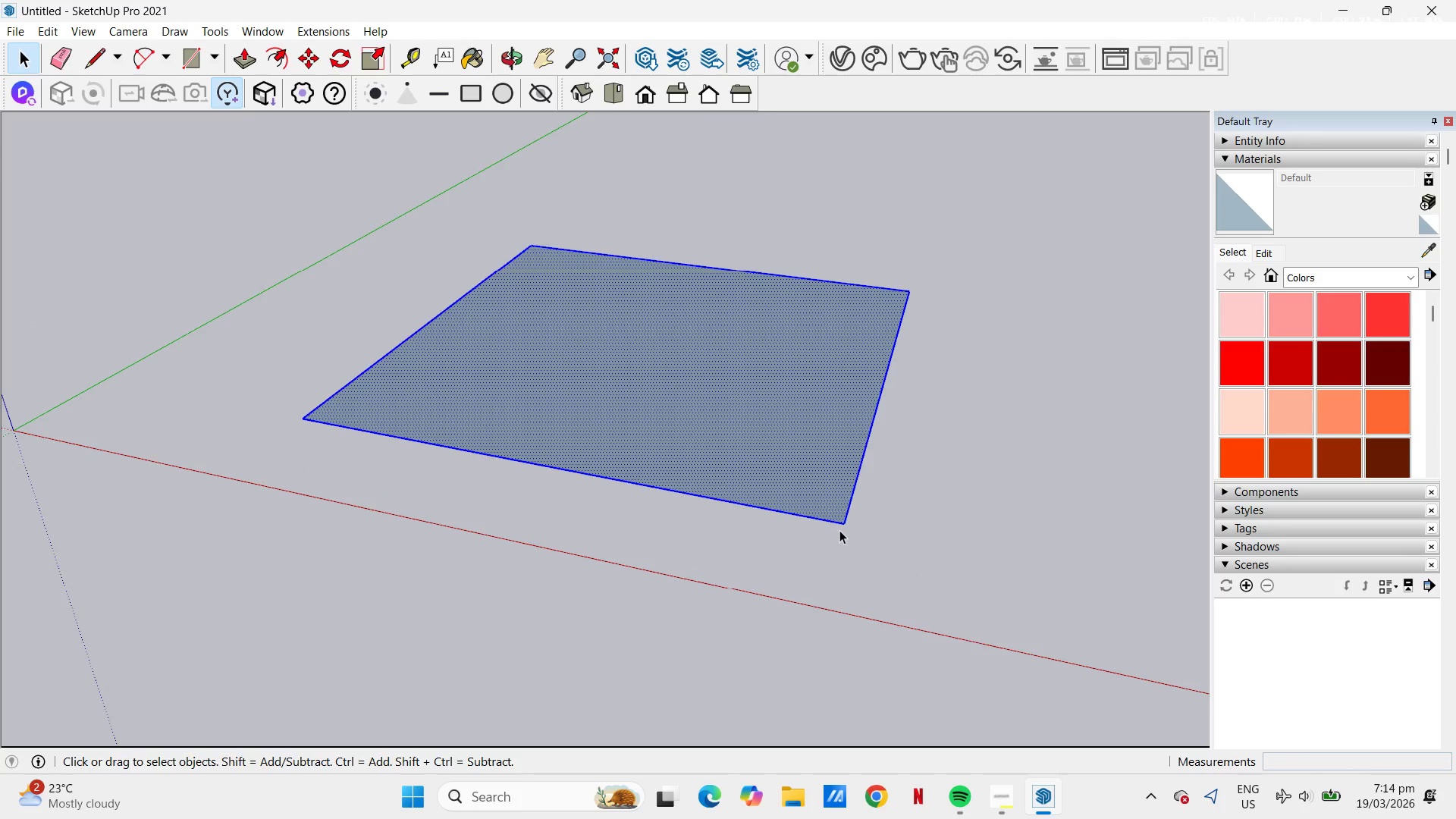 
left_click([849, 527])
 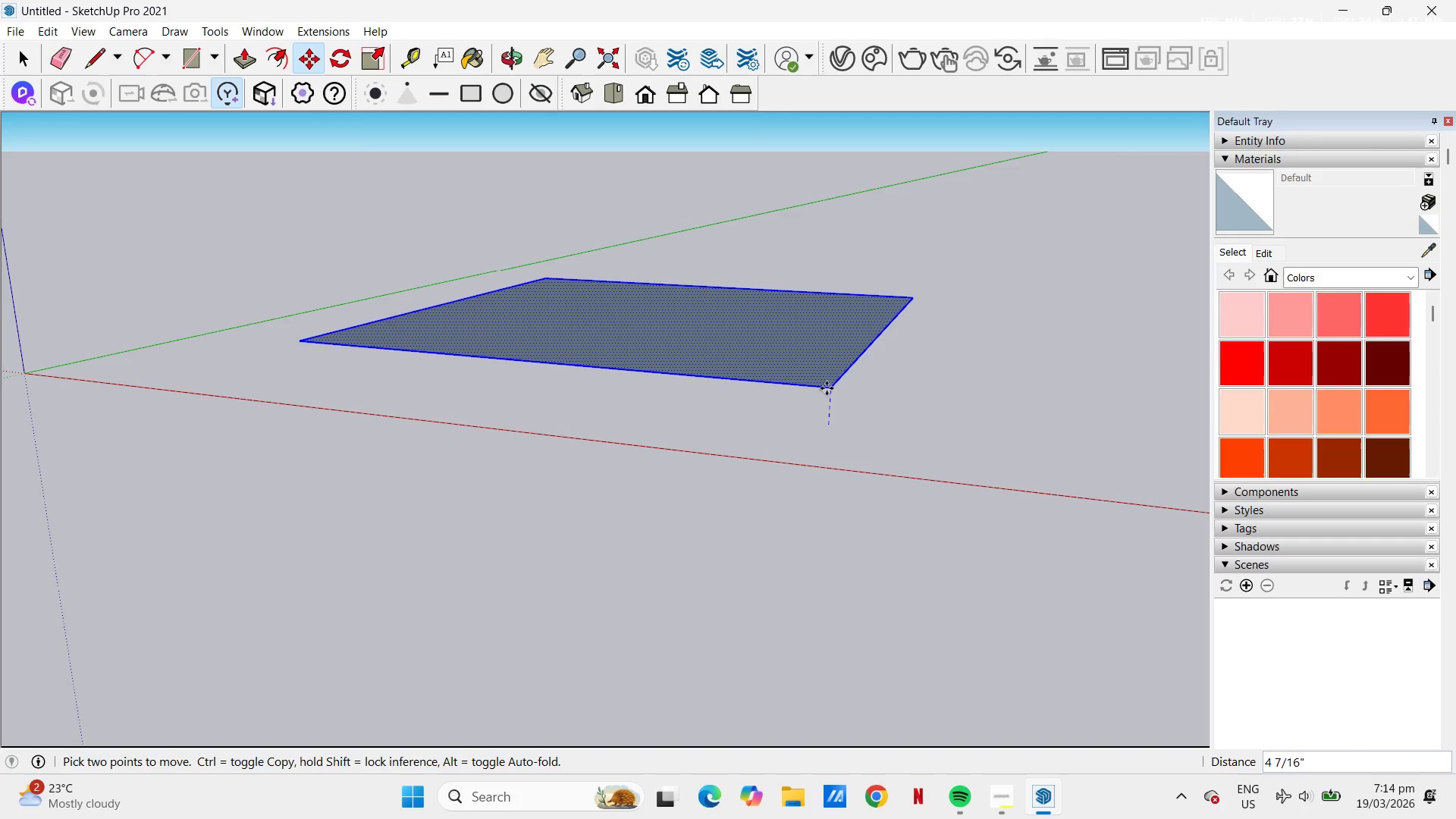 
key(Numpad5)
 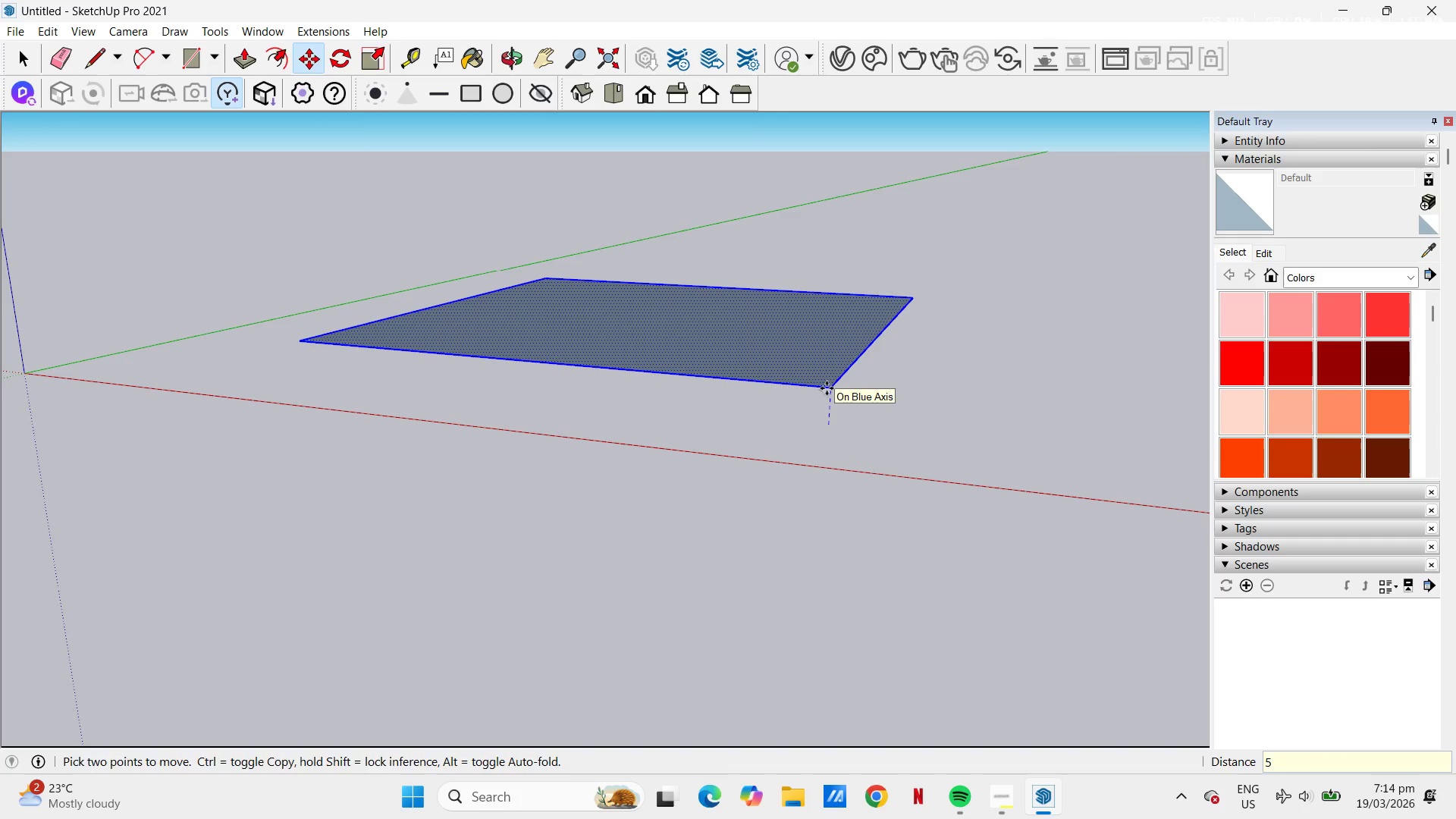 
key(NumpadEnter)
 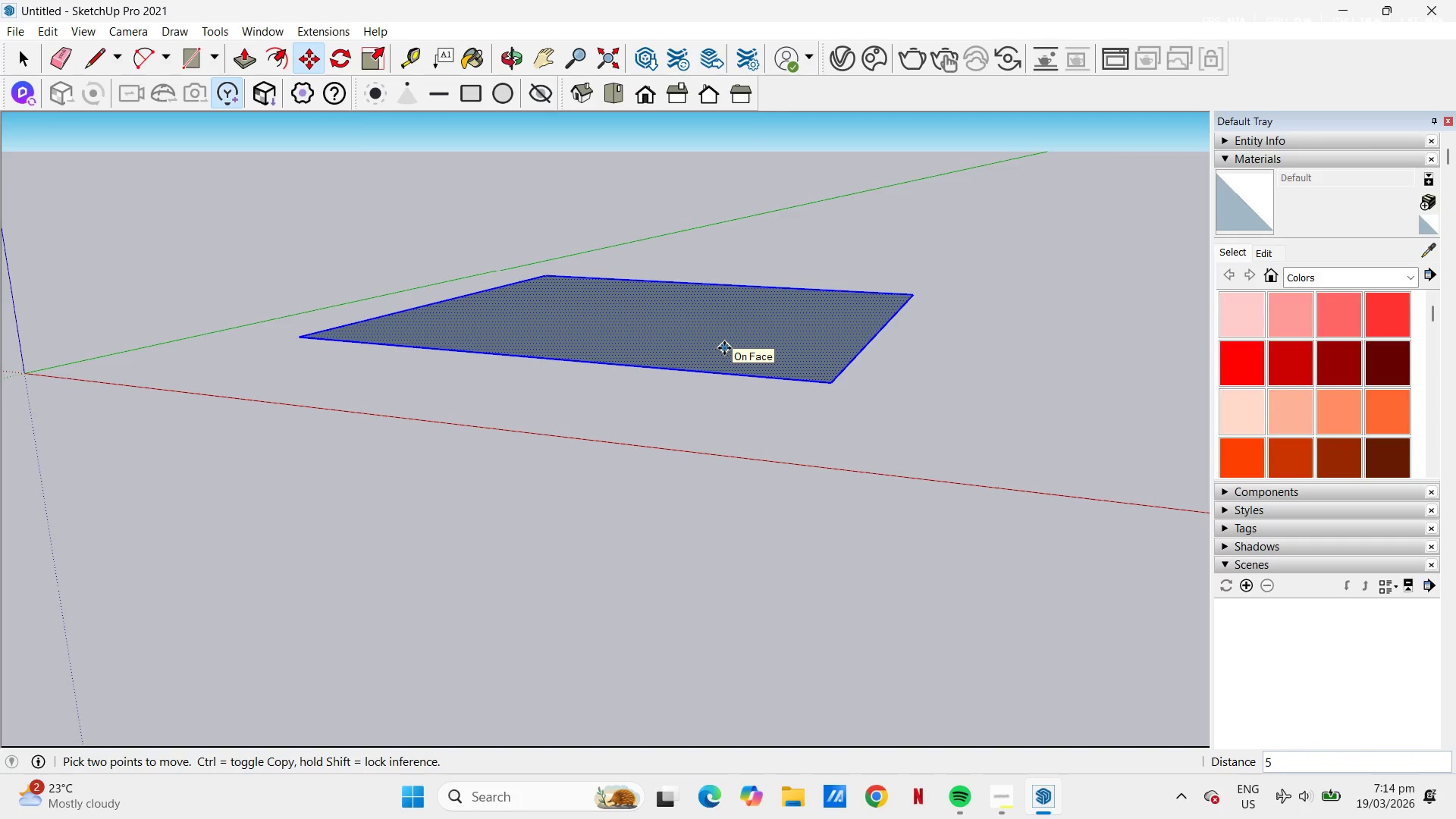 
wait(7.42)
 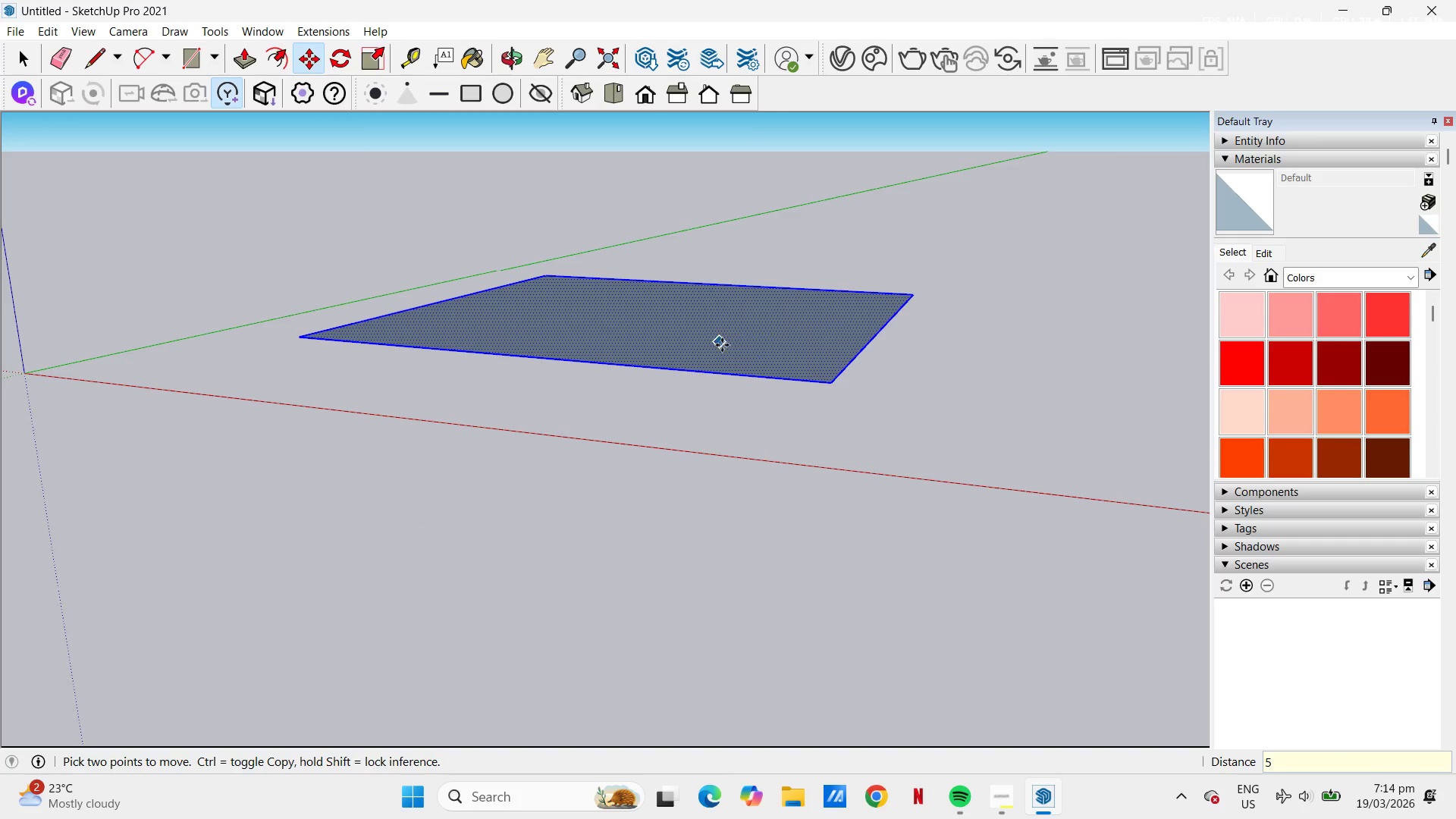 
key(P)
 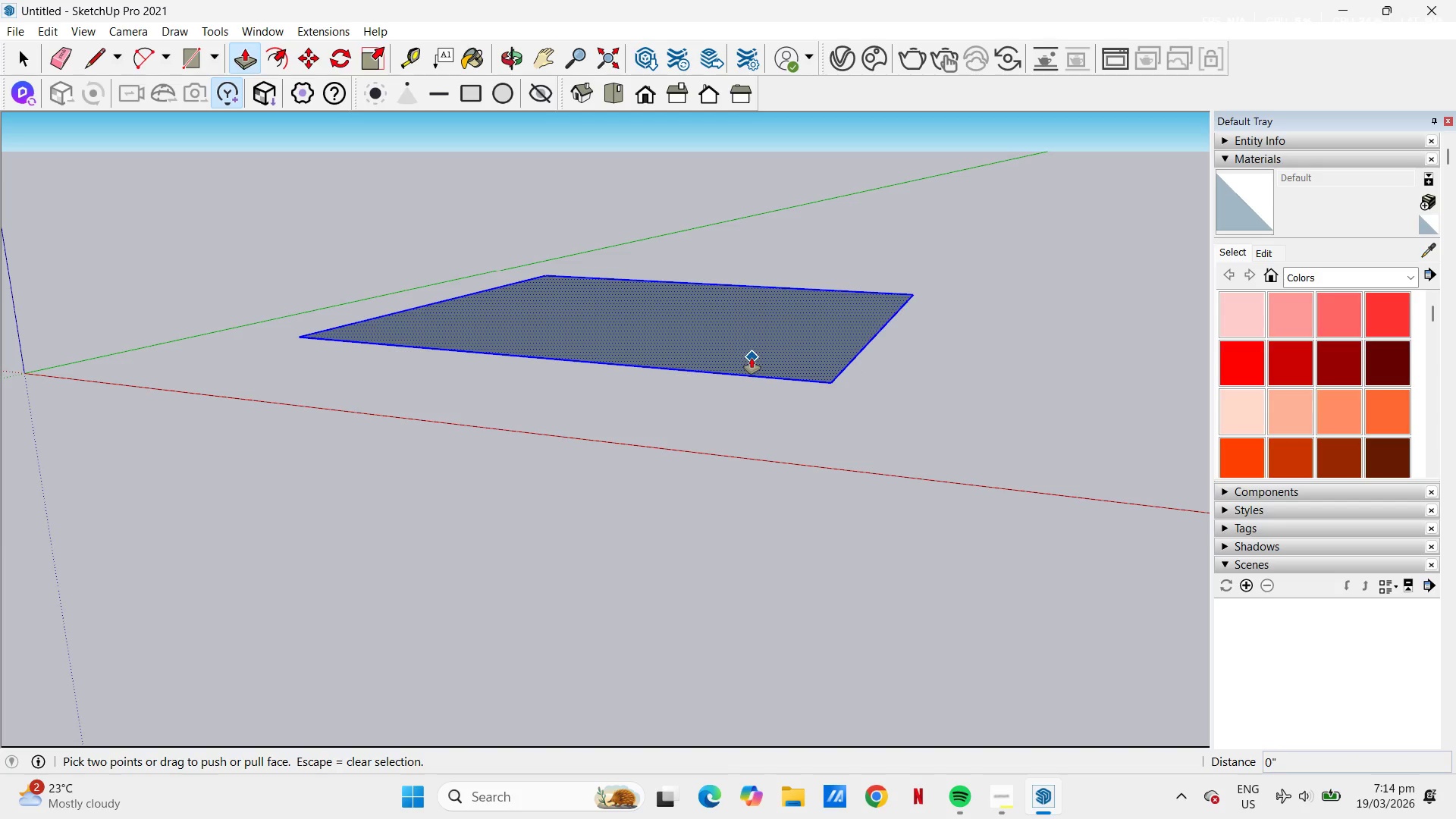 
left_click([752, 358])
 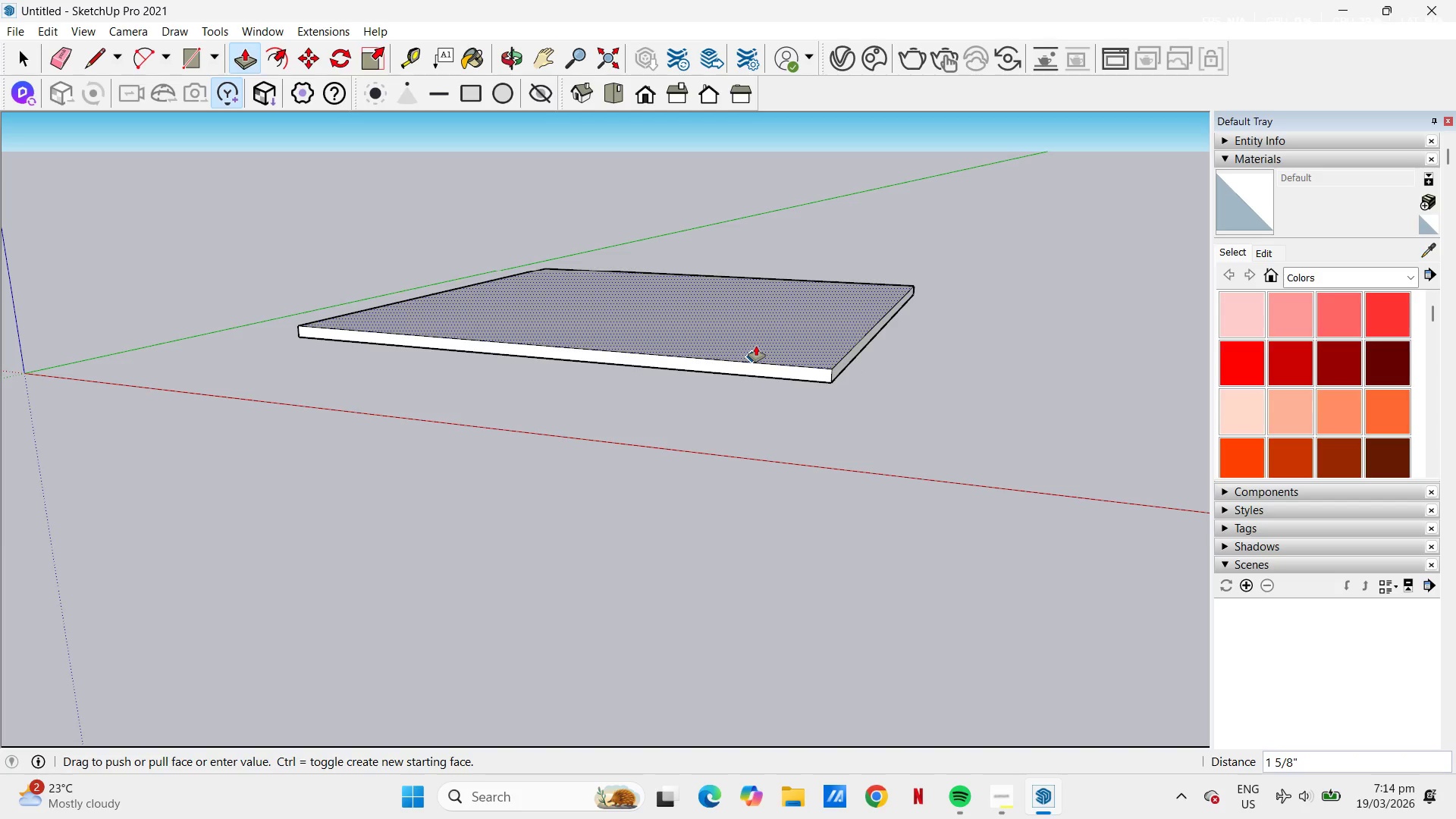 
key(Numpad9)
 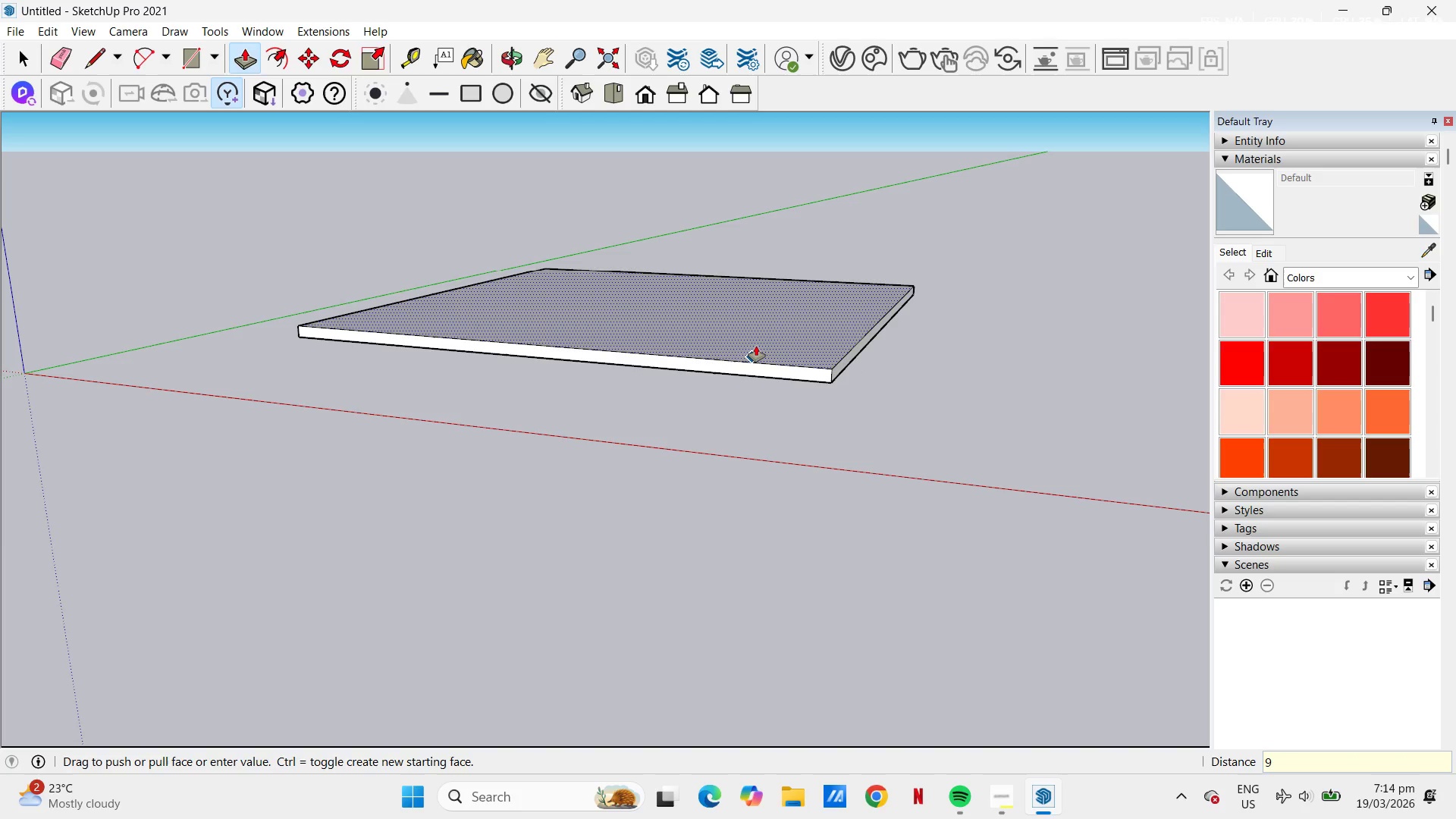 
key(NumpadDecimal)
 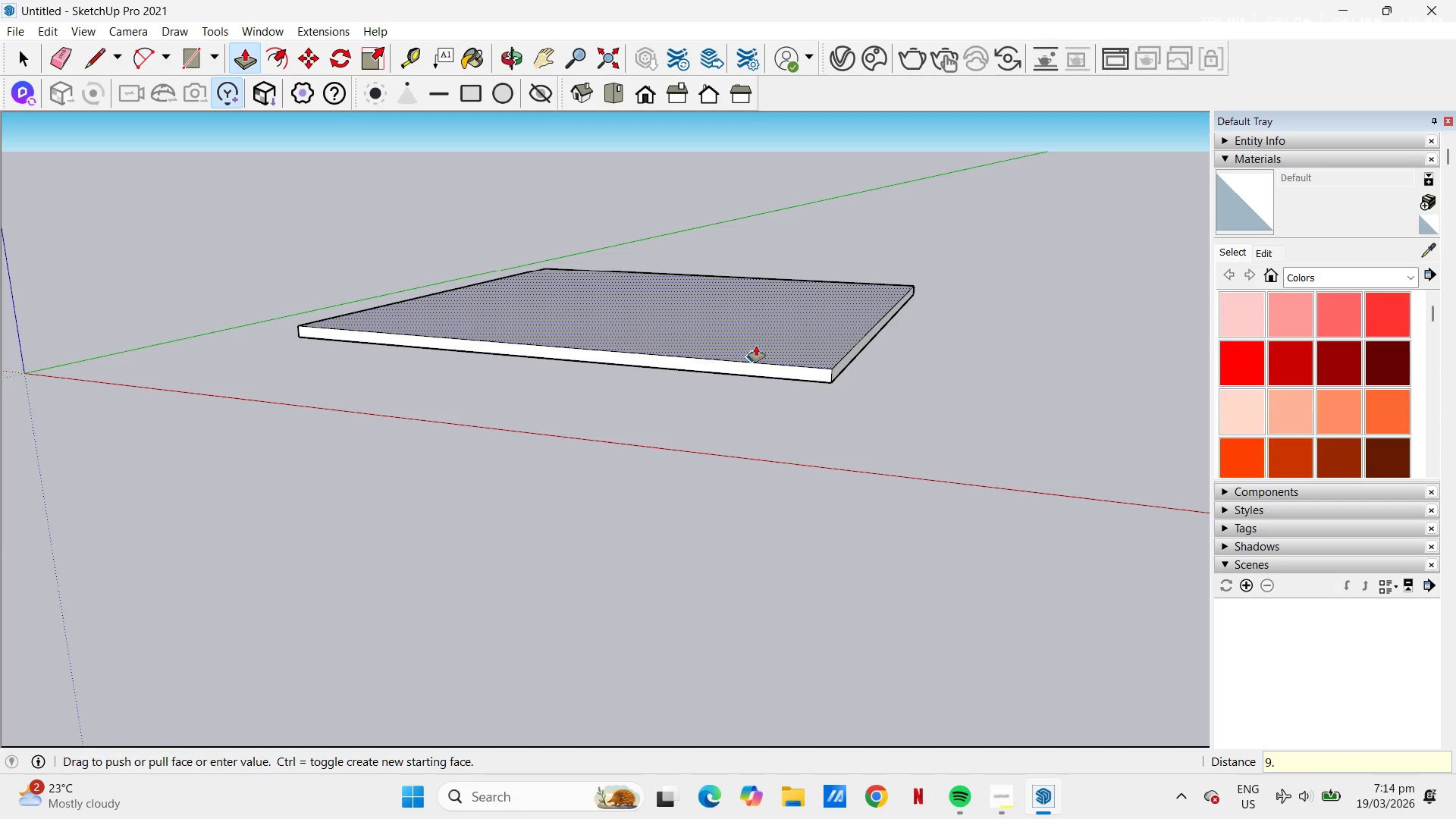 
key(Numpad2)
 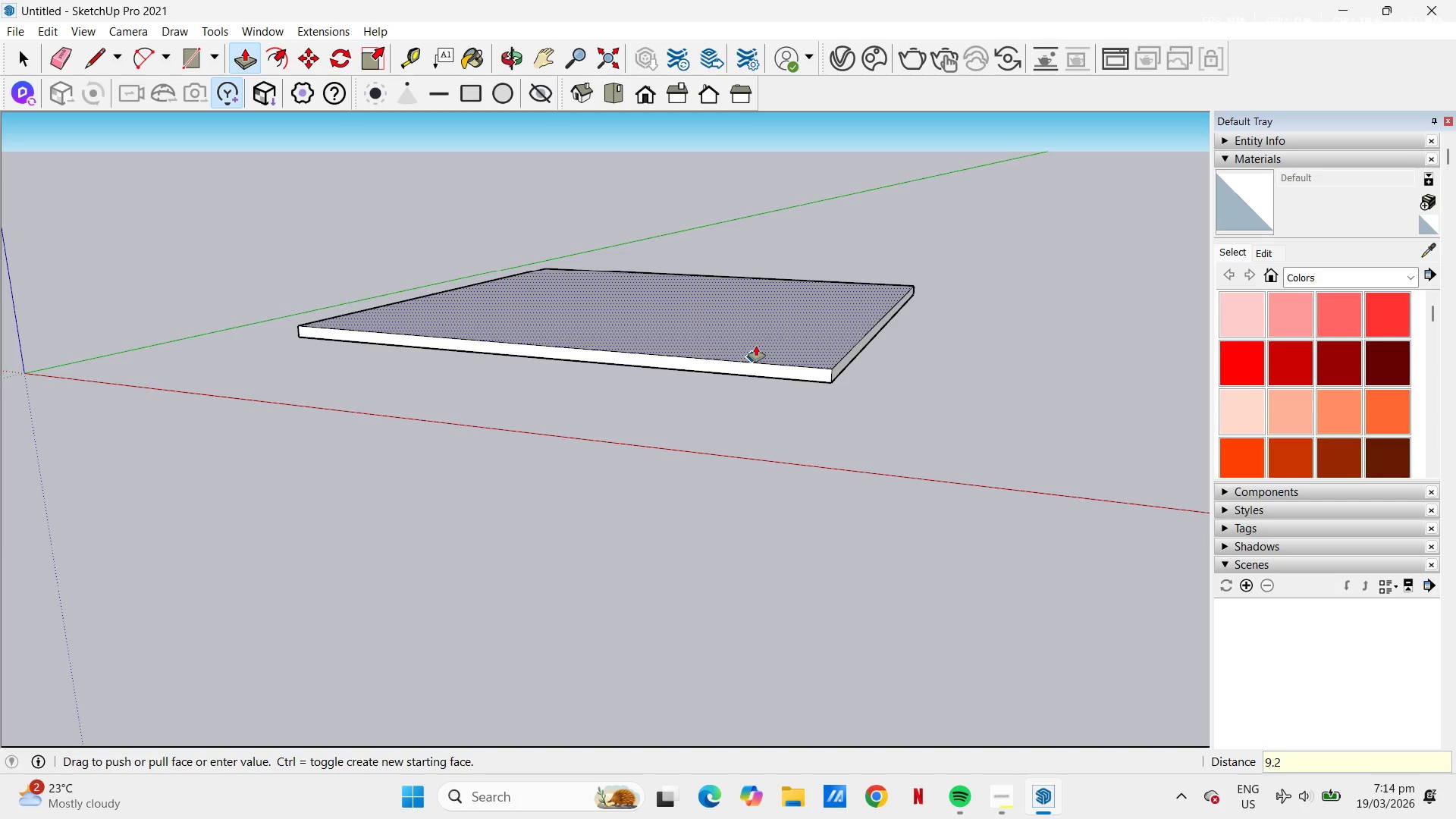 
key(Numpad5)
 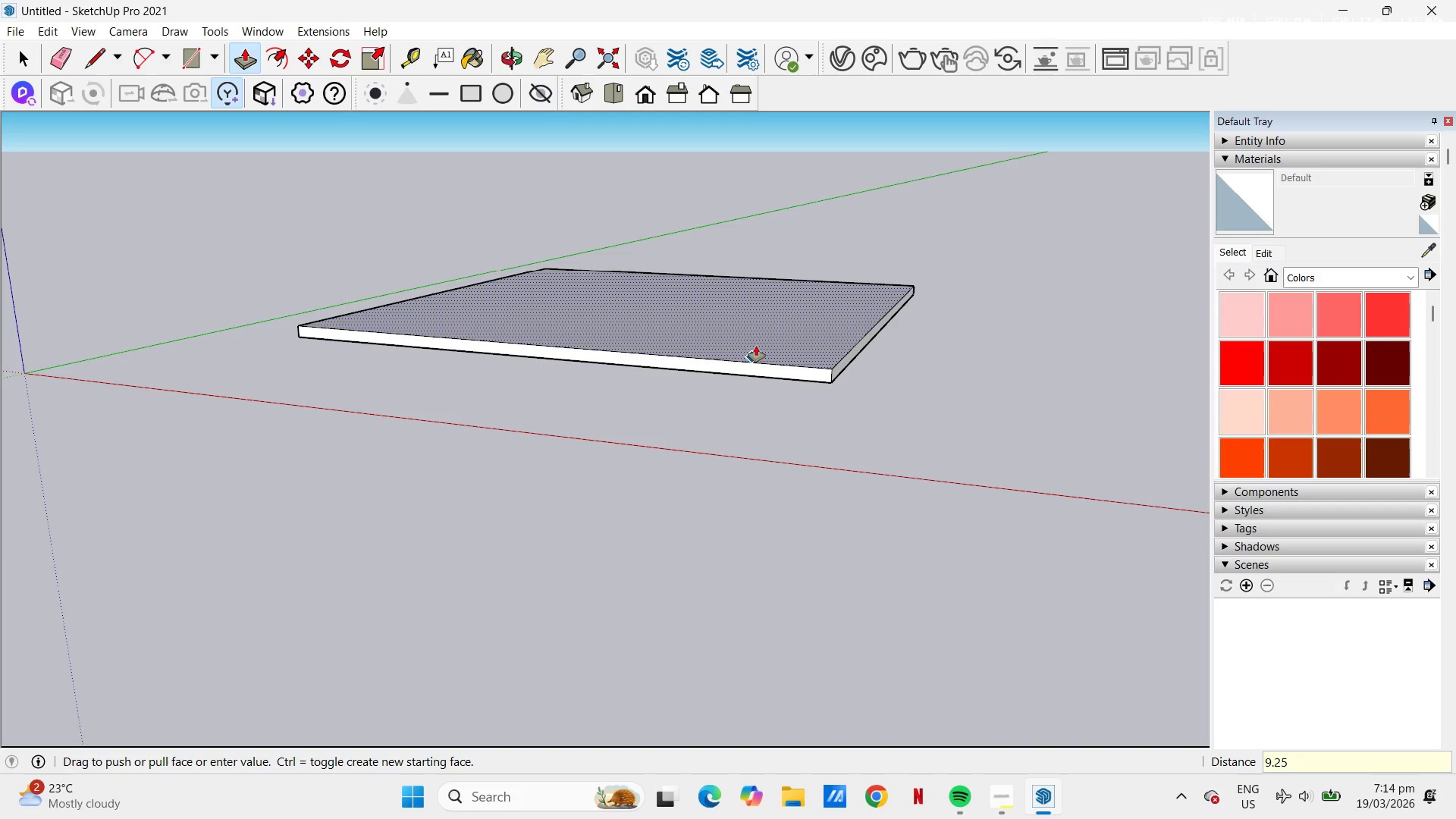 
key(NumpadEnter)
 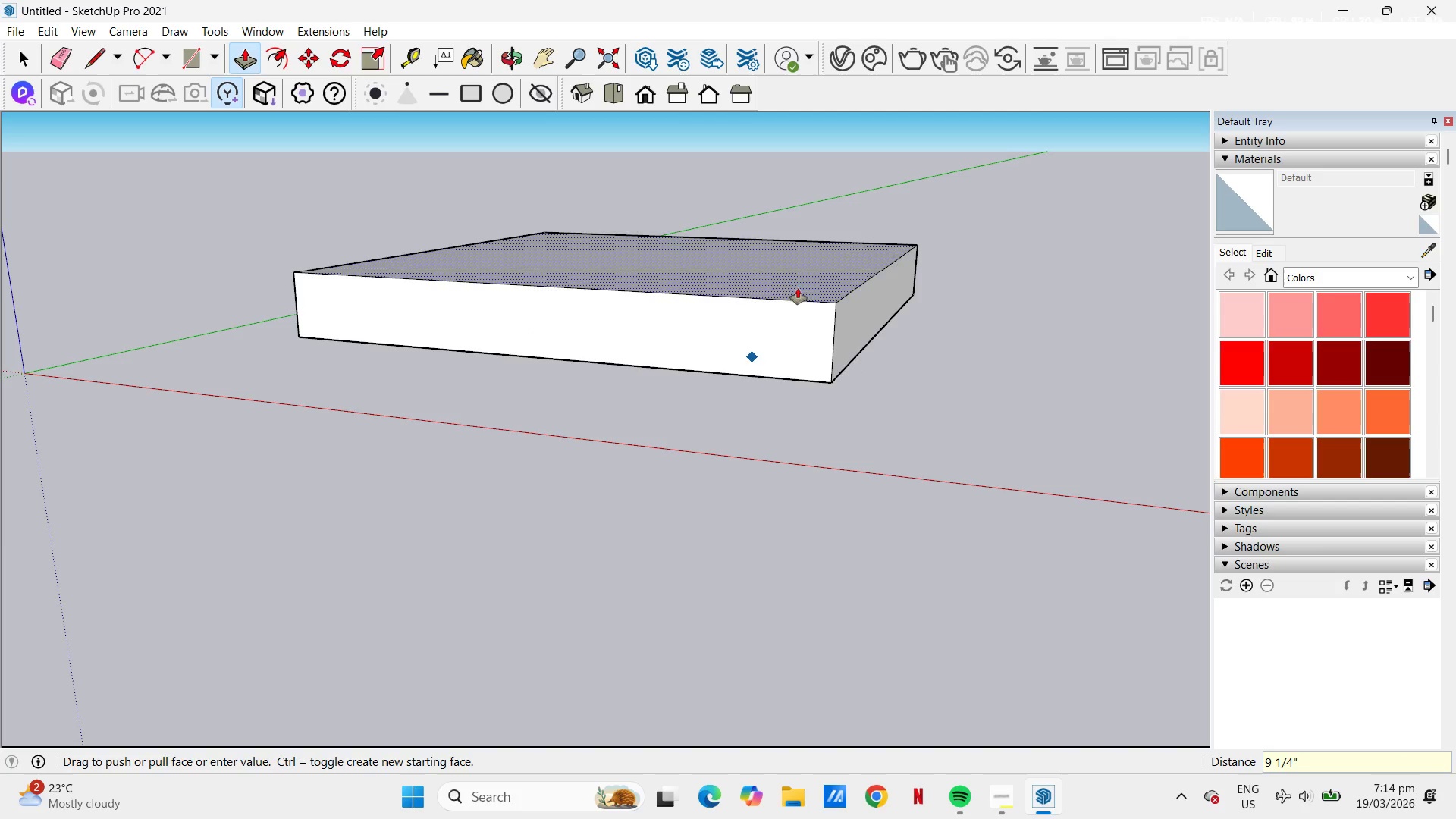 
type( rl)
 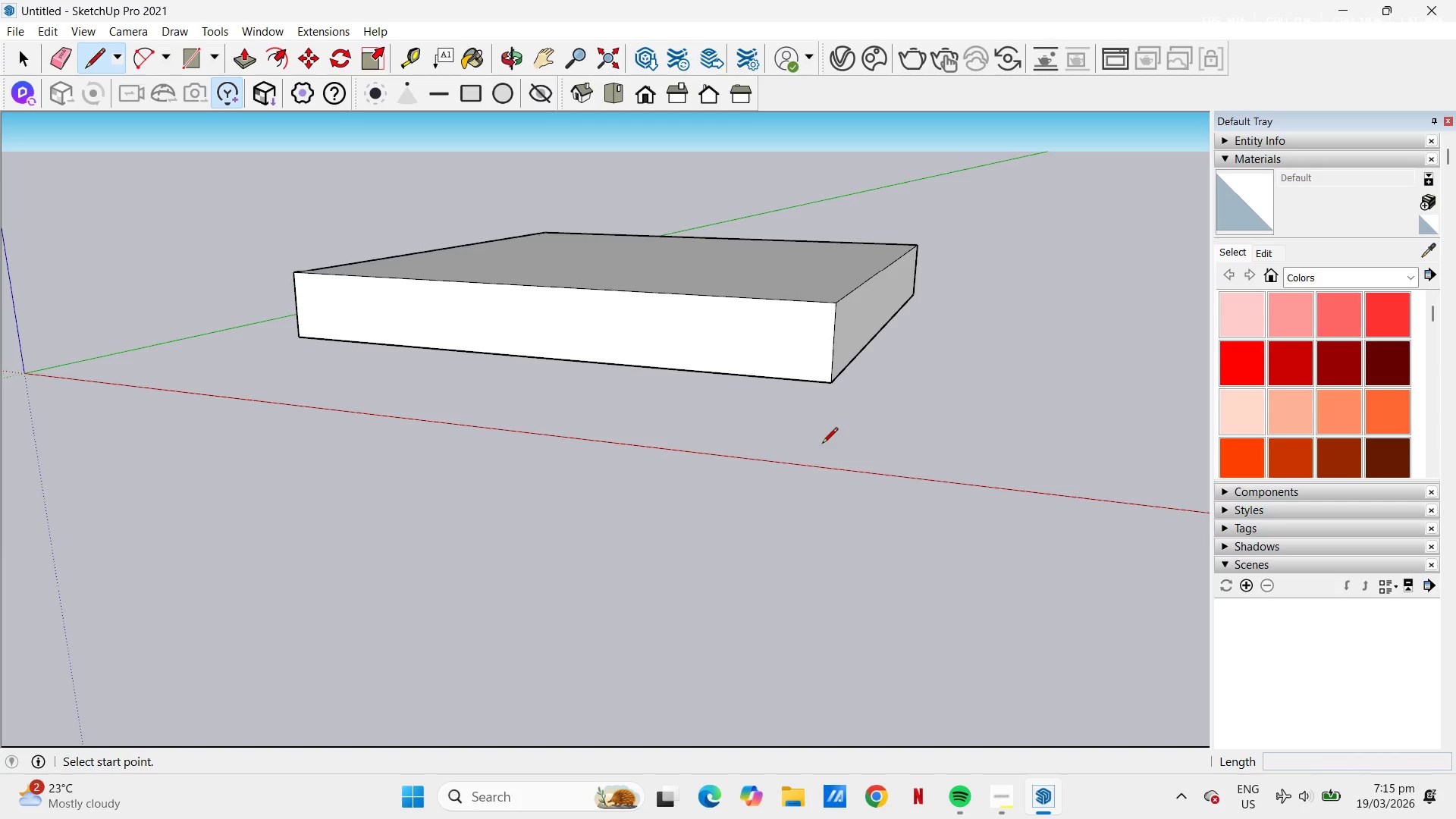 
wait(22.69)
 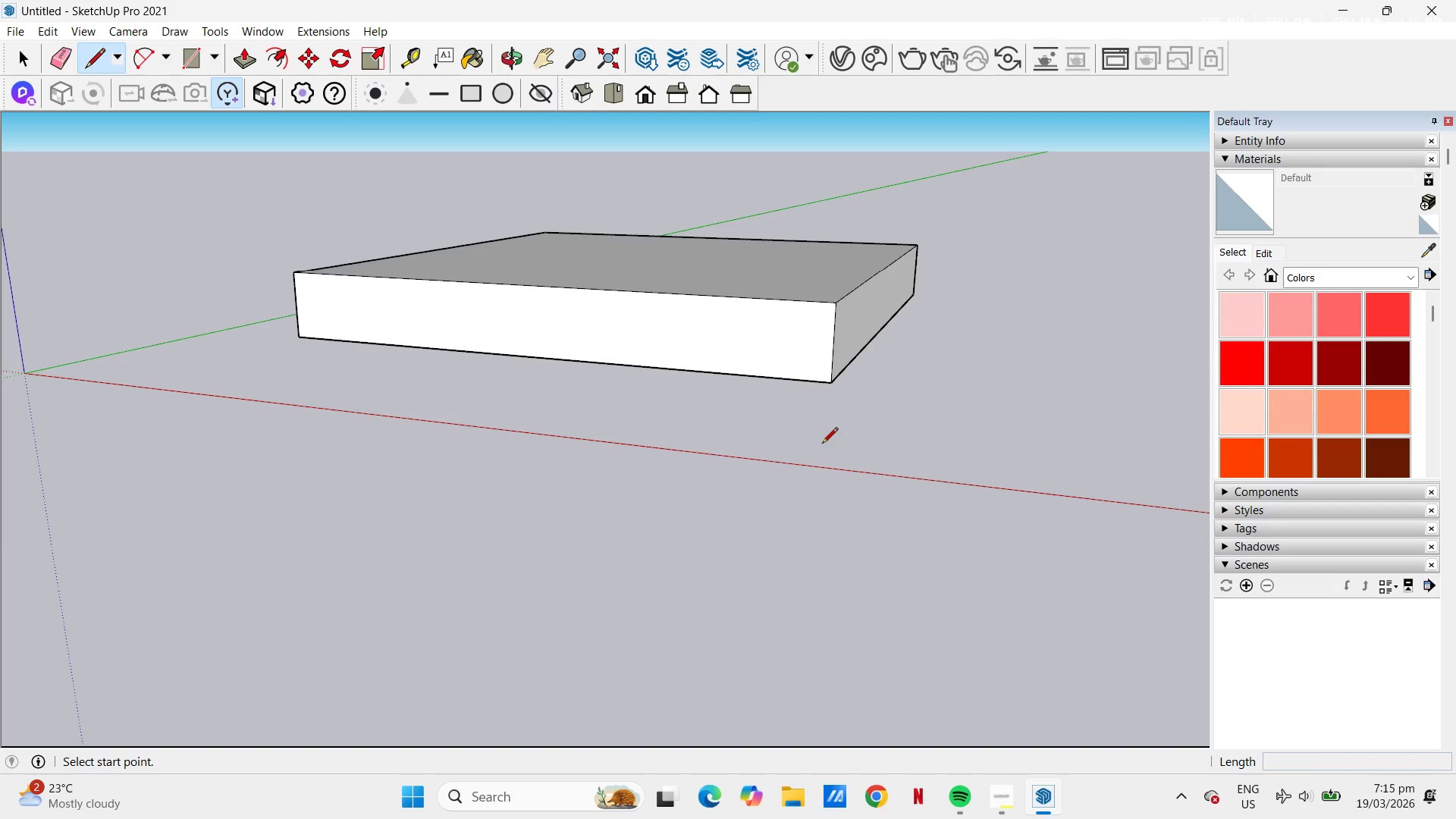 
left_click([902, 473])
 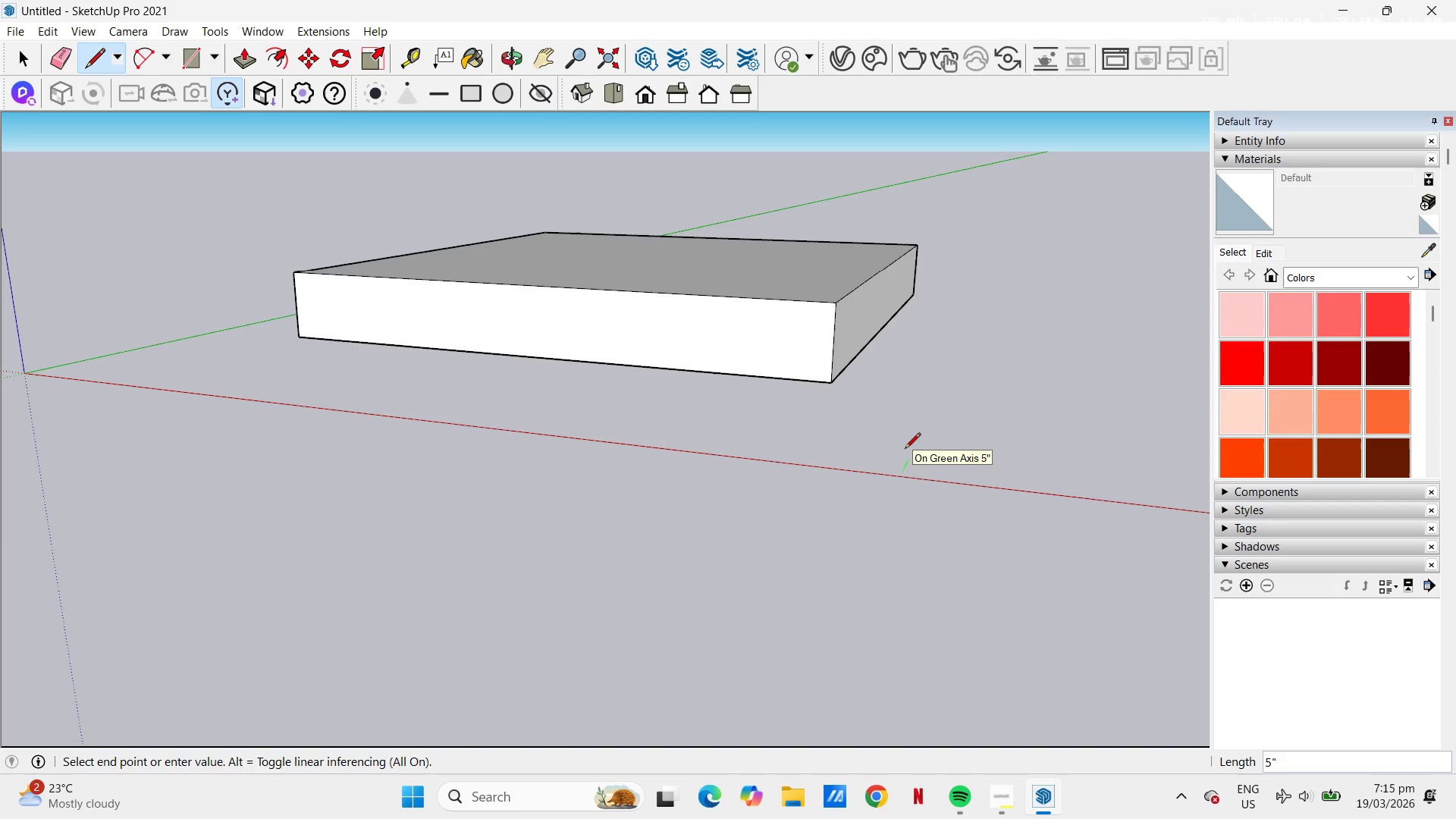 
key(Numpad5)
 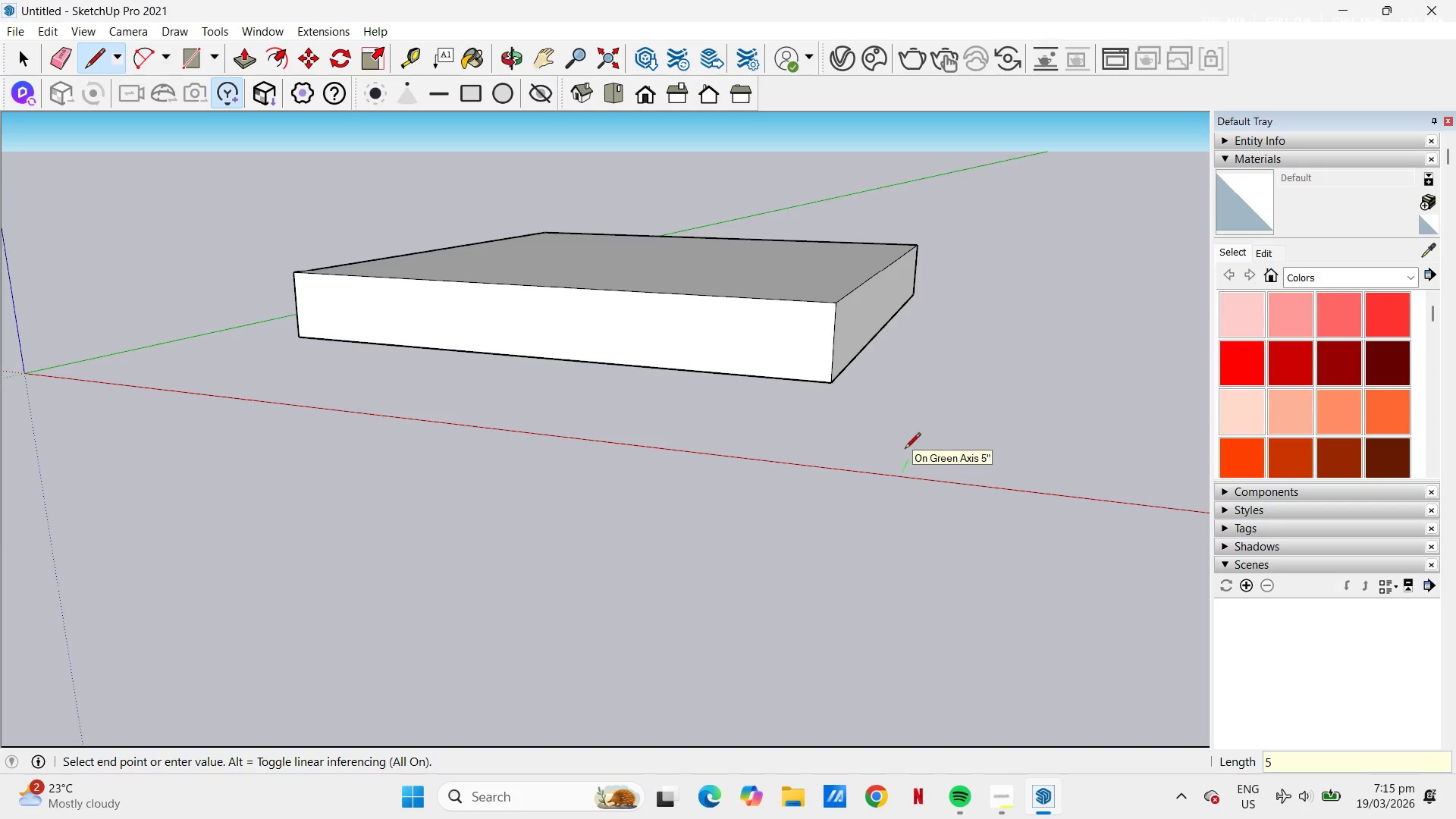 
key(NumpadEnter)
 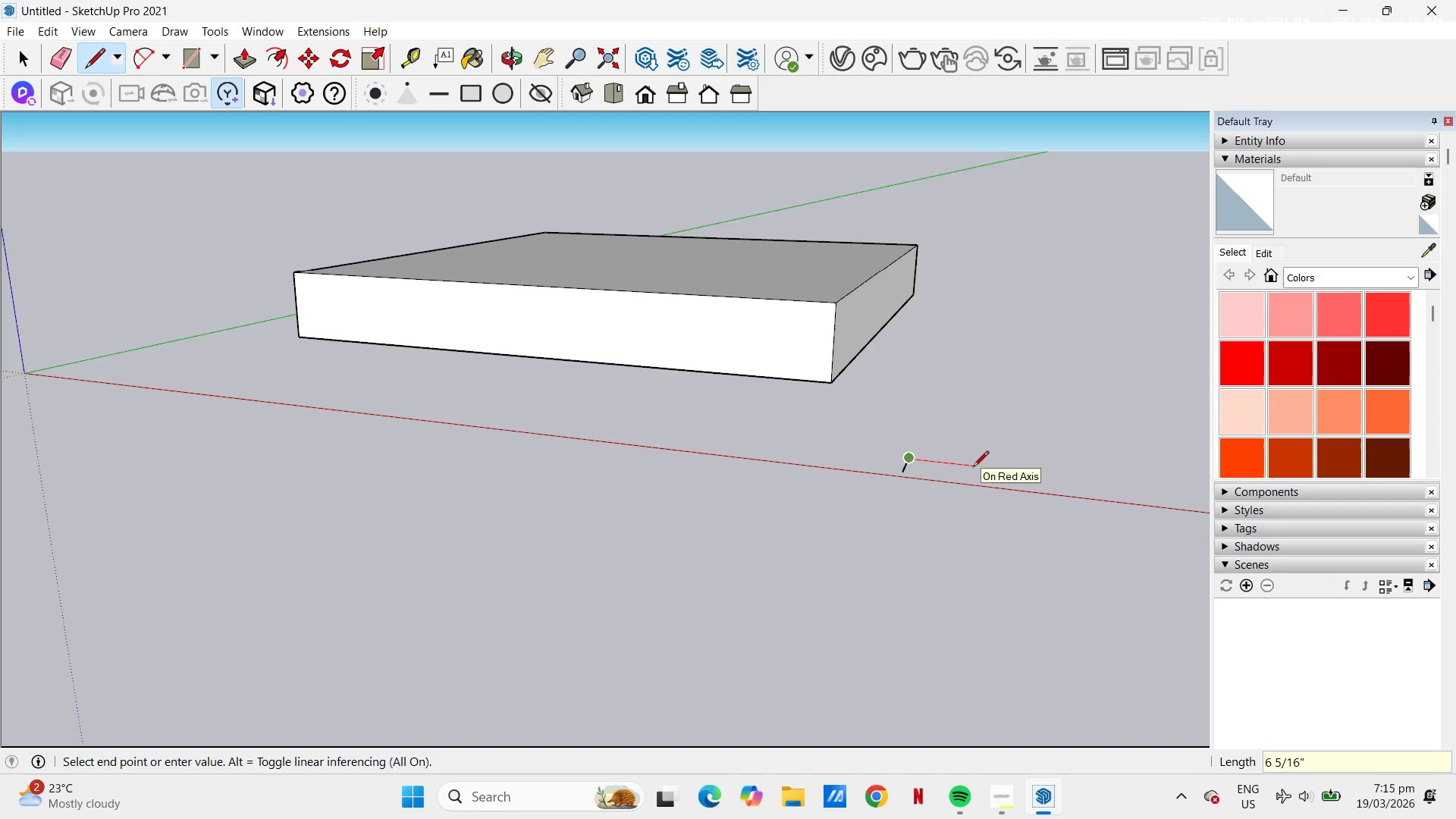 
key(Numpad5)
 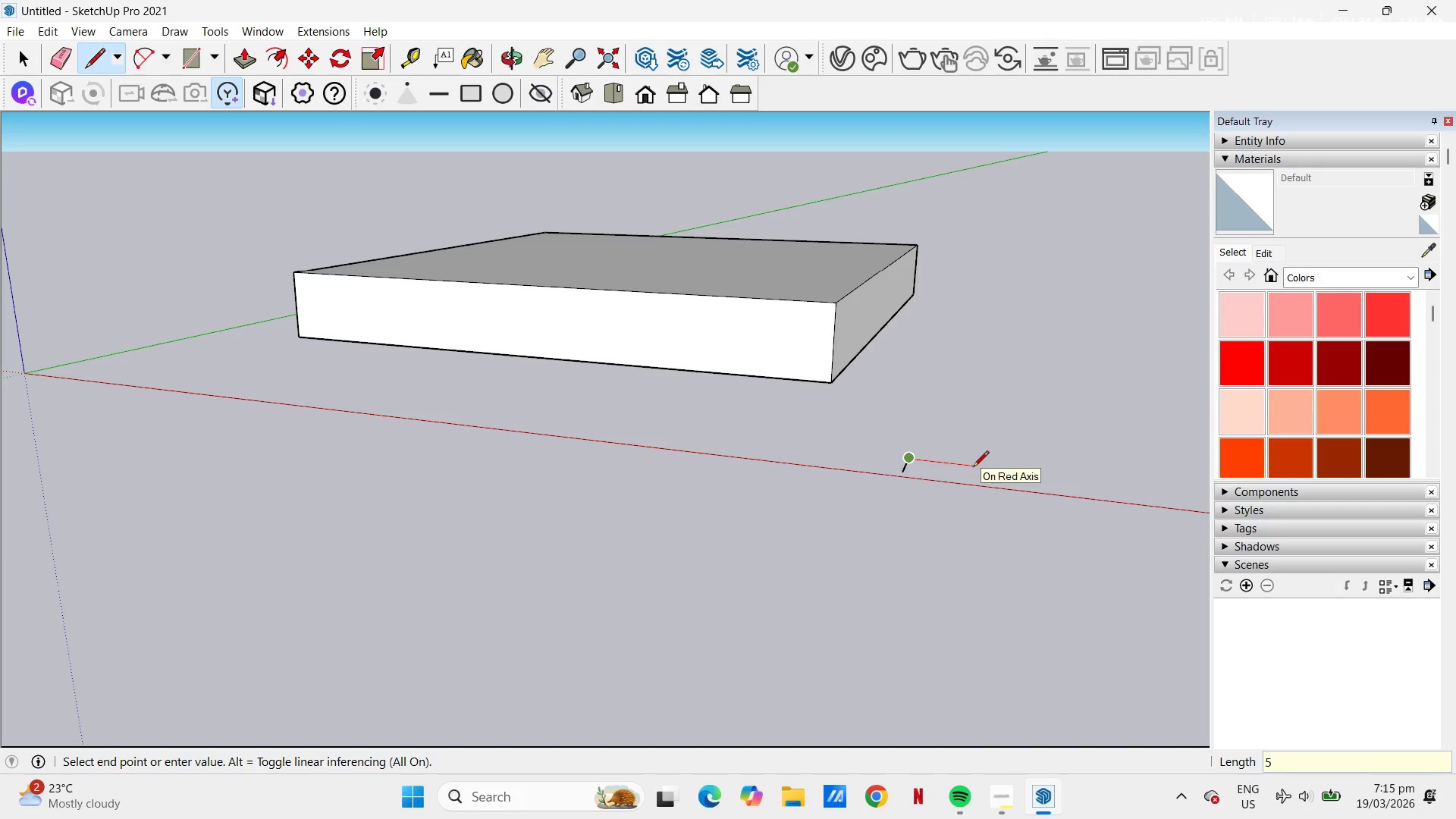 
key(NumpadEnter)
 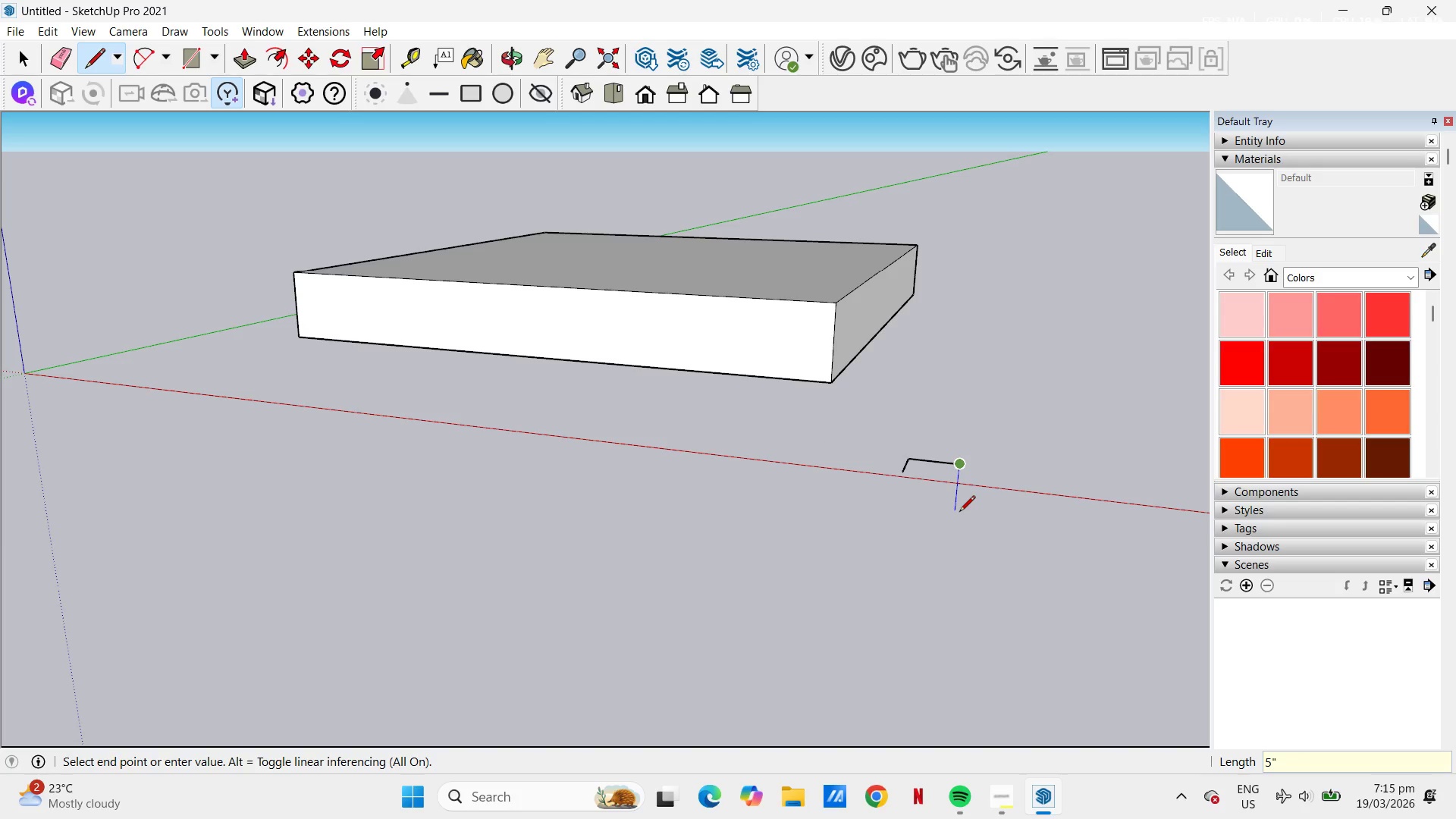 
key(Control+ControlLeft)
 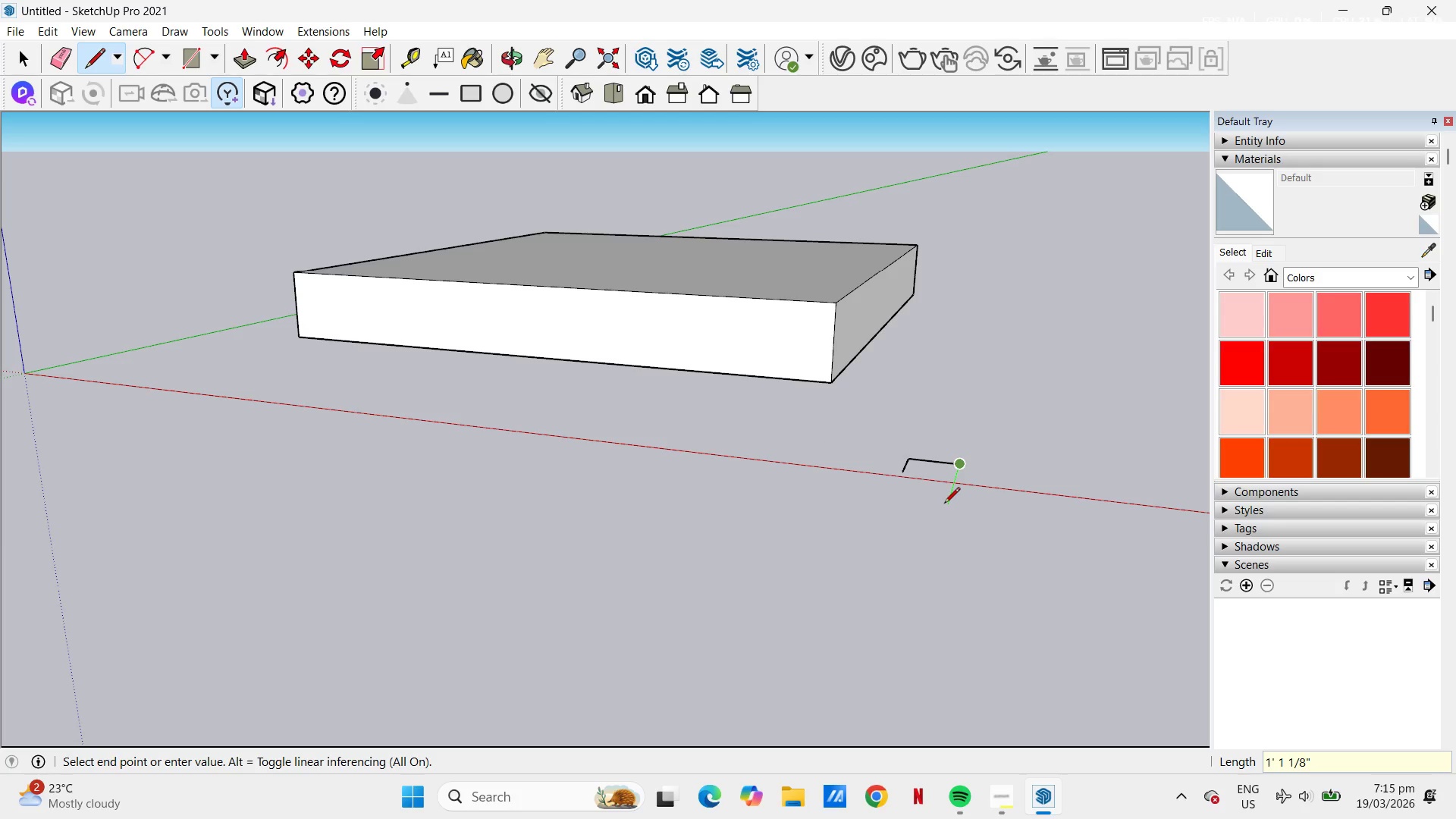 
key(Control+Z)
 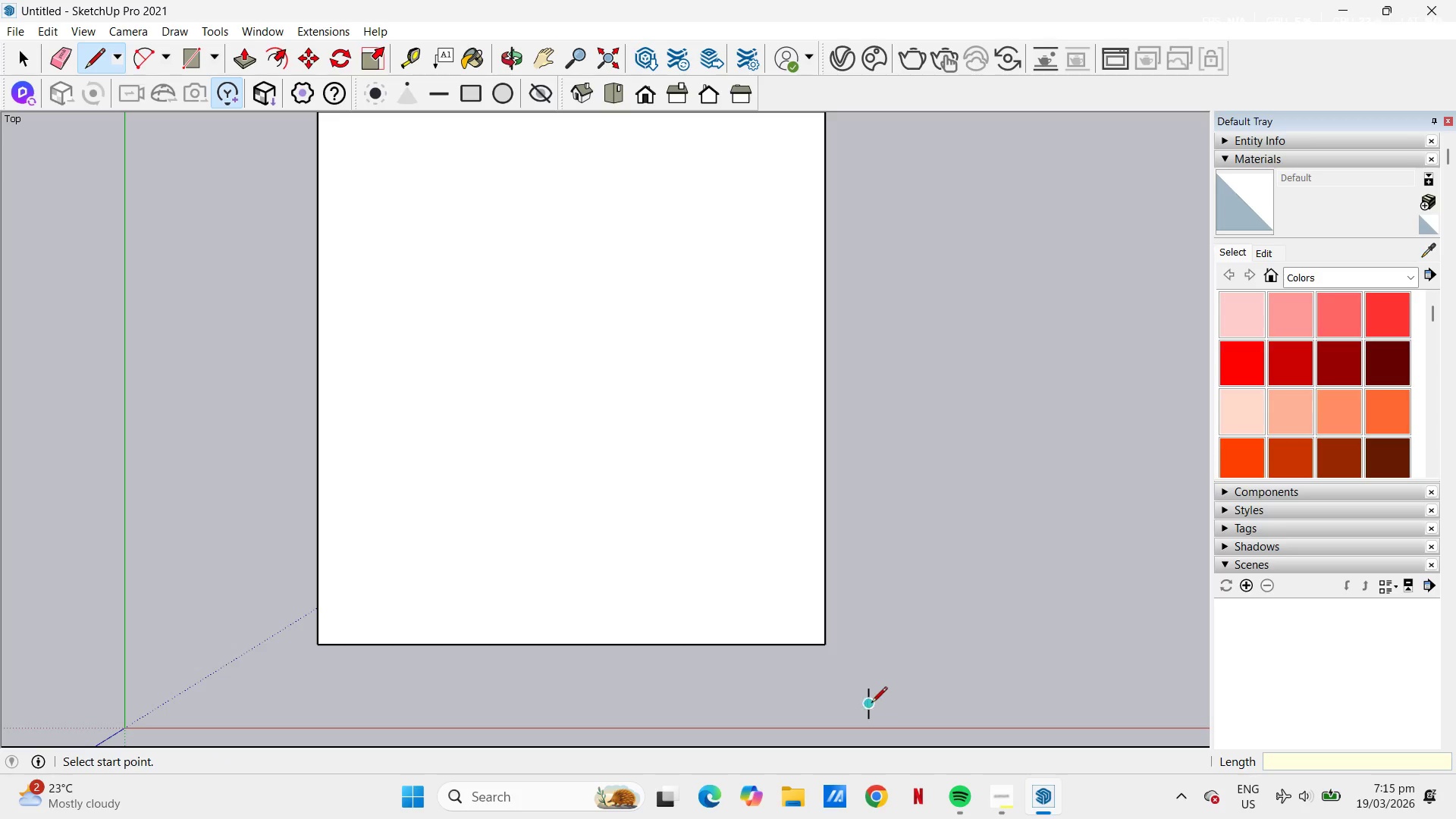 
left_click([871, 687])
 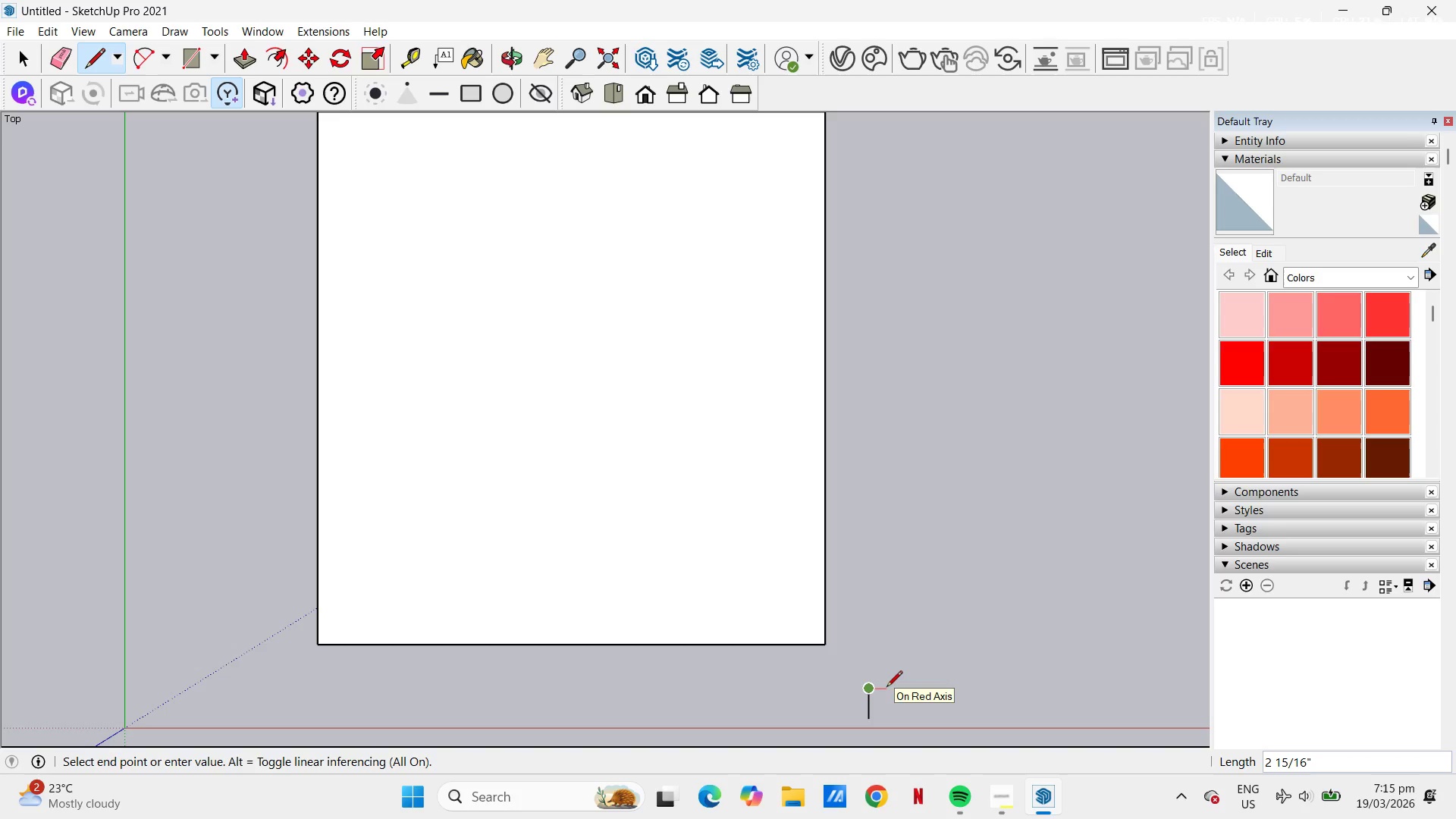 
key(Numpad5)
 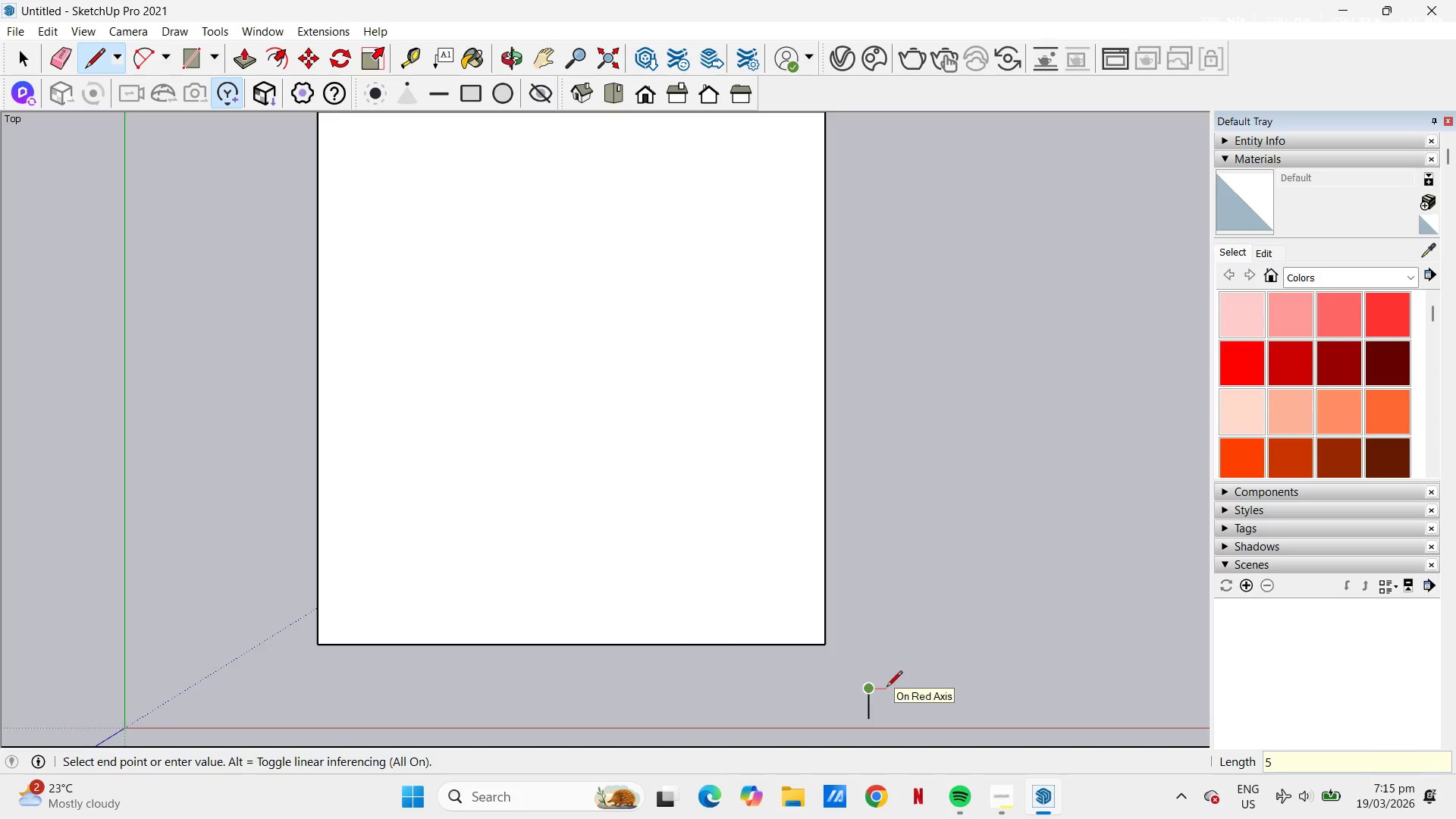 
key(NumpadEnter)
 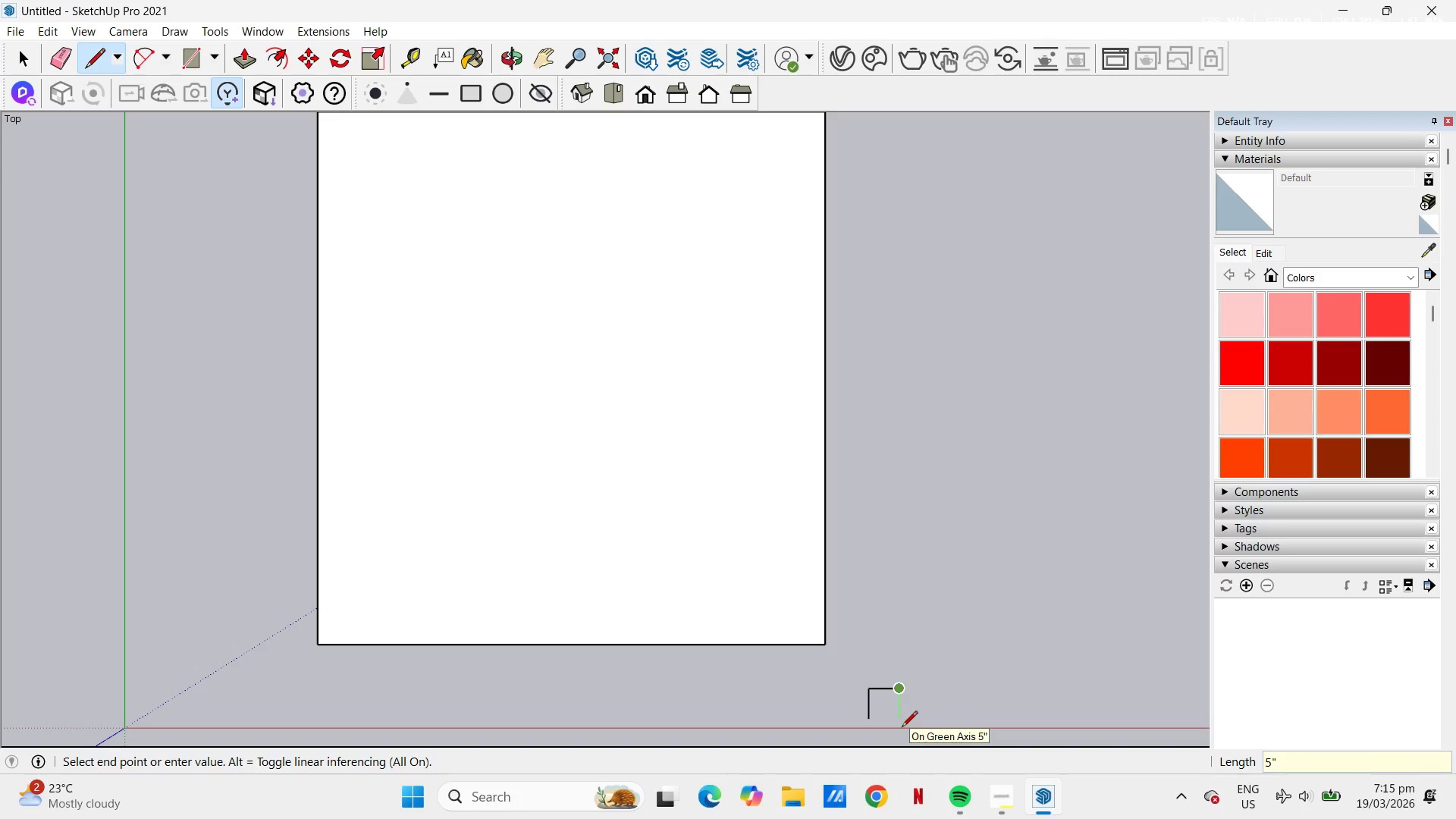 
key(Numpad5)
 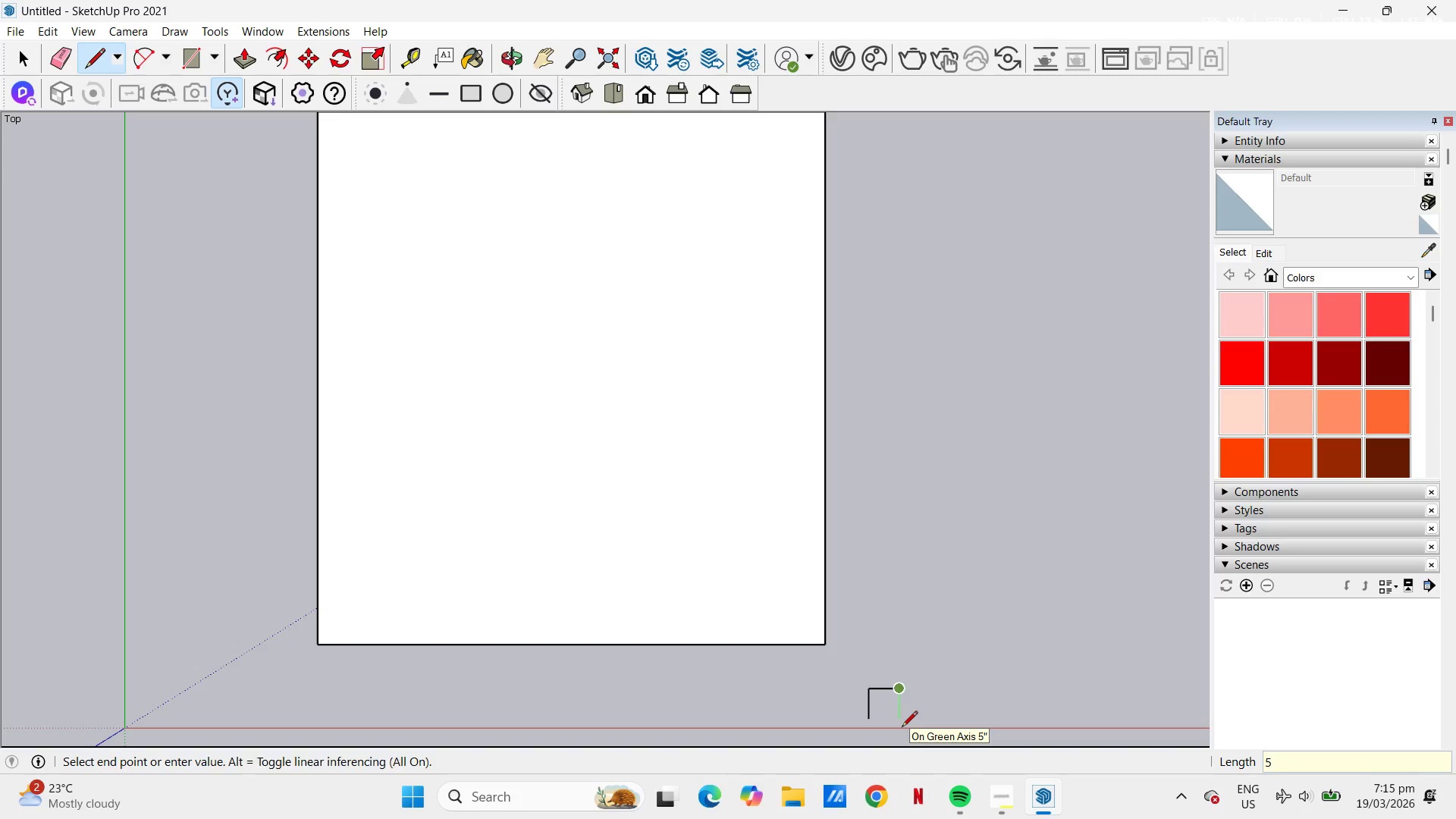 
key(NumpadEnter)
 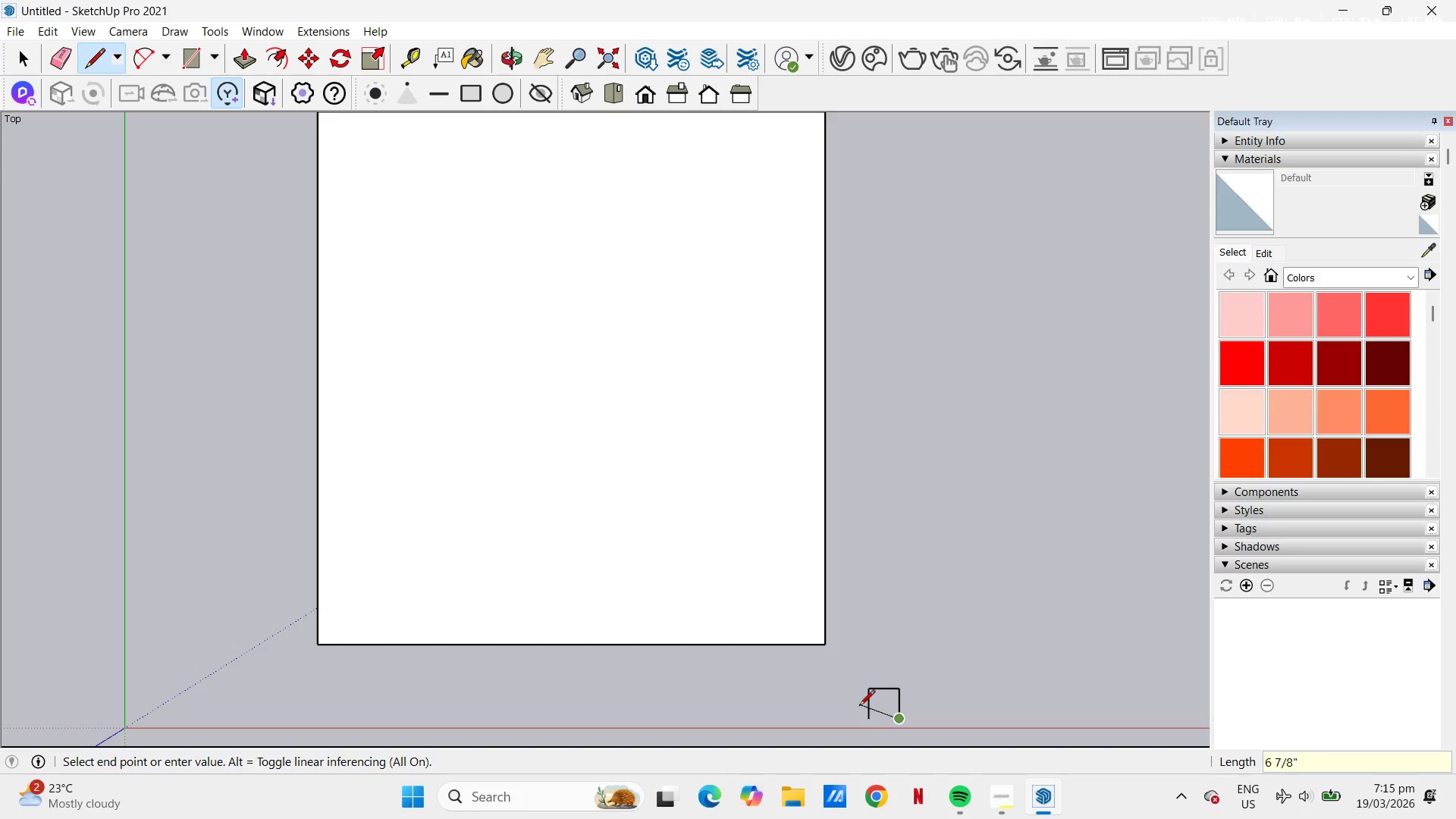 
left_click([868, 717])
 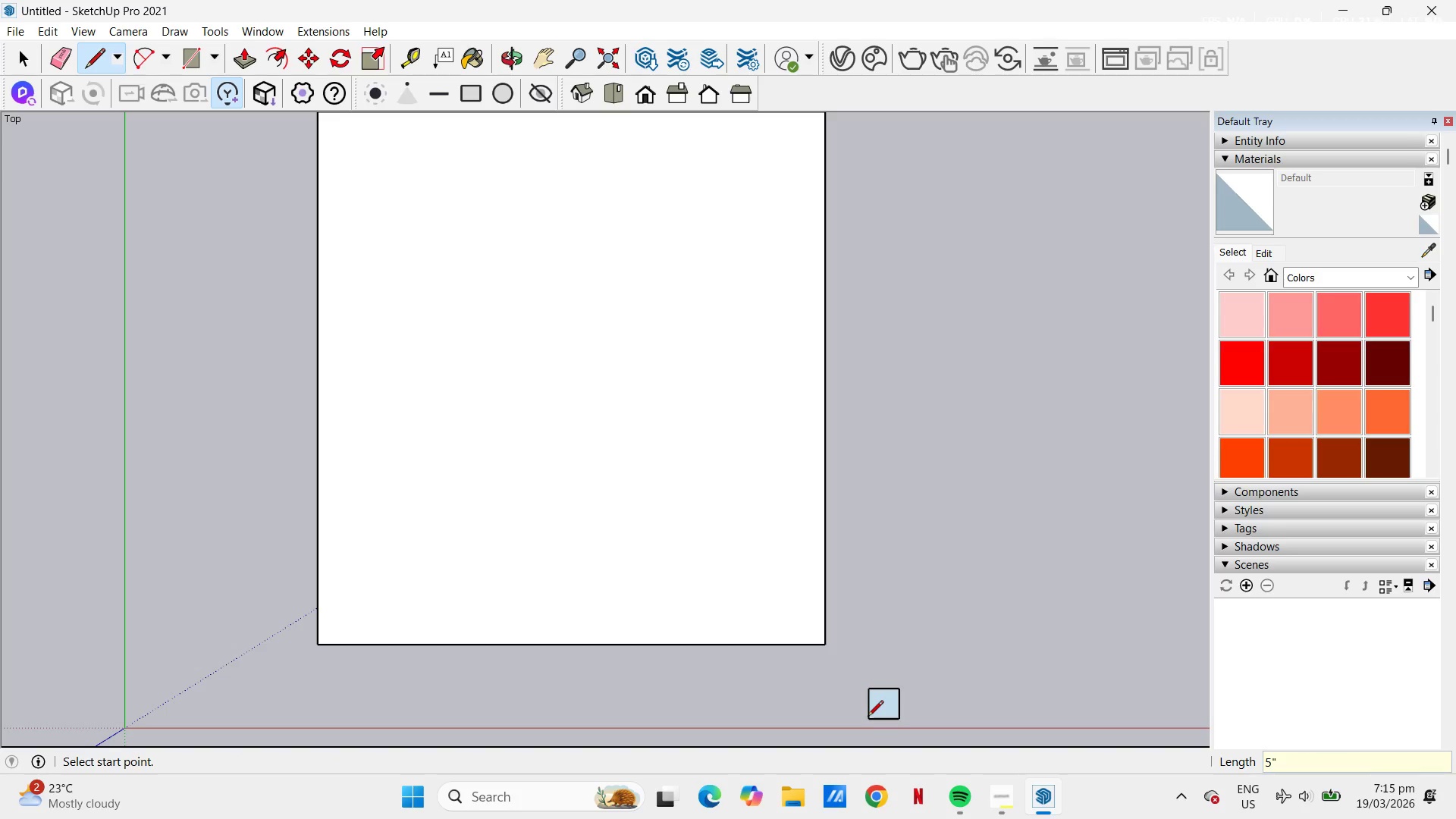 
key(P)
 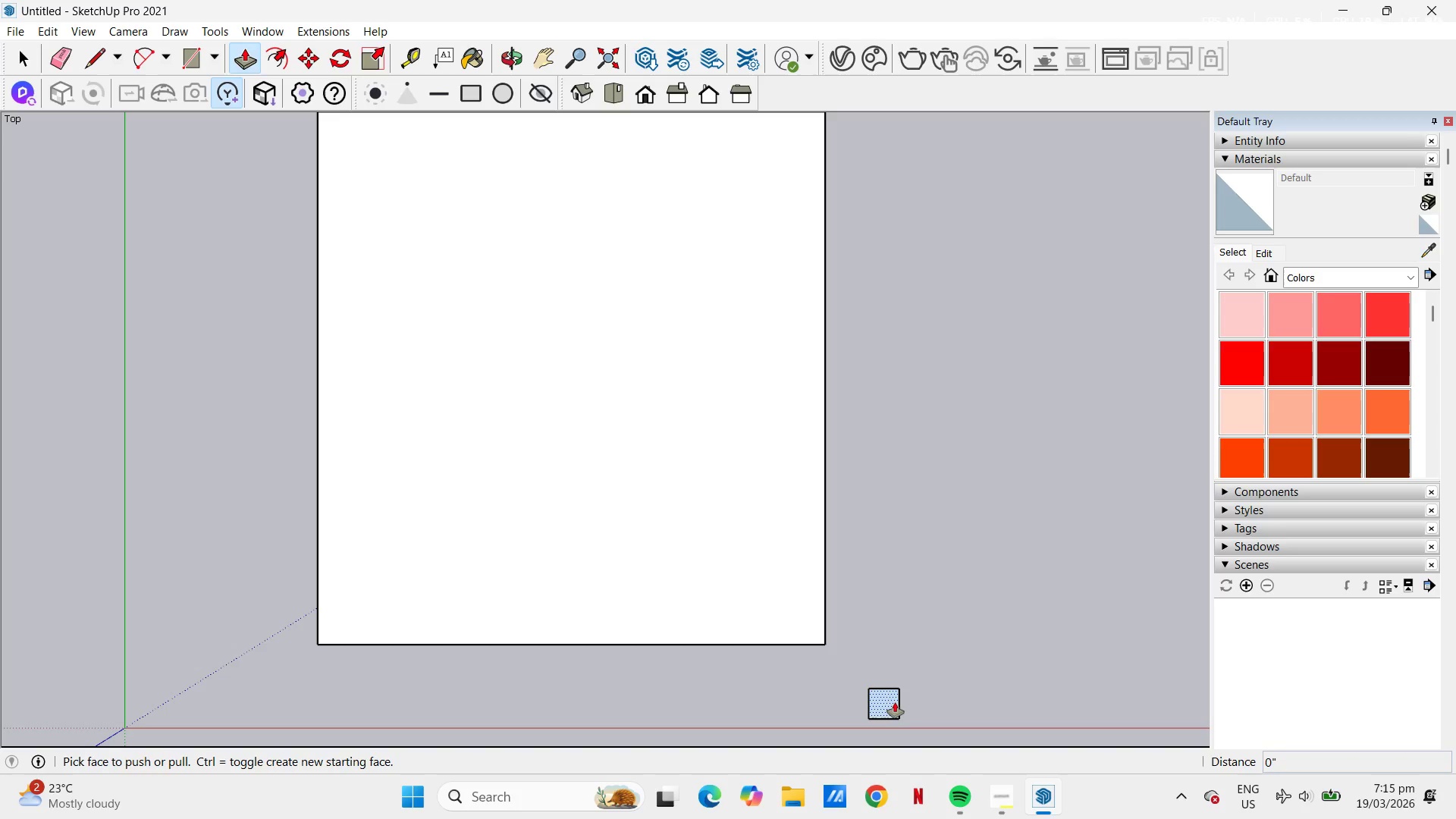 
left_click([896, 707])
 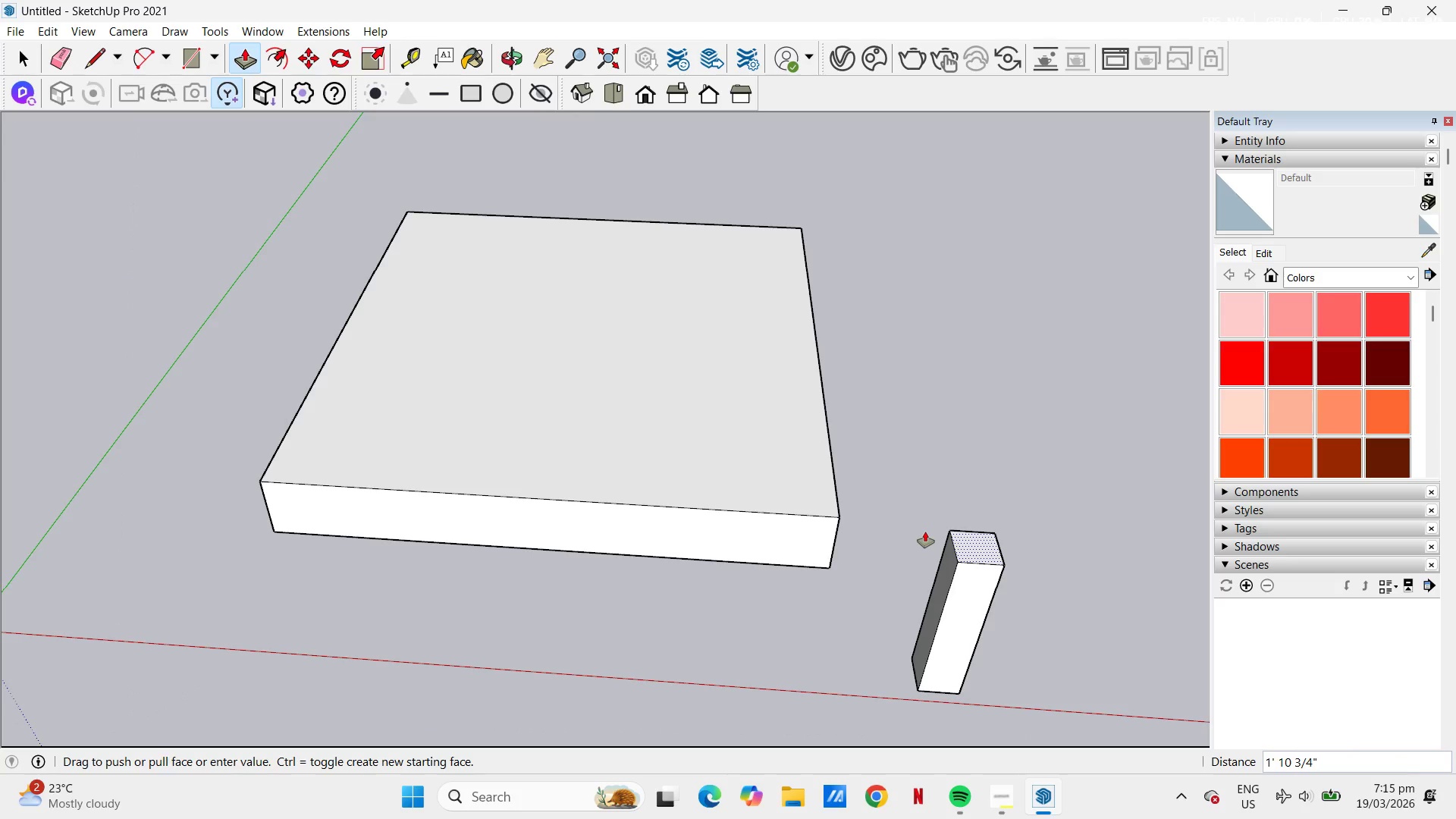 
key(Numpad5)
 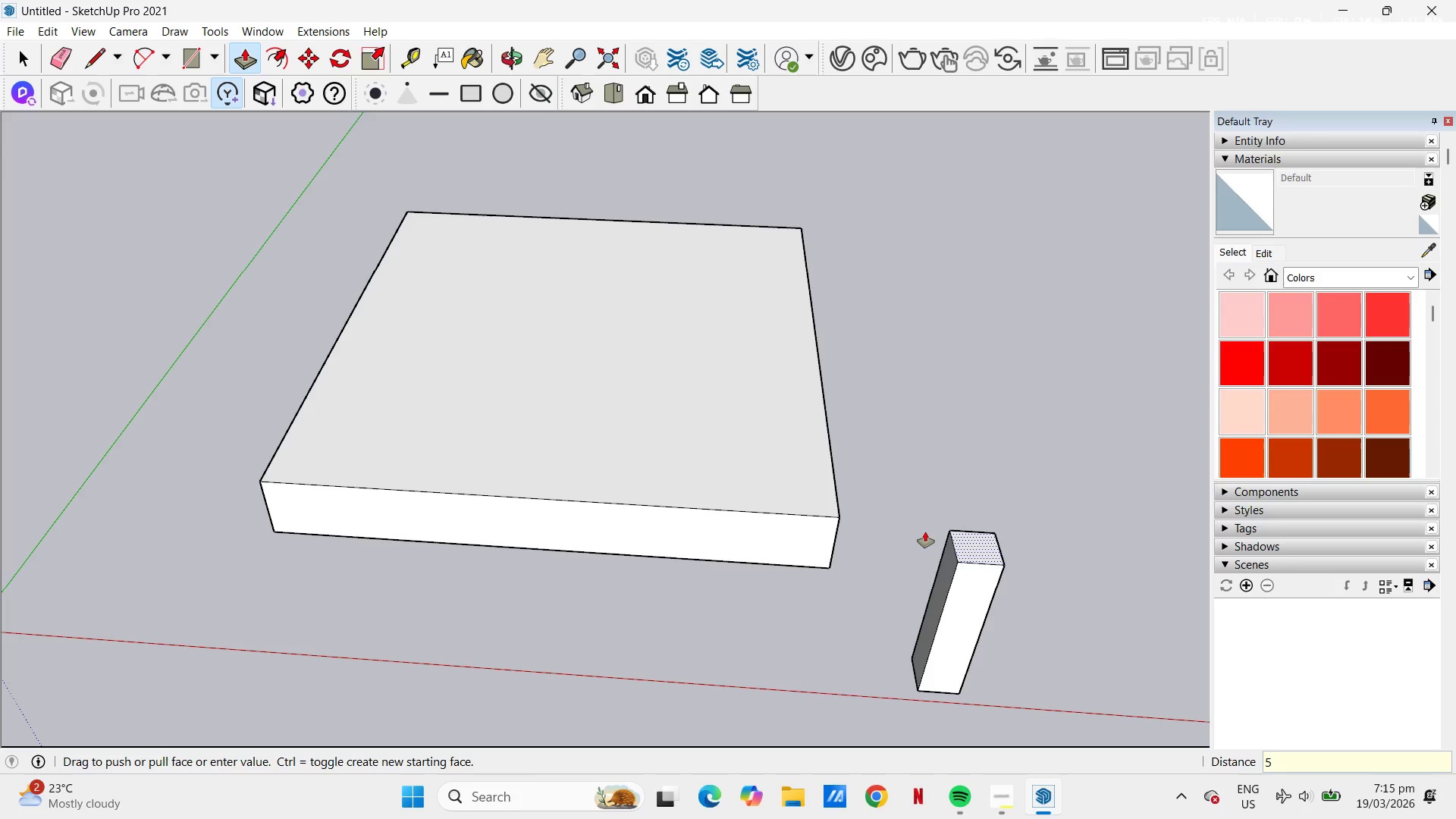 
key(NumpadEnter)
 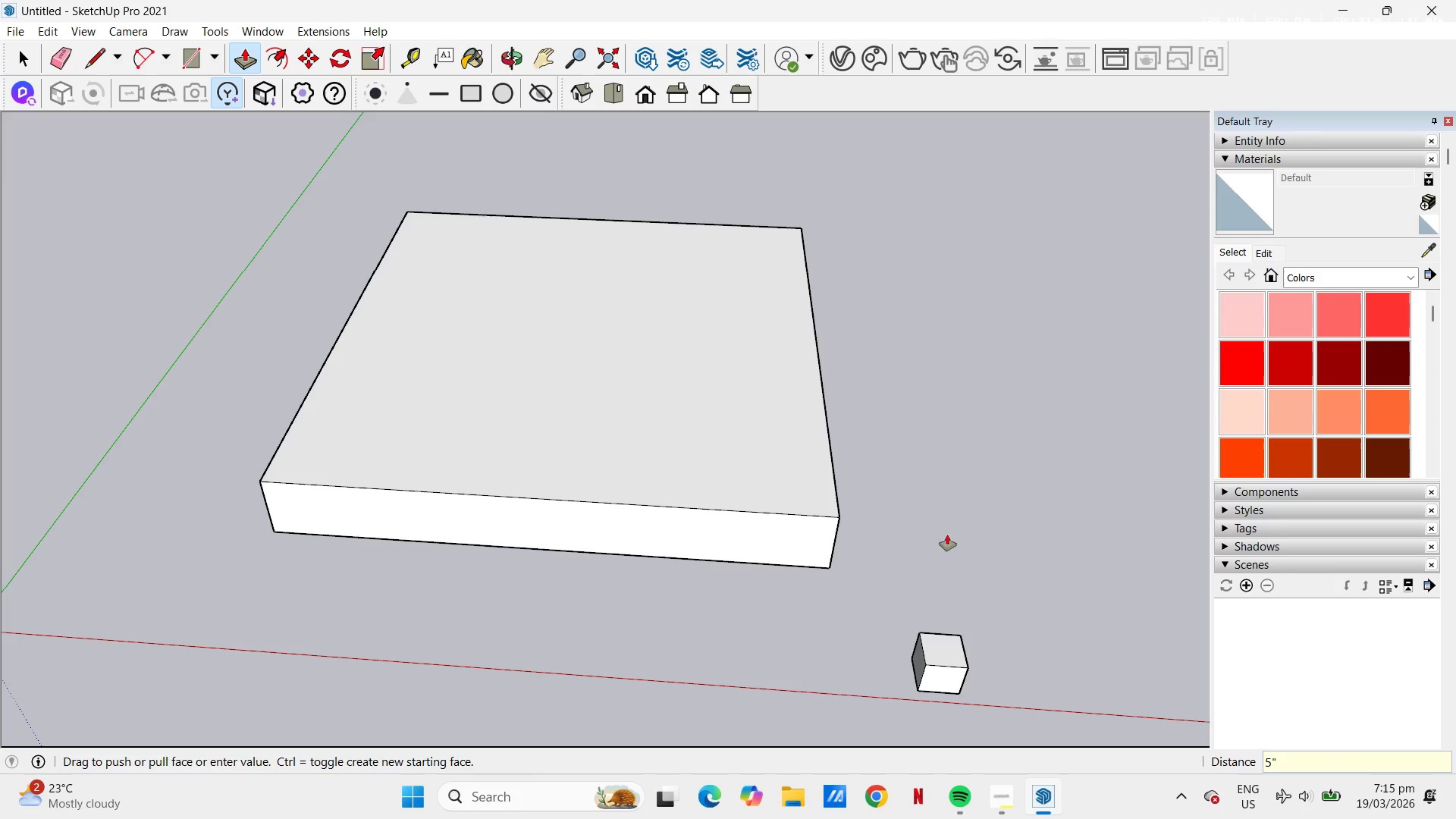 
key(Space)
 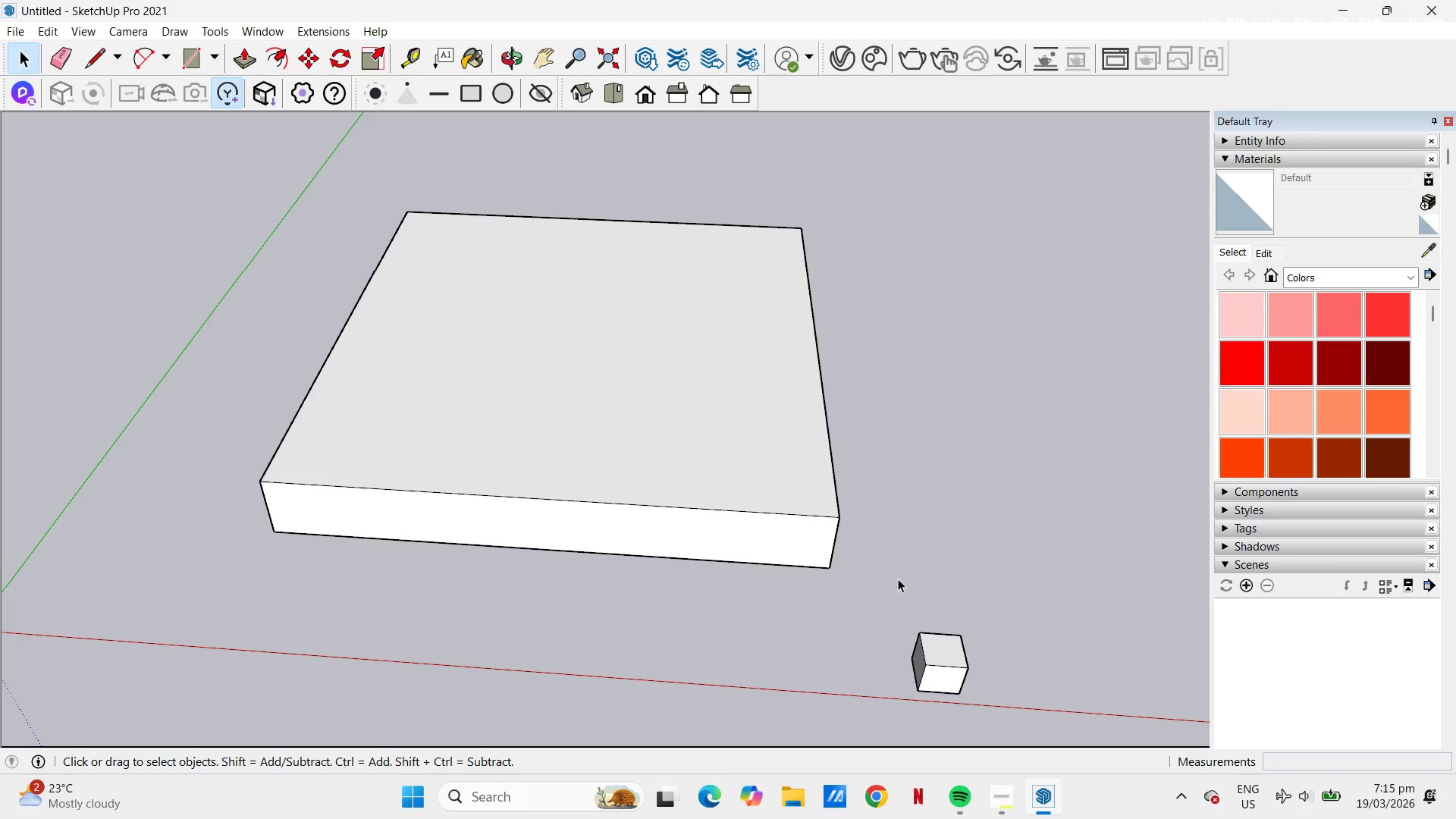 
scroll: coordinate [899, 593], scroll_direction: down, amount: 4.0
 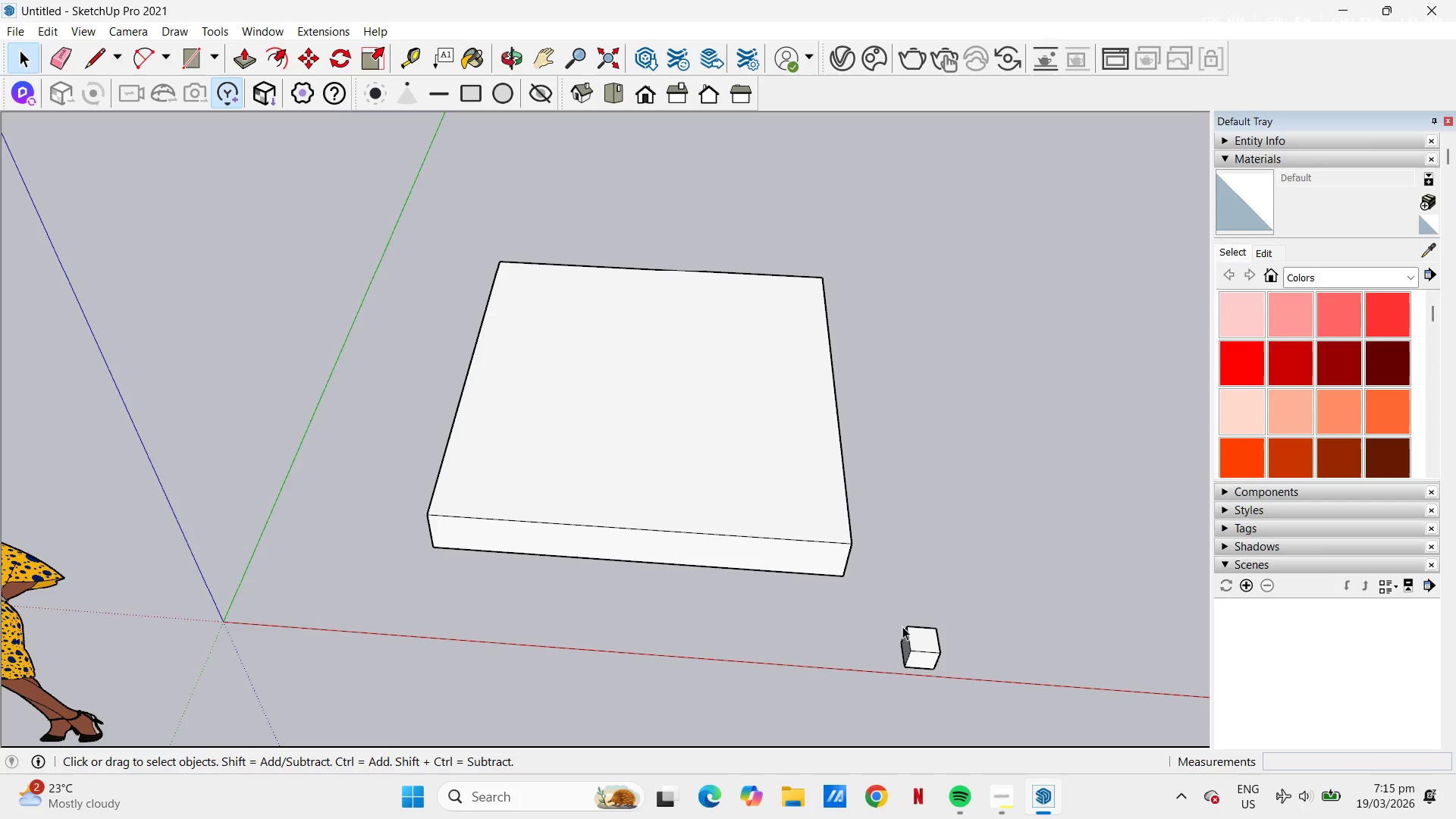 
left_click_drag(start_coordinate=[883, 604], to_coordinate=[965, 686])
 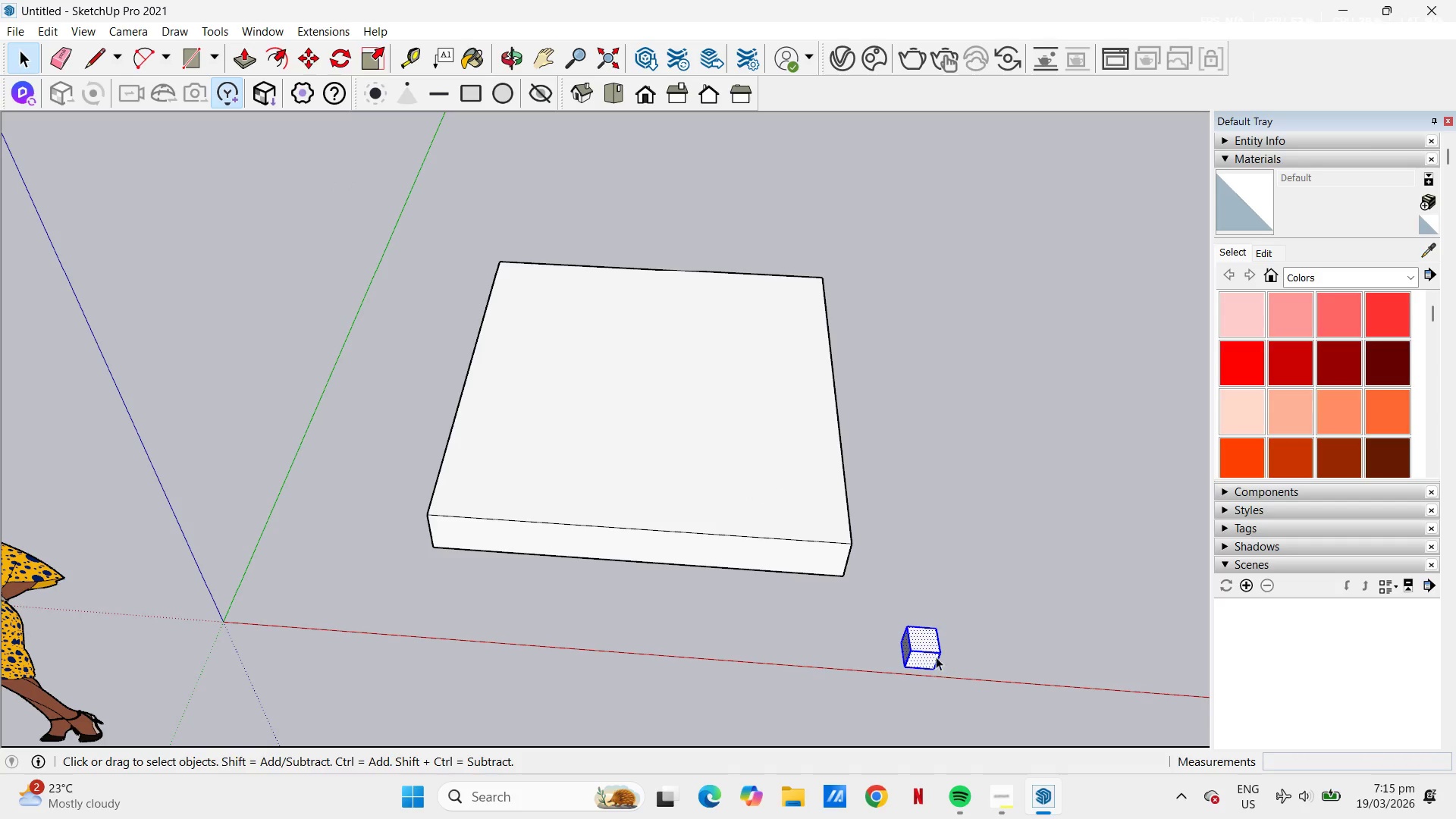 
right_click([927, 649])
 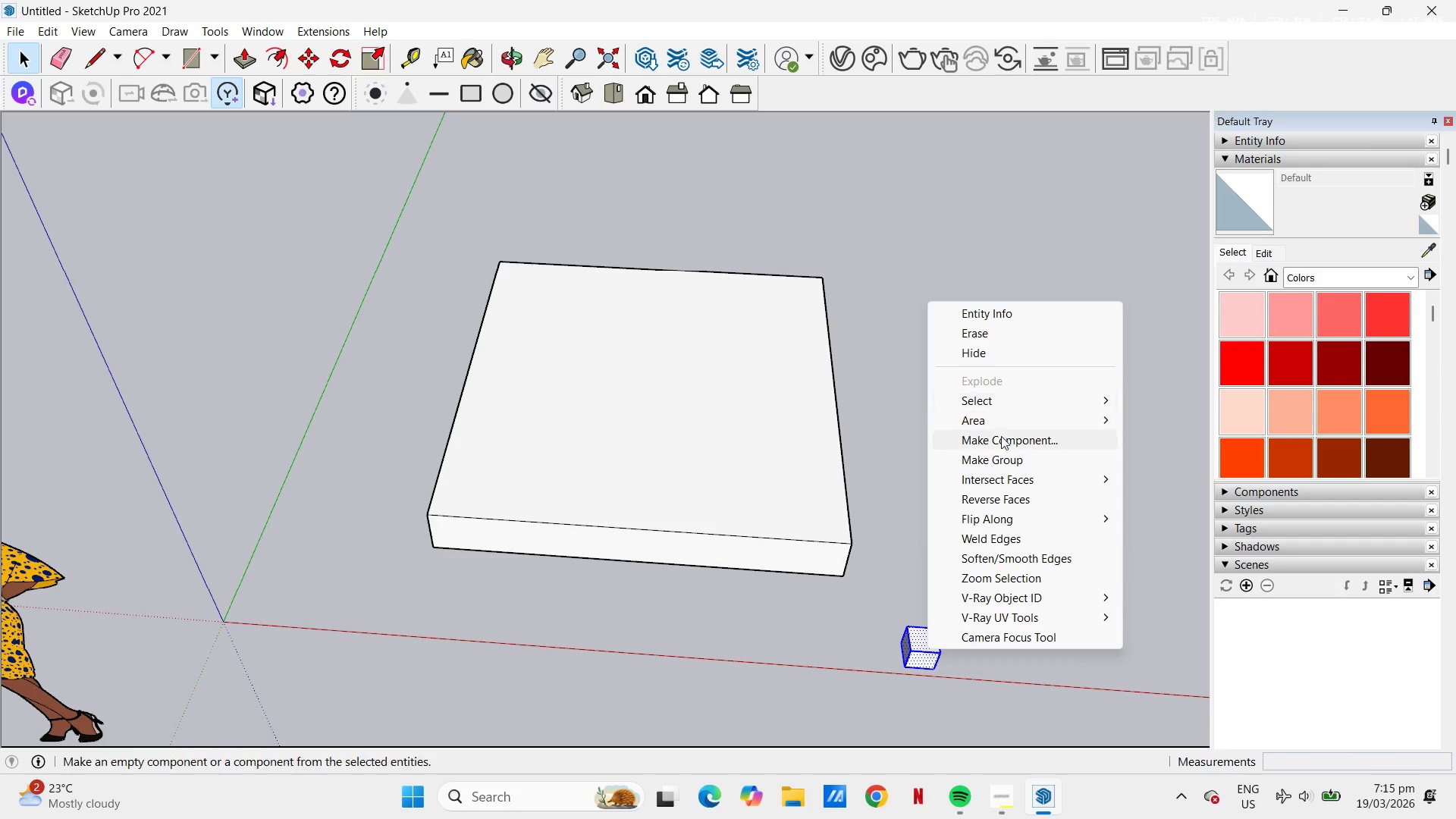 
left_click([1005, 452])
 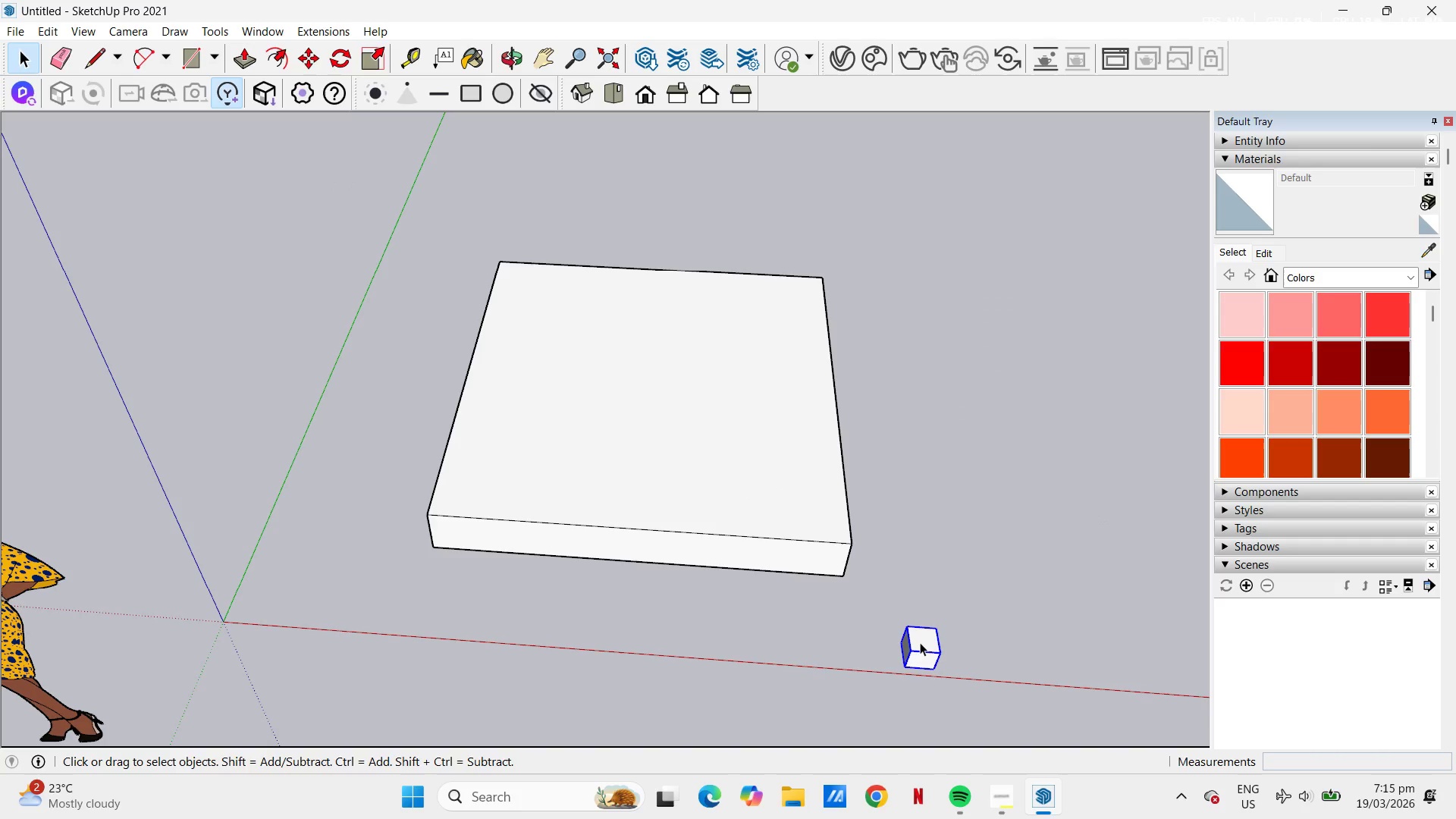 
key(M)
 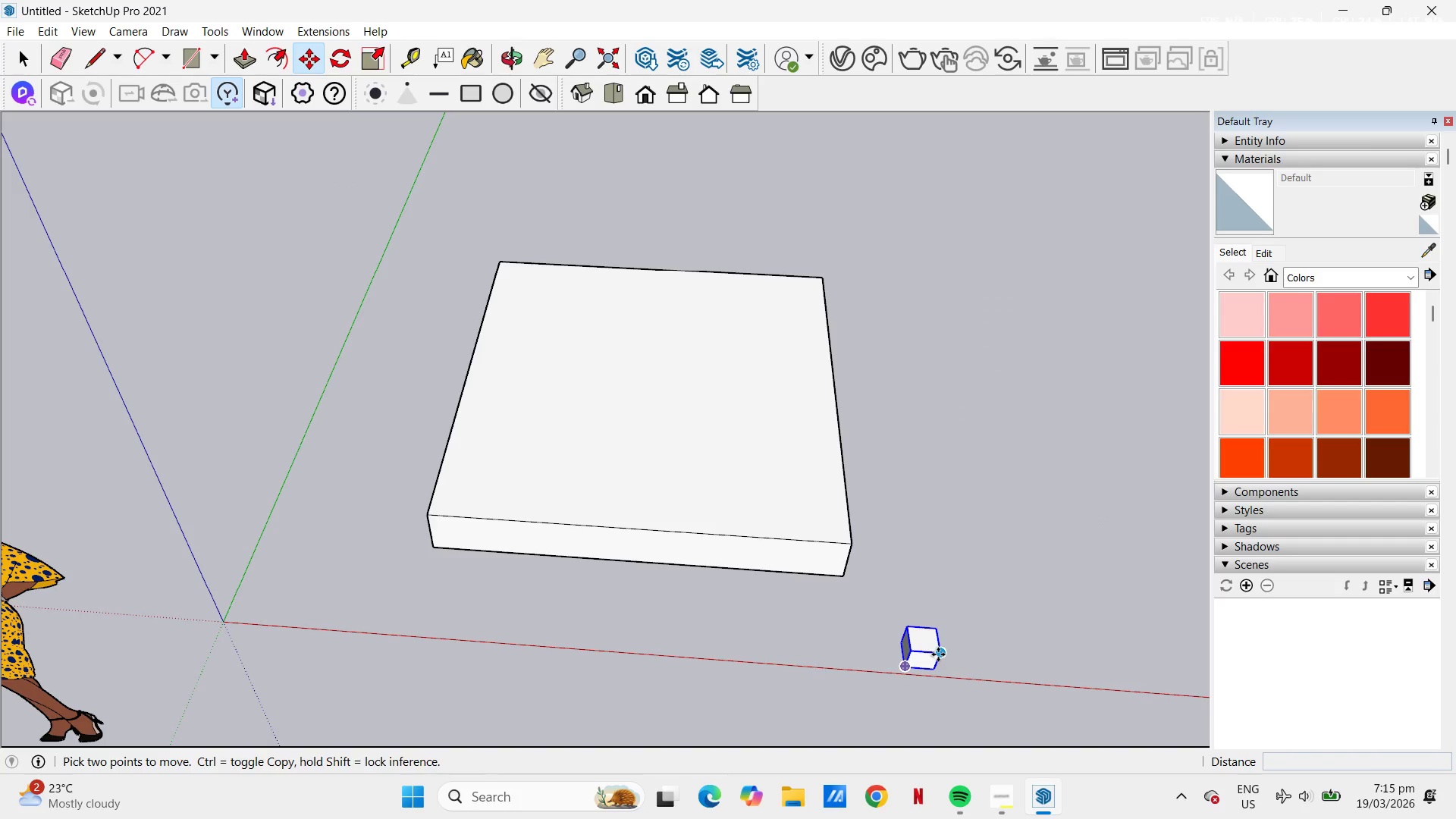 
left_click([938, 654])
 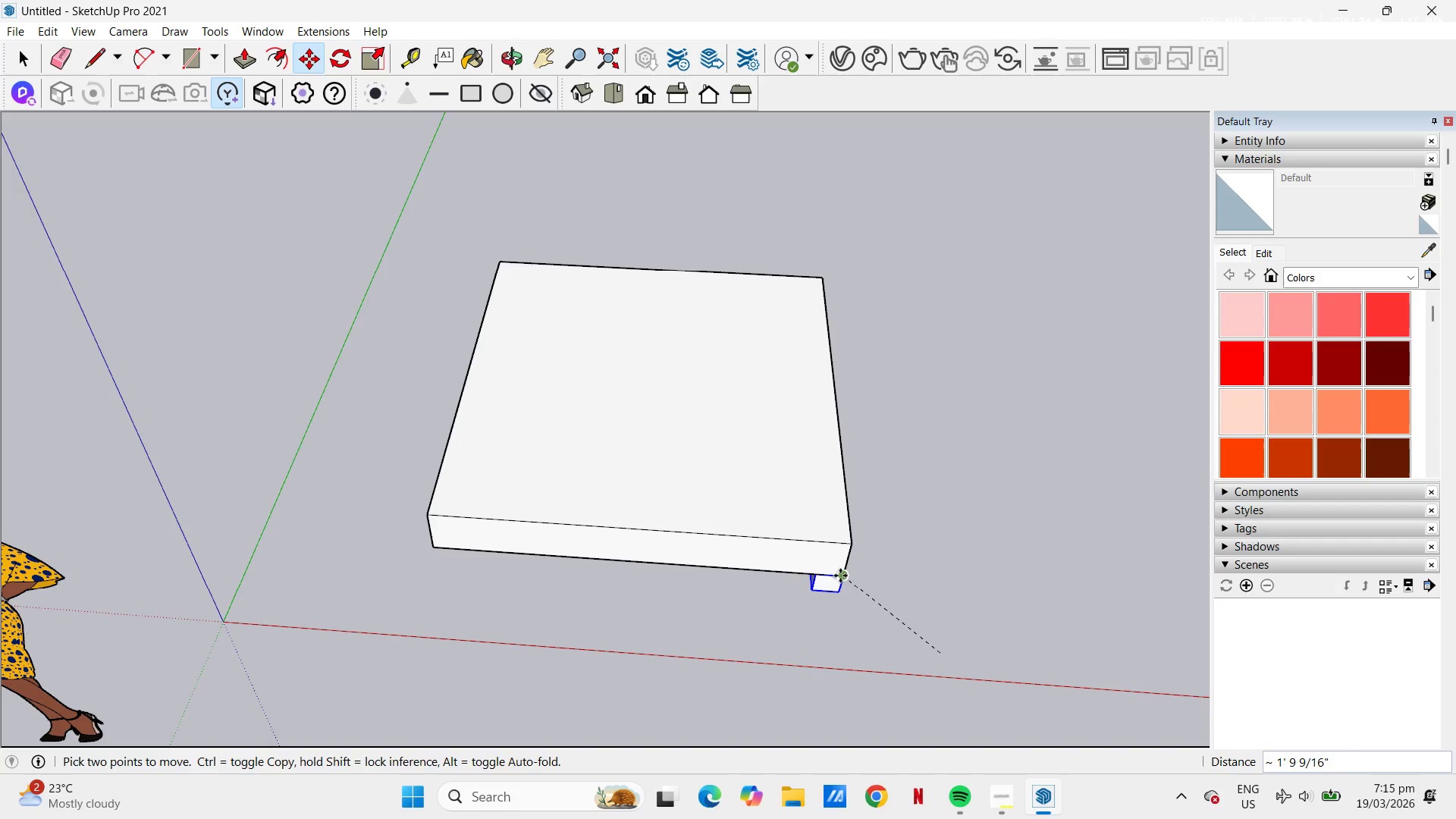 
left_click([840, 575])
 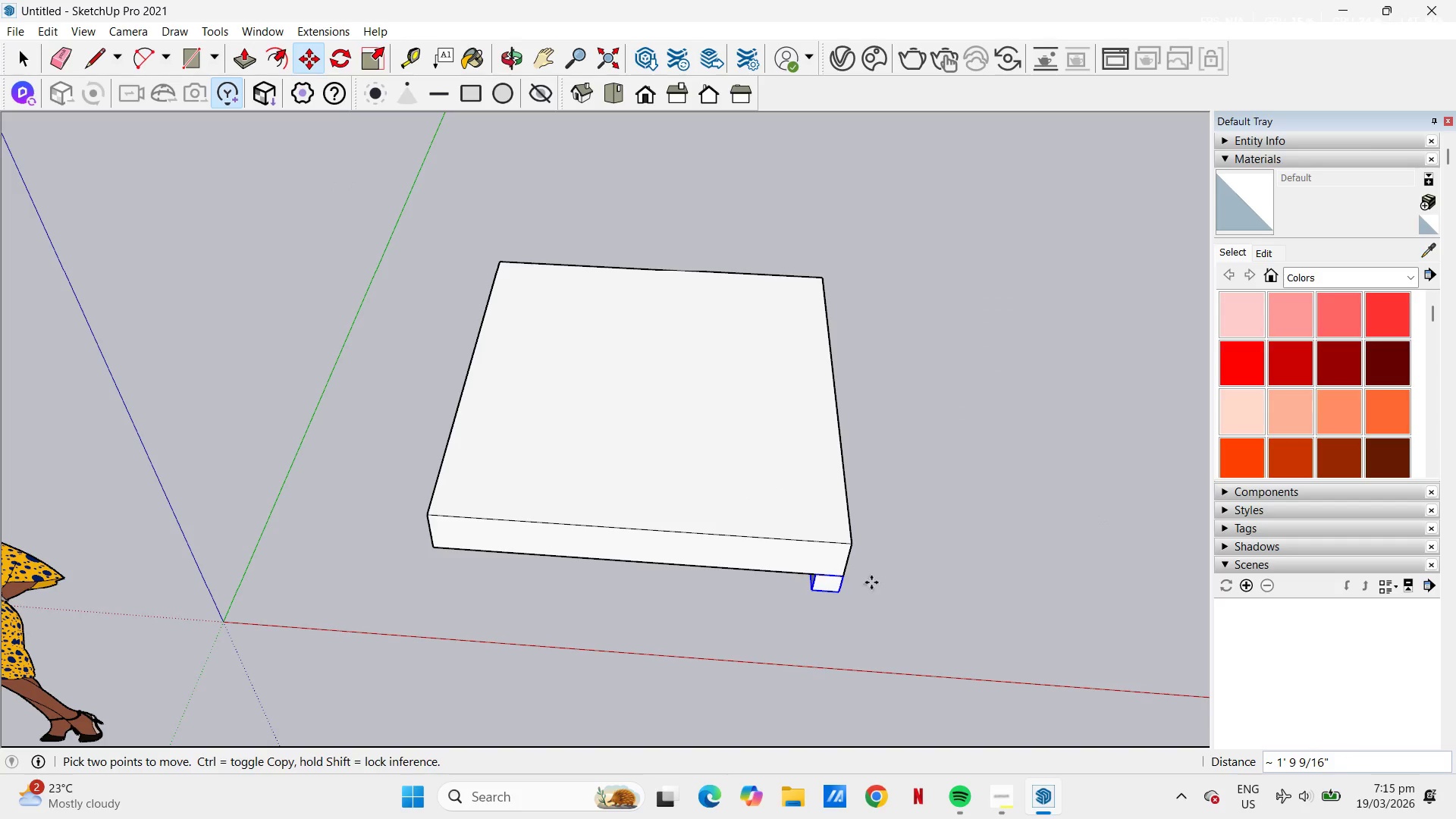 
key(Space)
 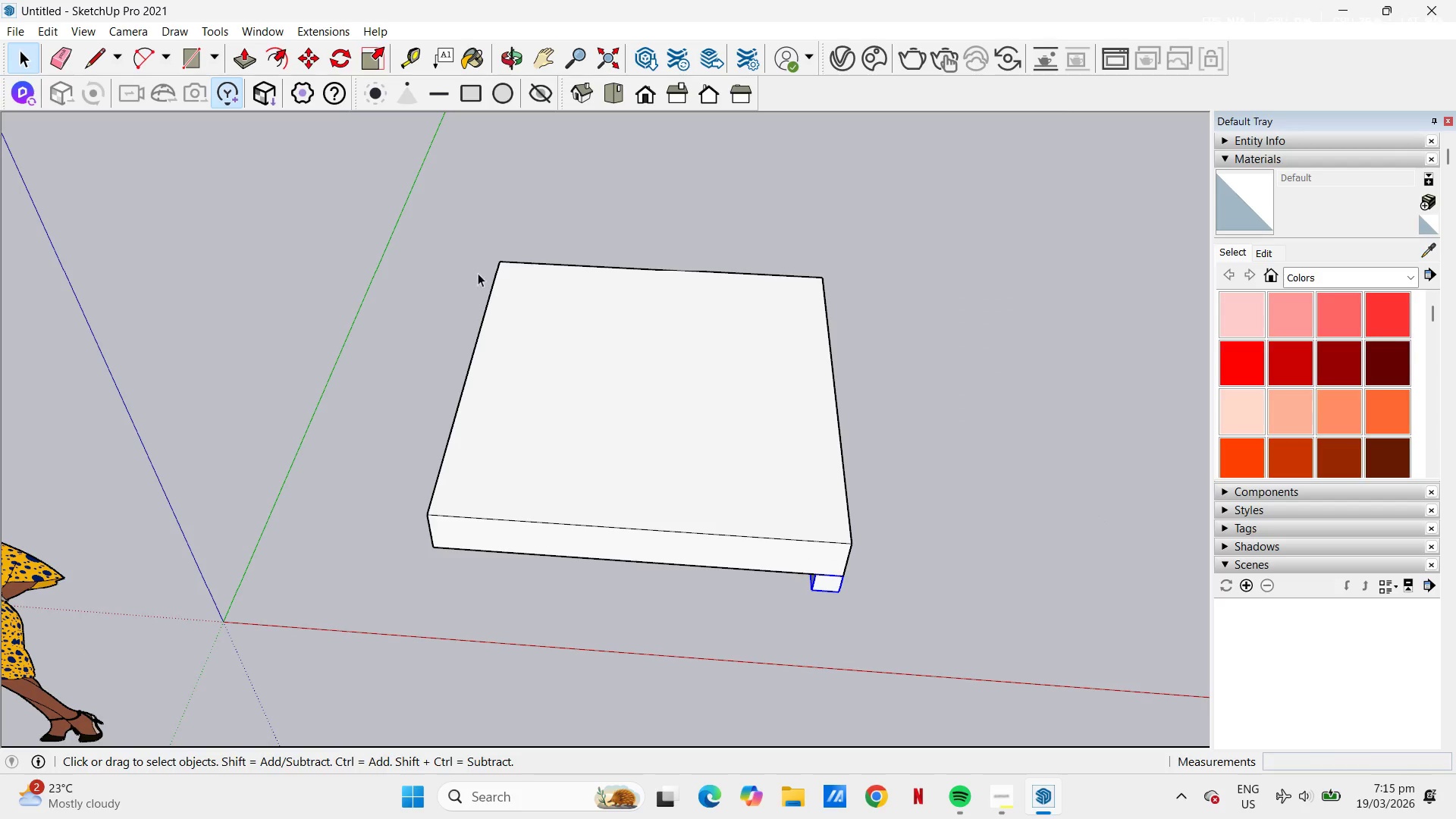 
left_click_drag(start_coordinate=[385, 217], to_coordinate=[927, 580])
 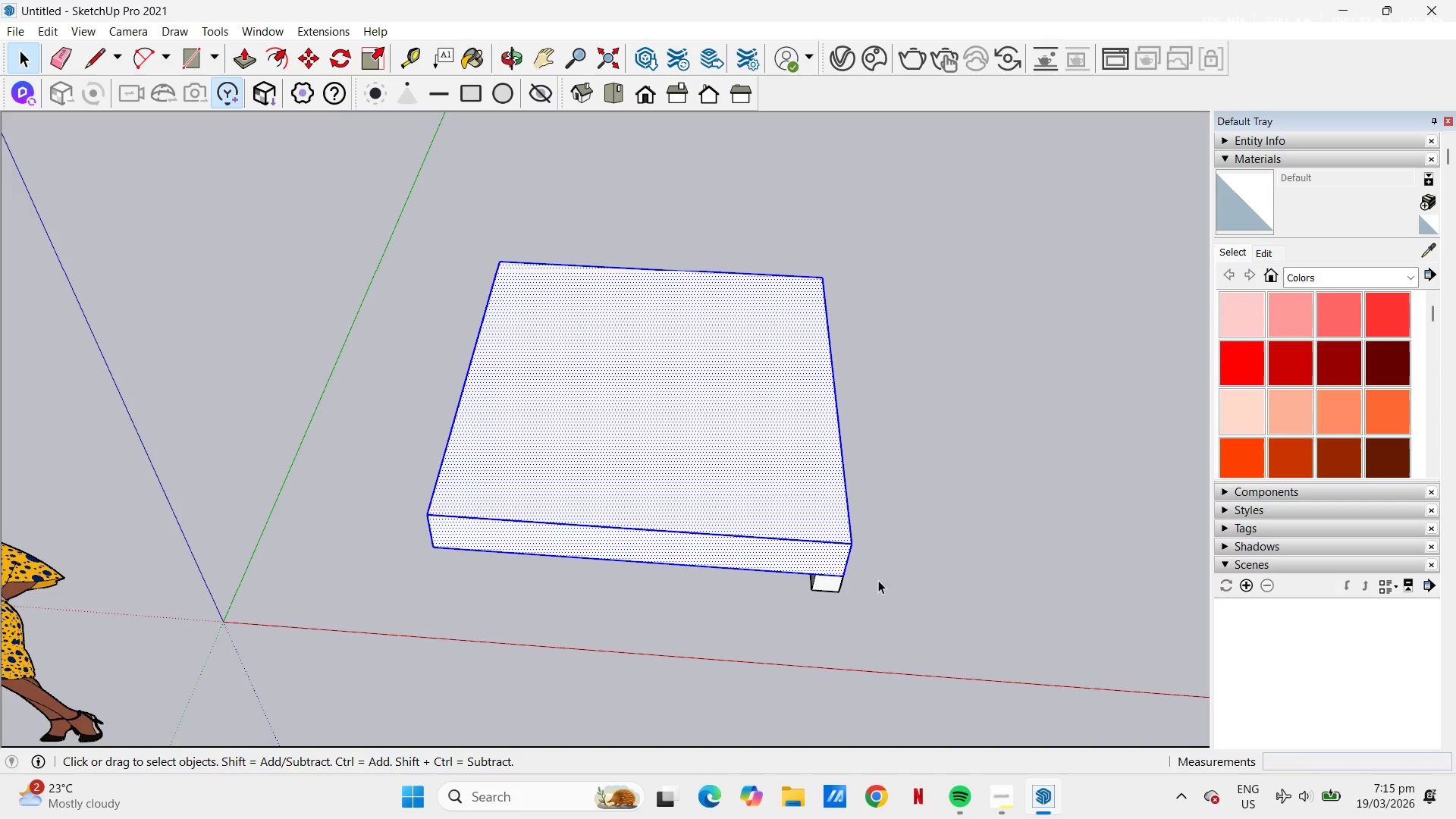 
hold_key(key=ControlLeft, duration=0.42)
 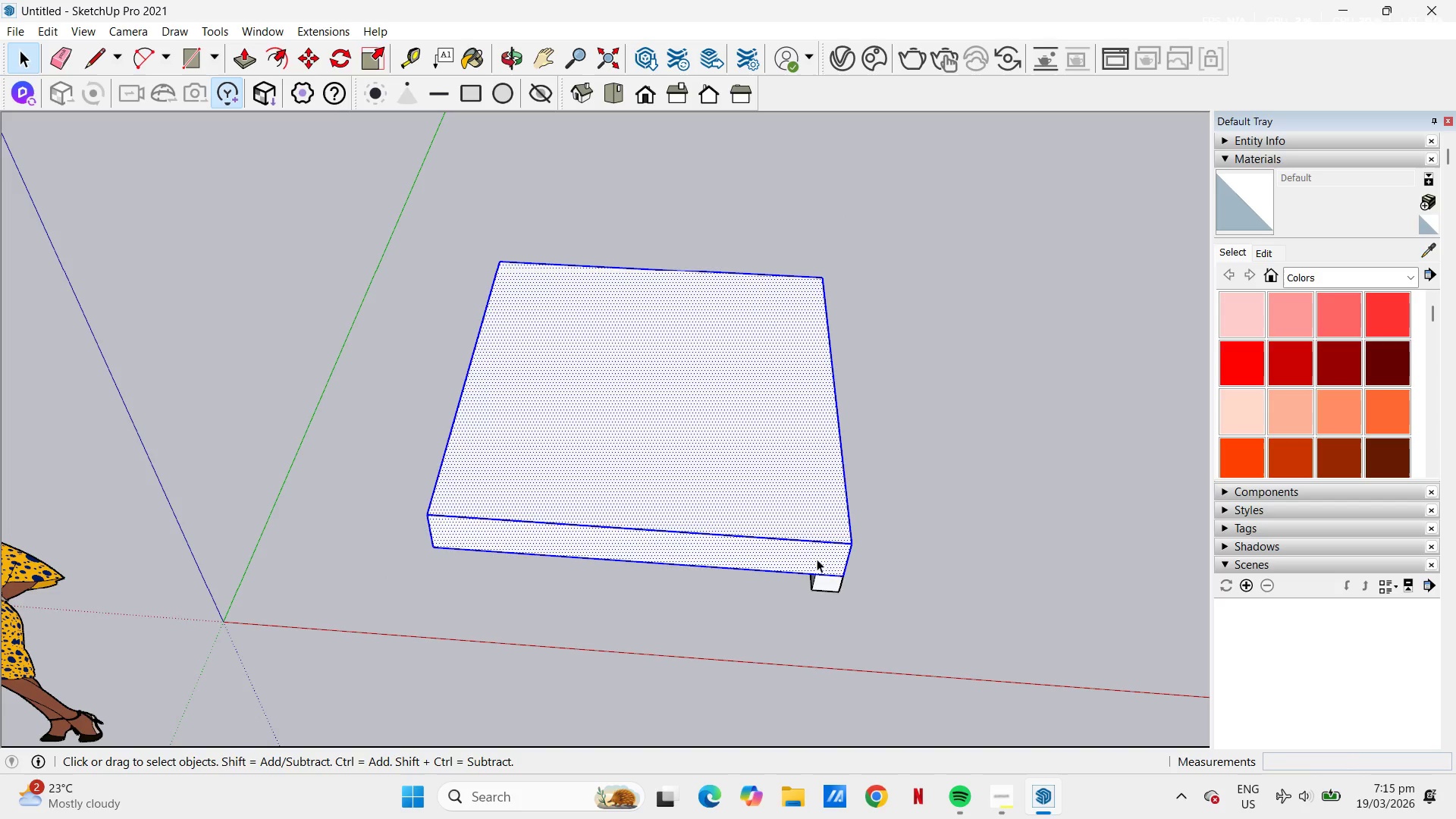 
right_click([800, 537])
 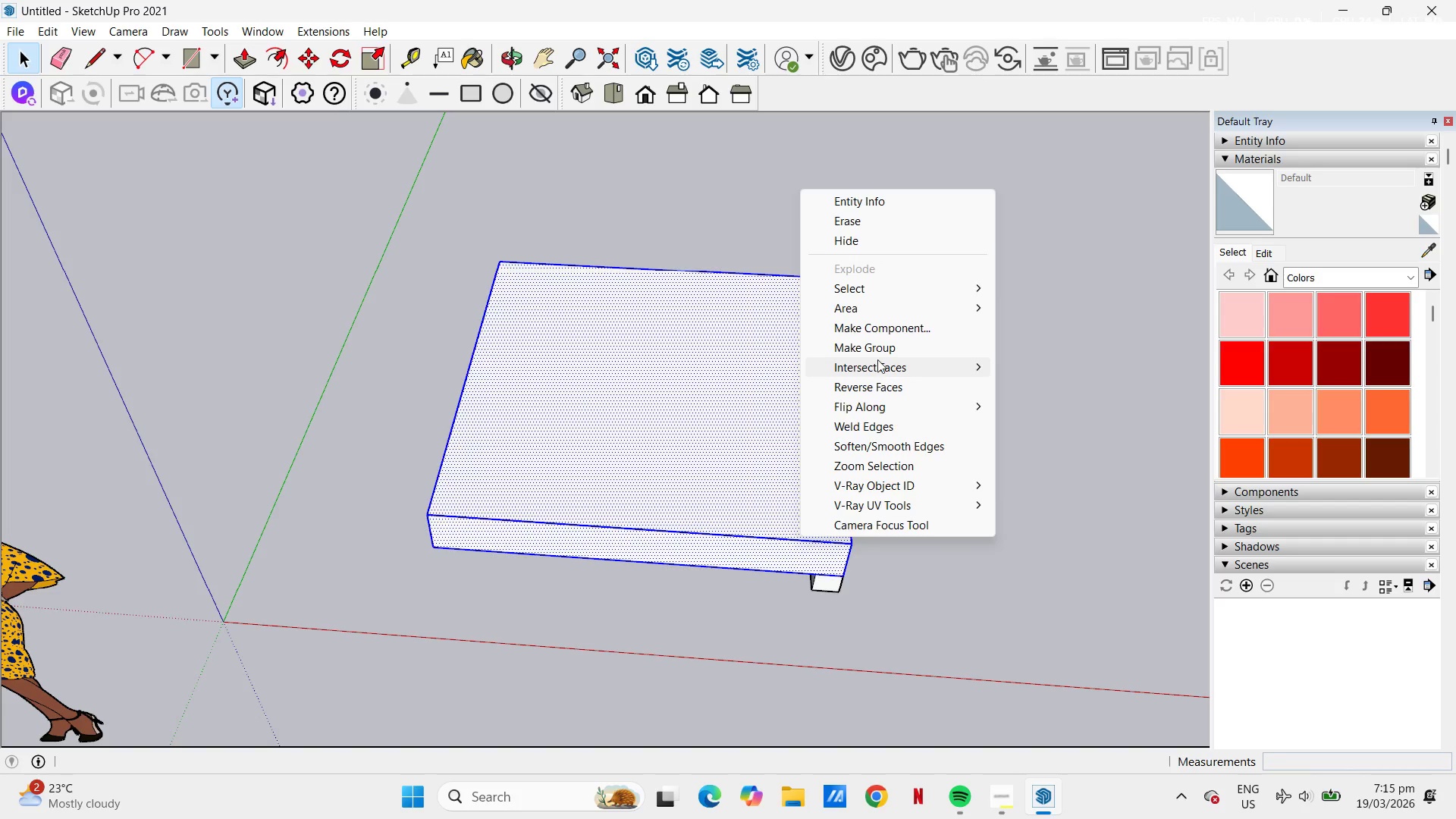 
left_click([875, 350])
 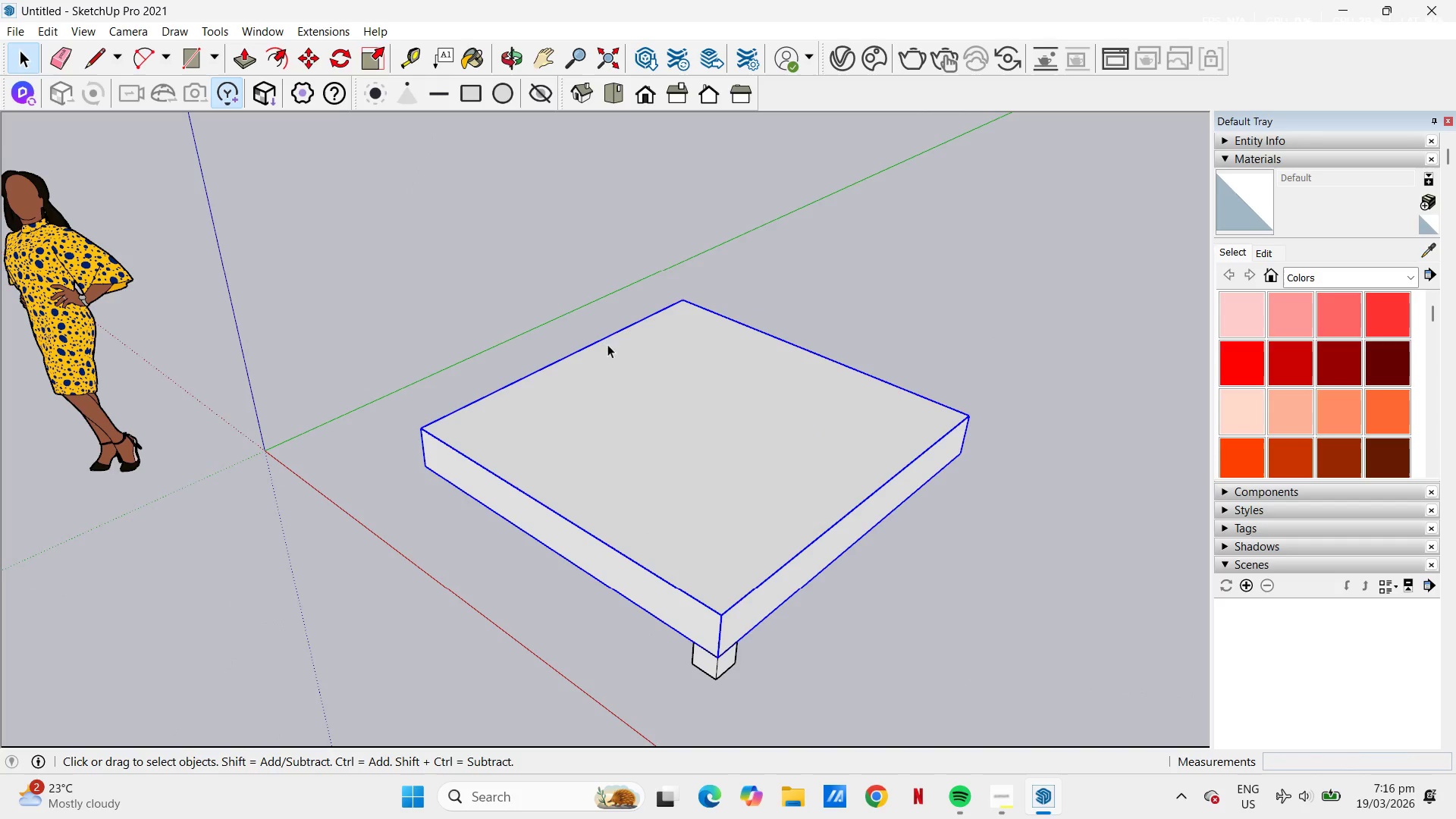 
scroll: coordinate [872, 430], scroll_direction: down, amount: 3.0
 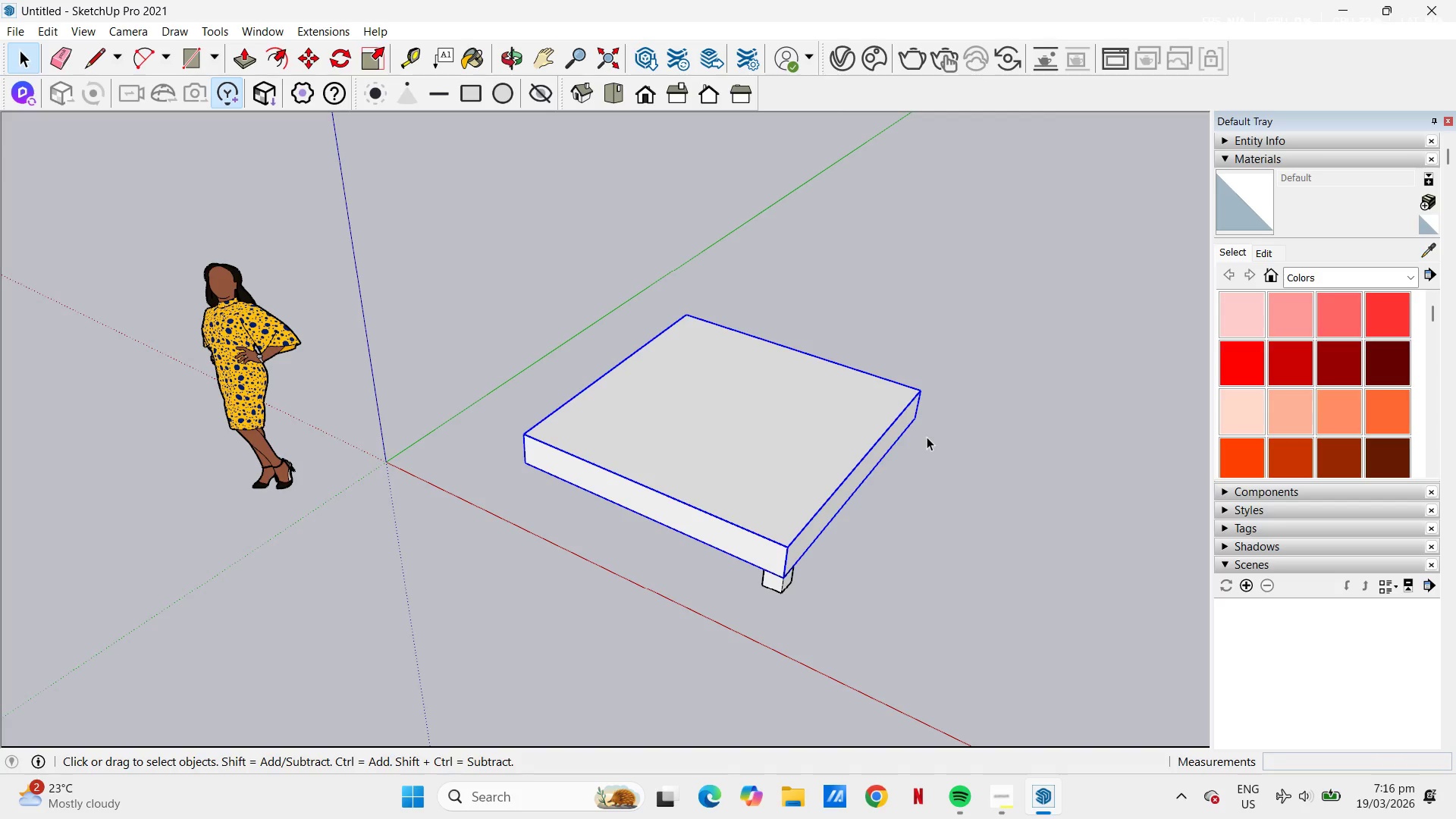 
wait(10.51)
 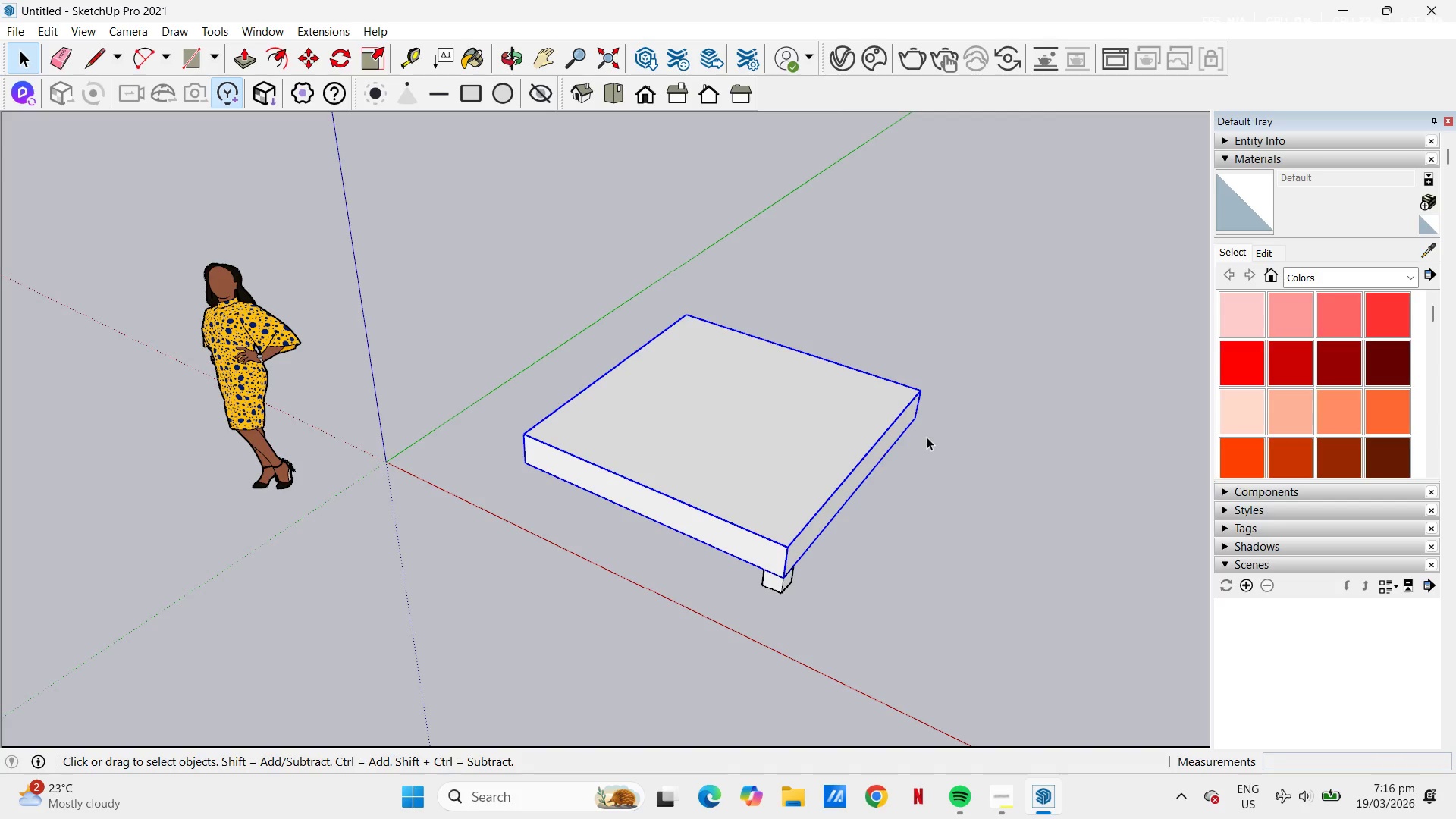 
left_click([958, 457])
 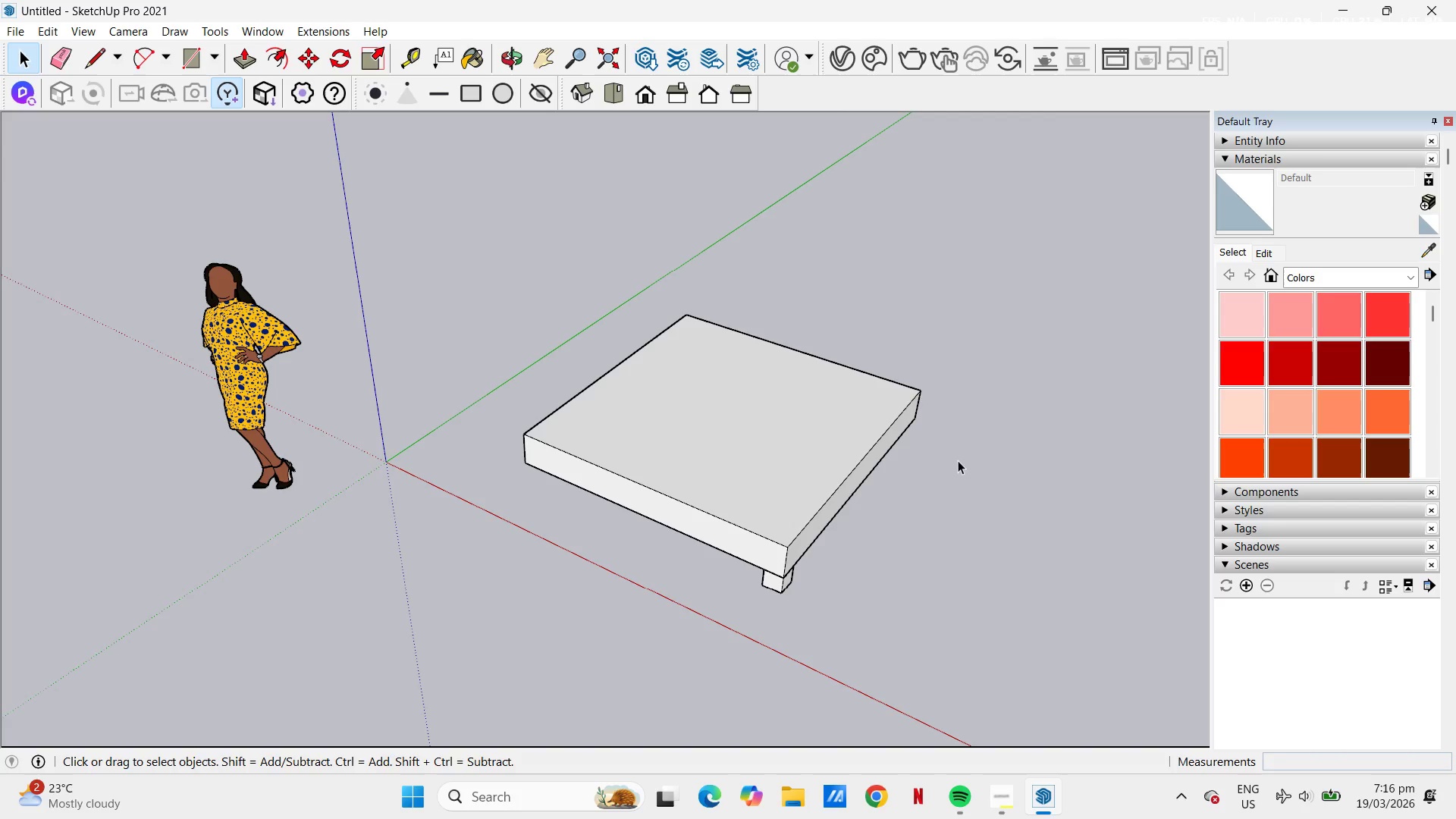 
key(L)
 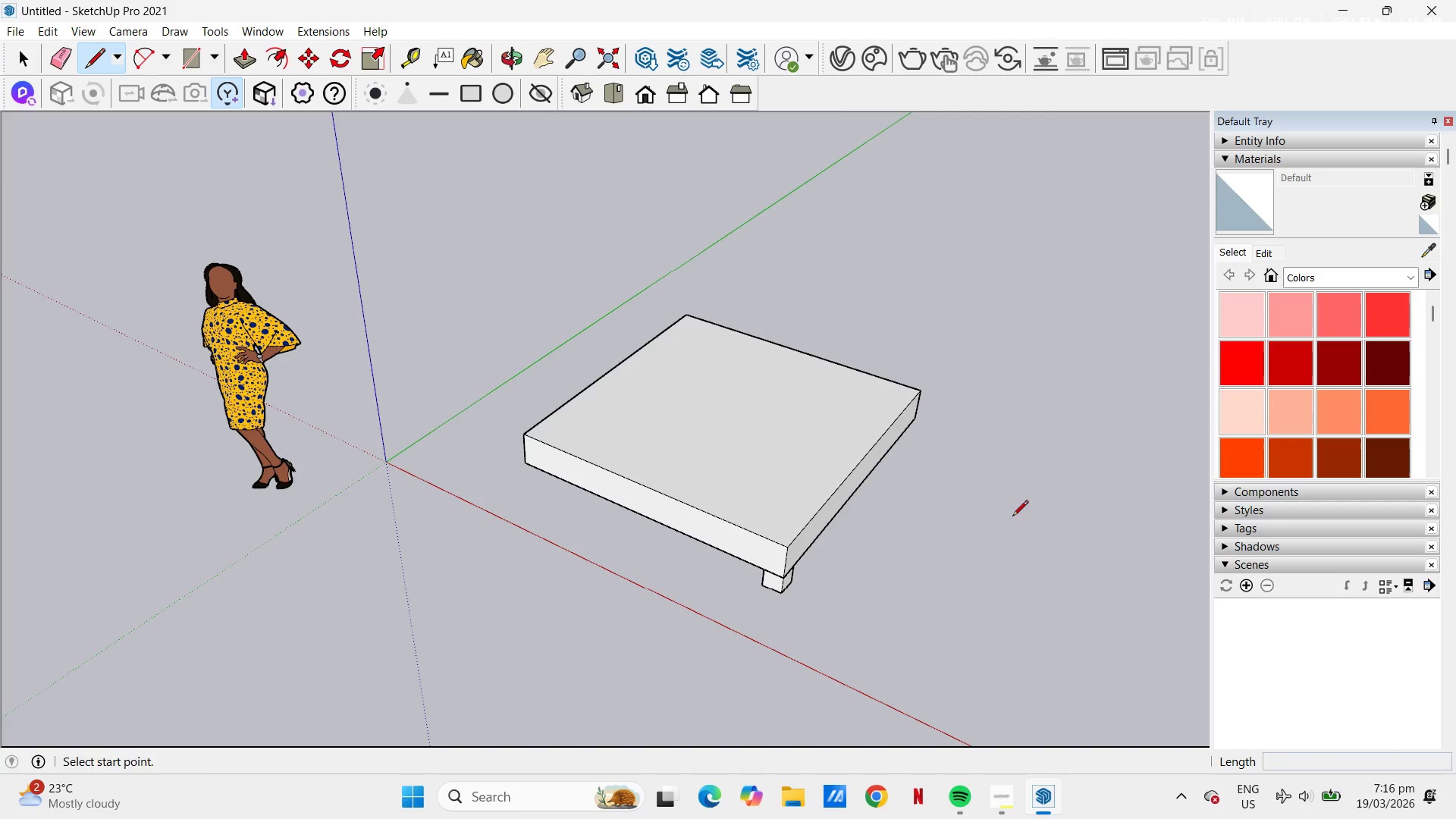 
left_click_drag(start_coordinate=[1015, 522], to_coordinate=[1015, 516])
 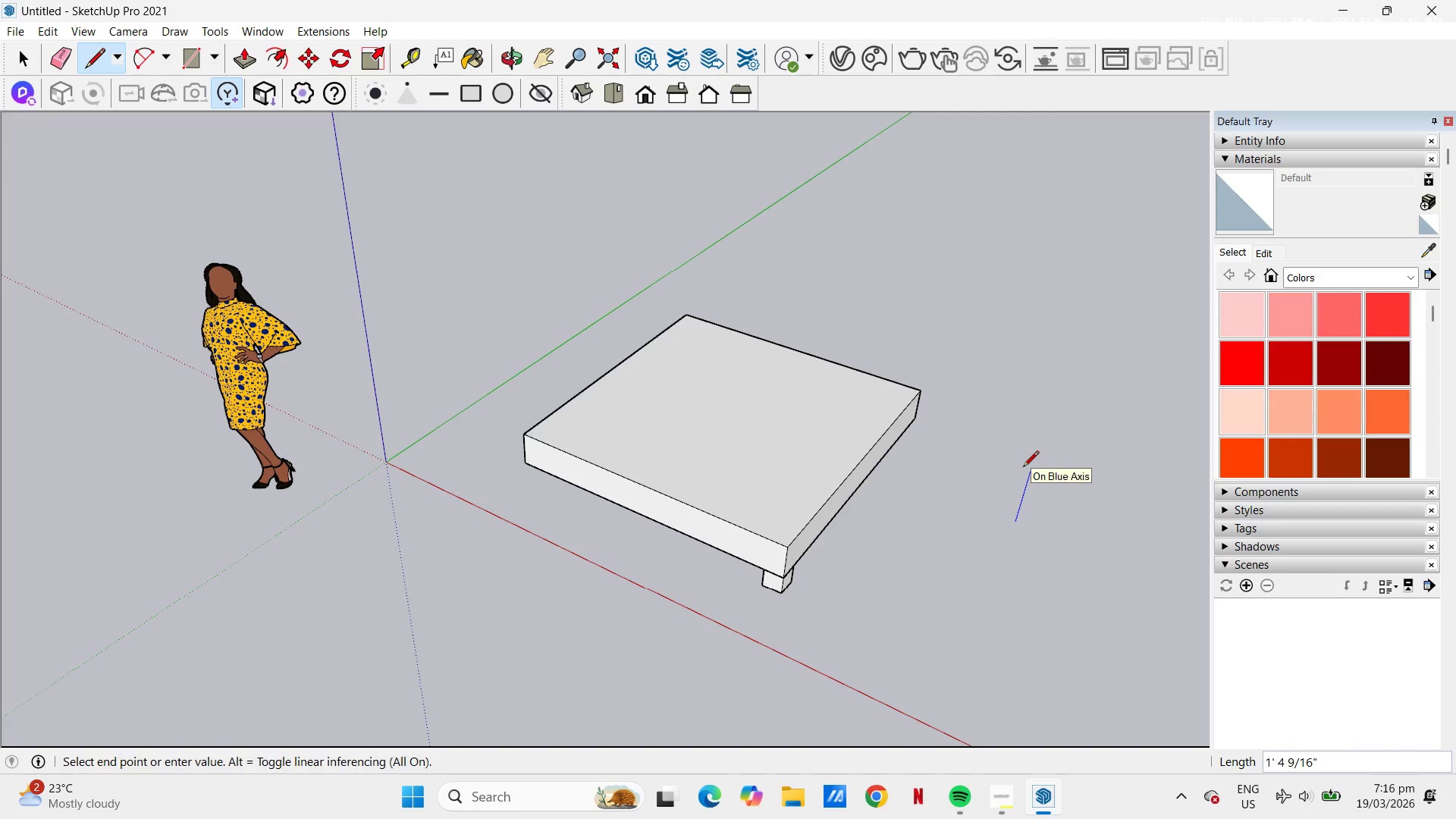 
key(Numpad5)
 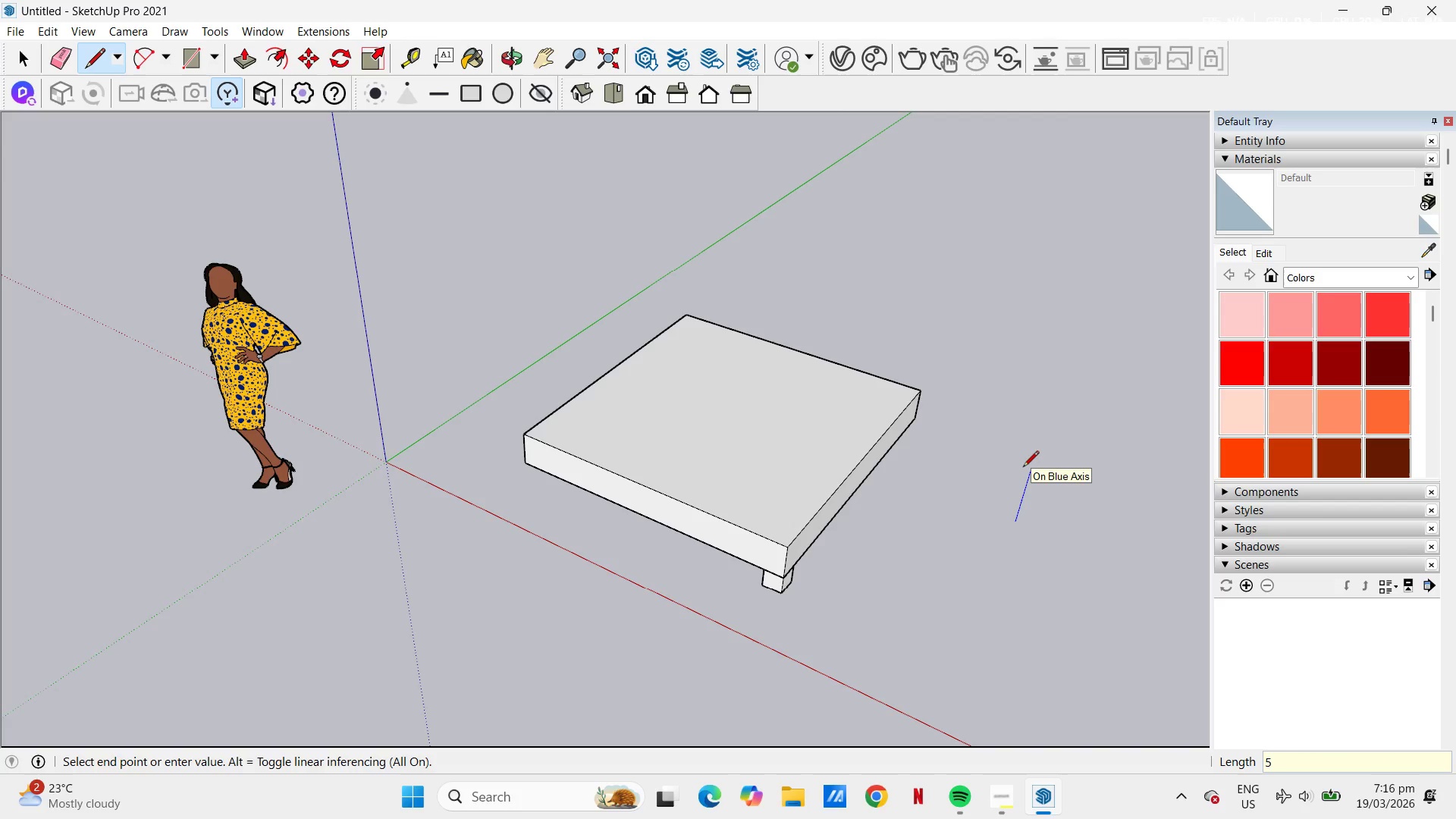 
key(Numpad7)
 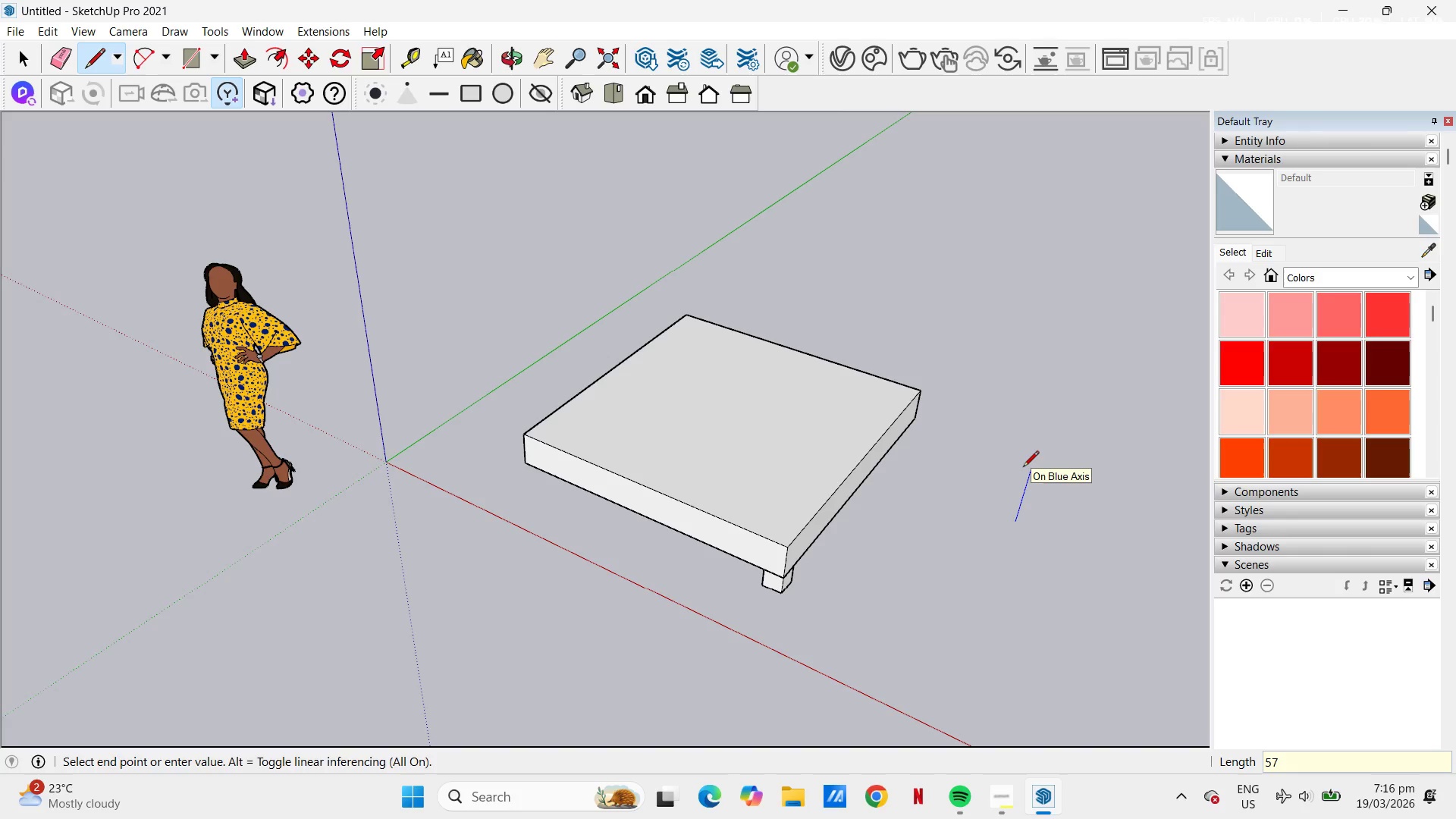 
key(NumpadEnter)
 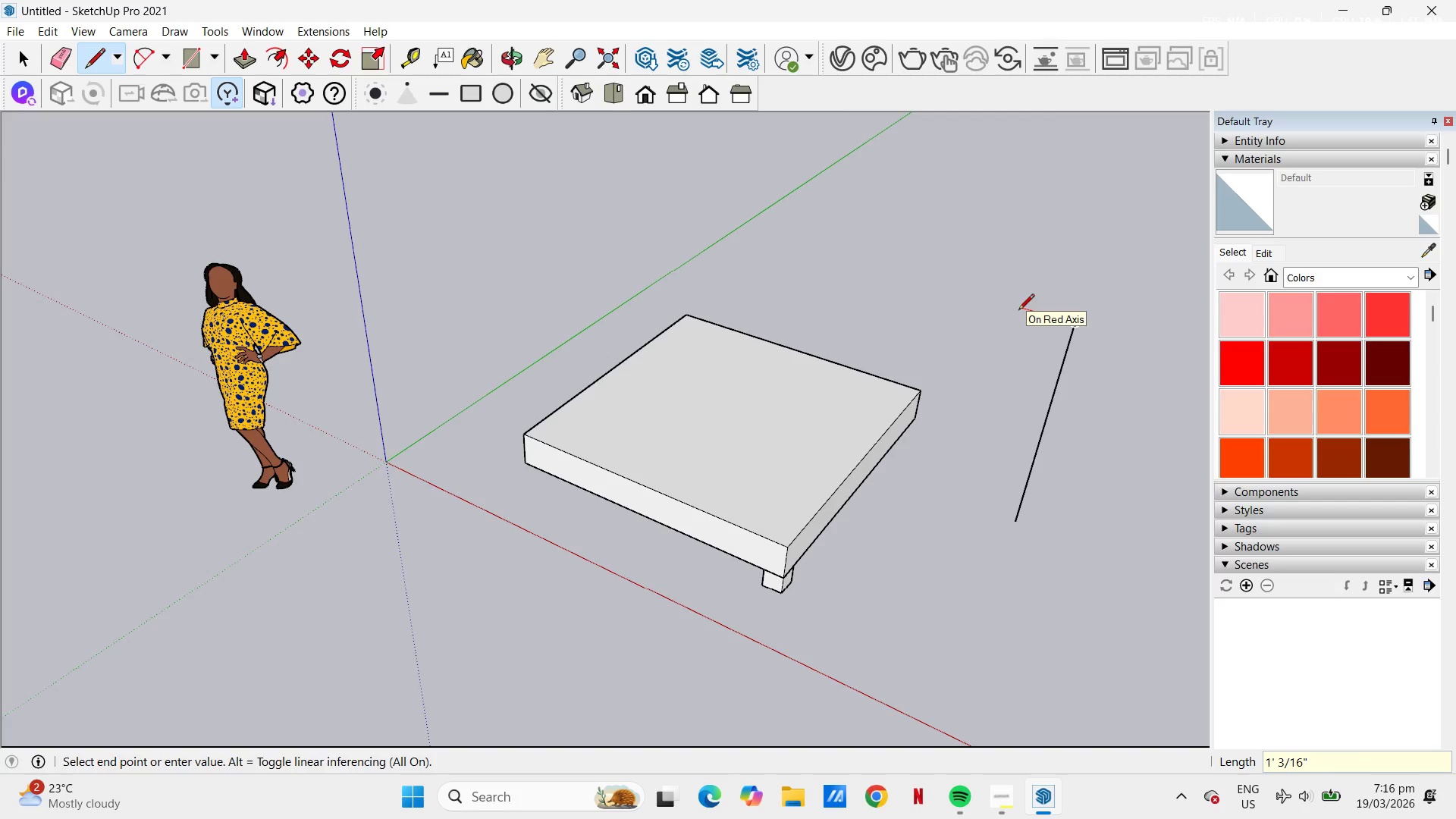 
left_click([1018, 311])
 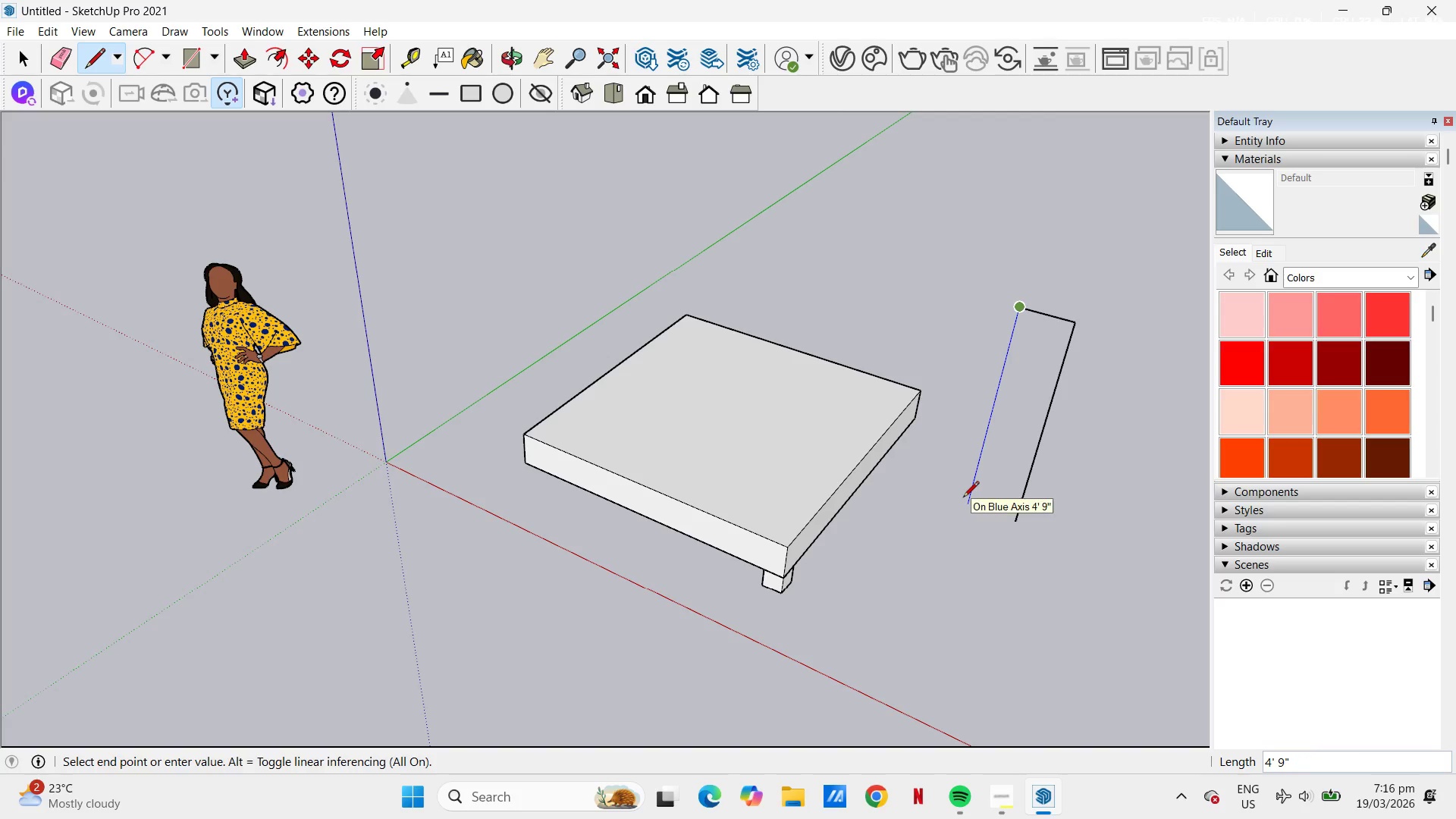 
key(Numpad5)
 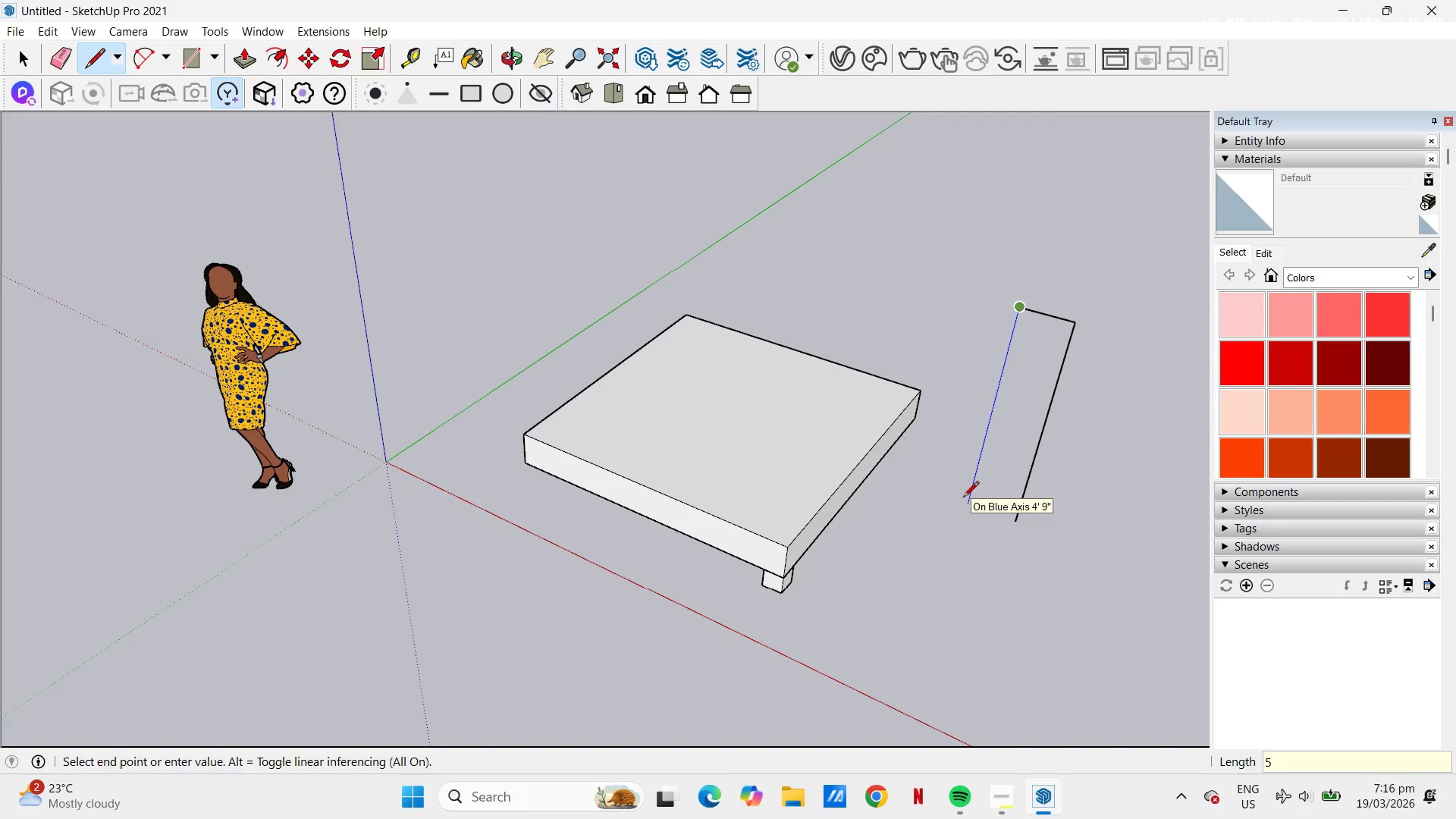 
key(Numpad7)
 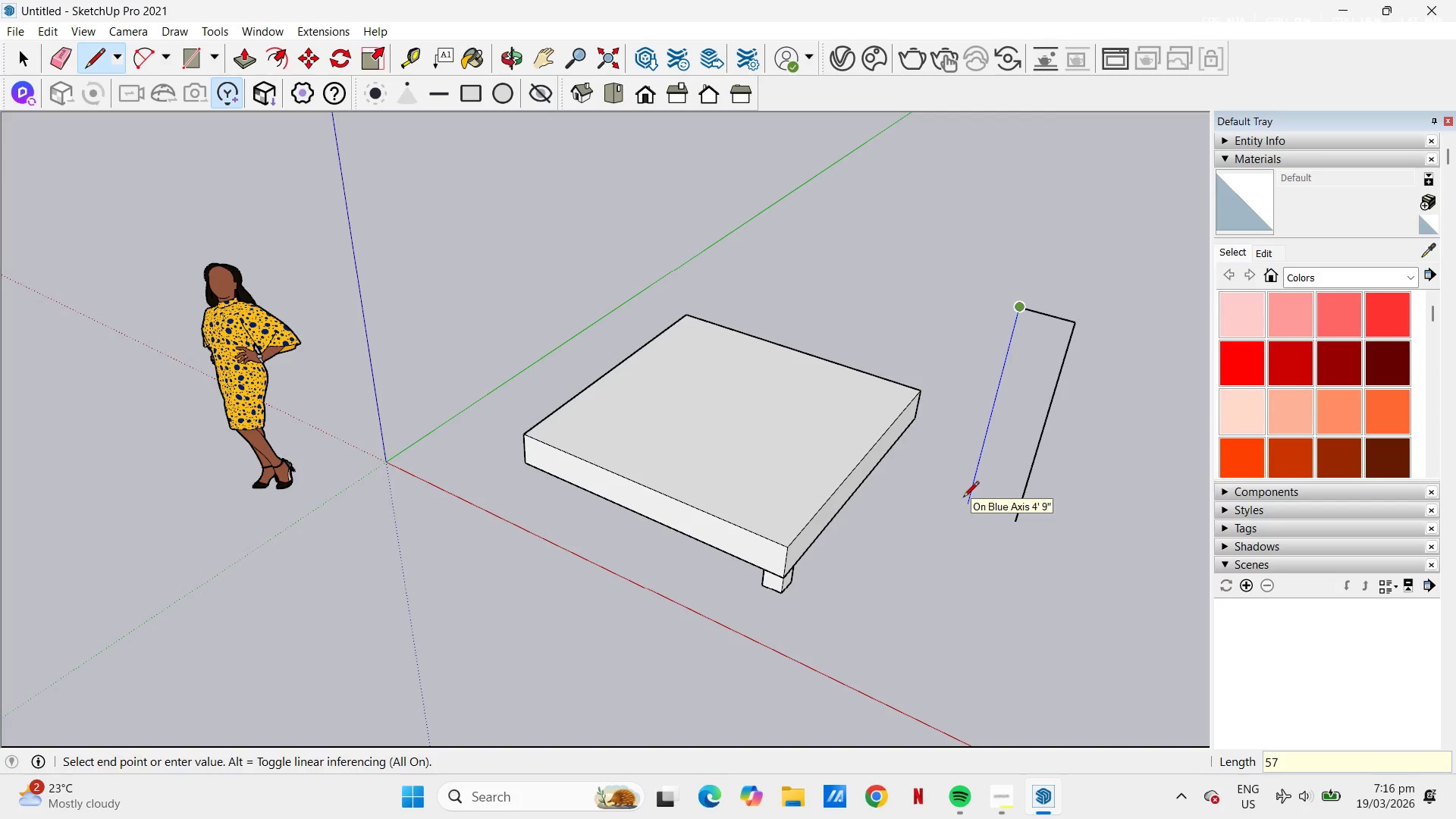 
key(NumpadEnter)
 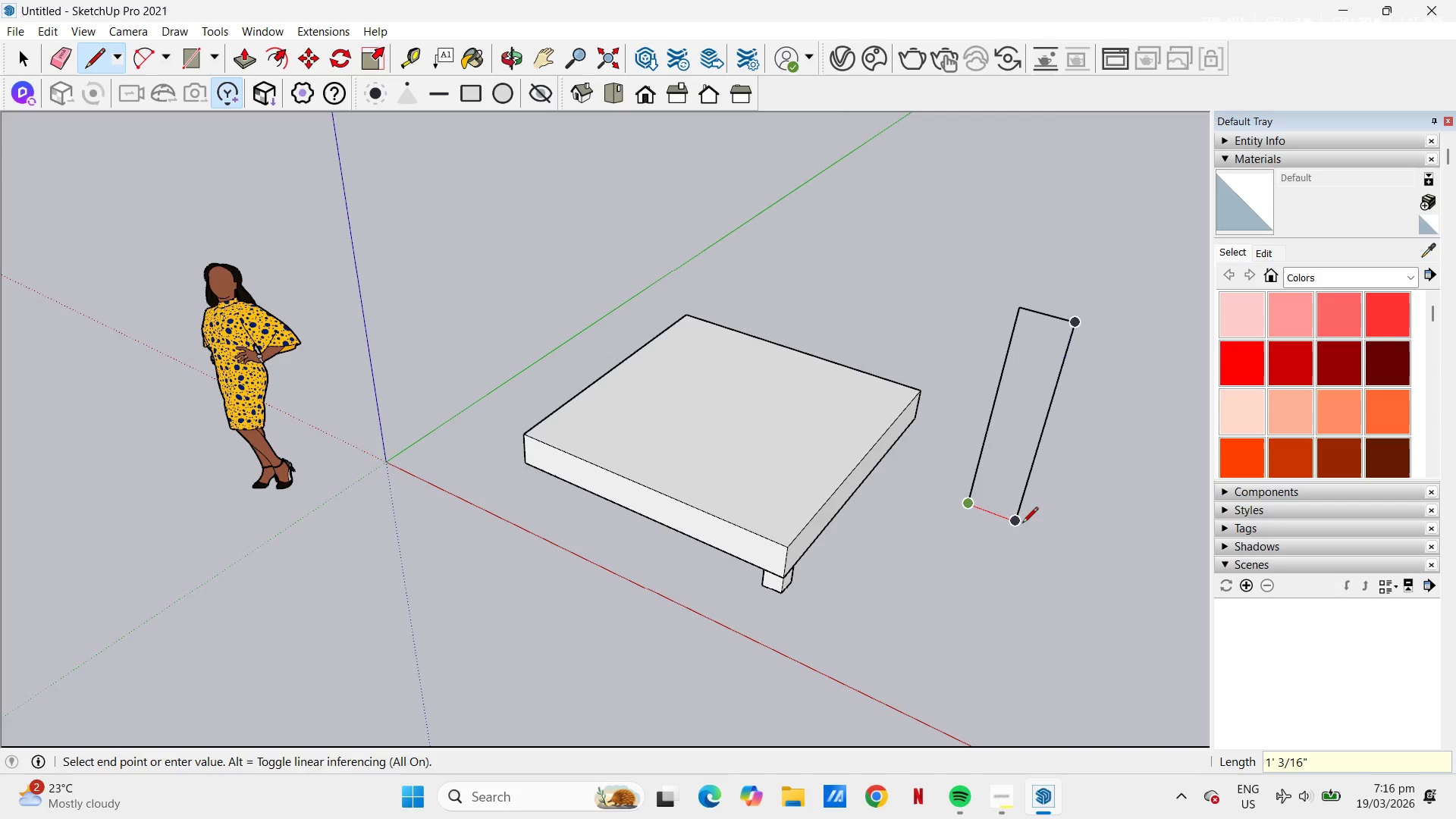 
left_click([1020, 523])
 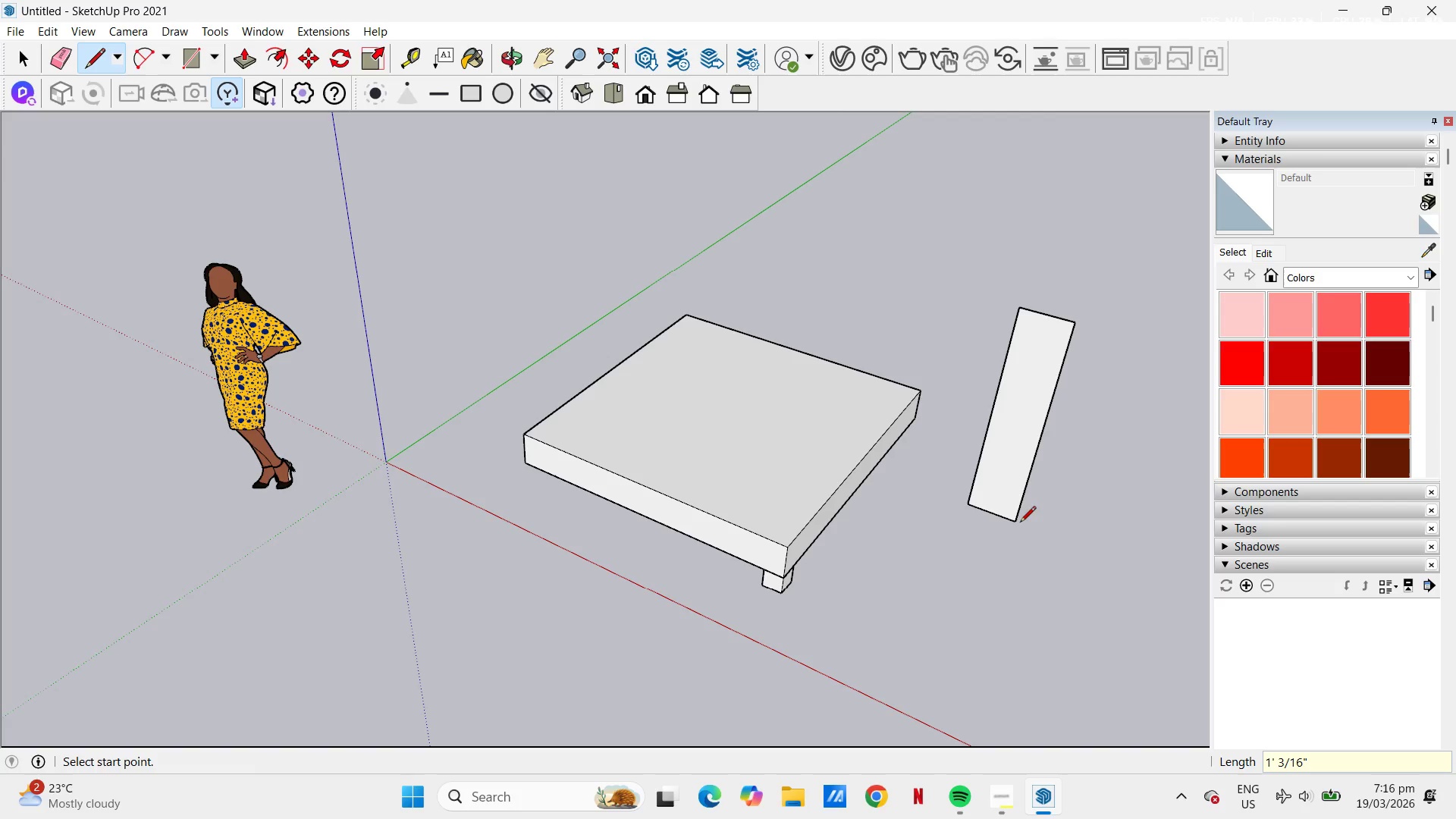 
key(P)
 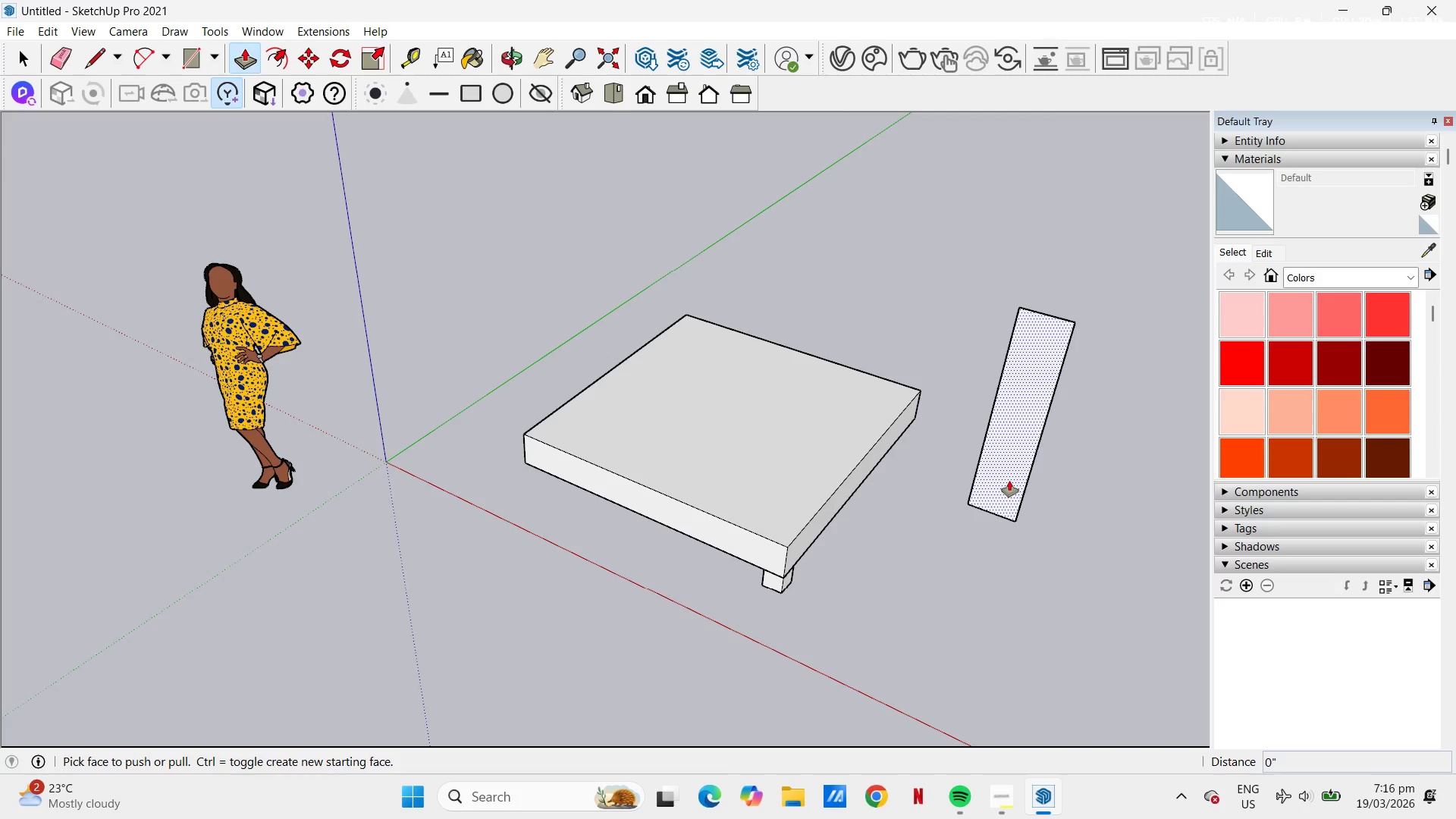 
left_click([1009, 480])
 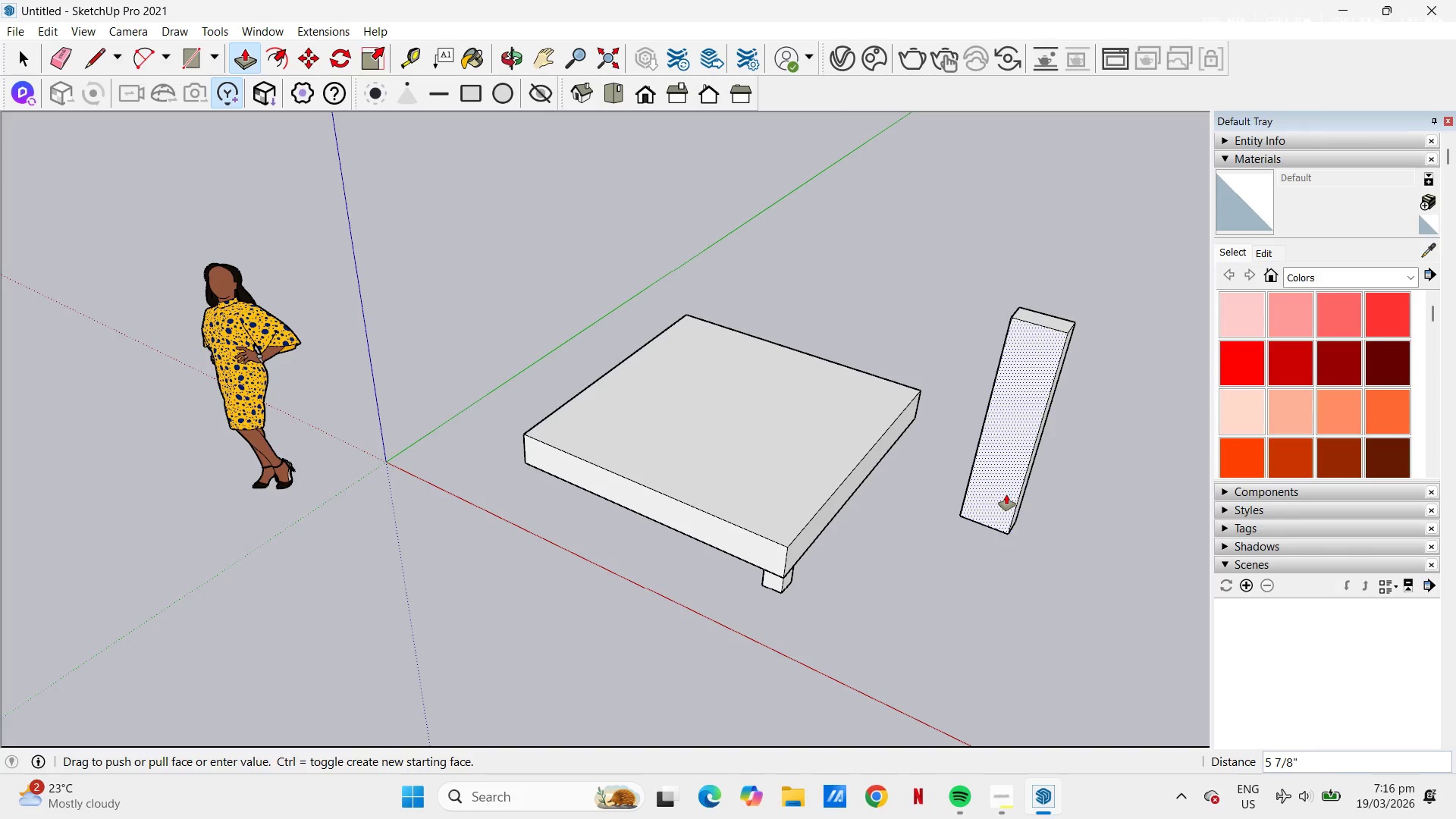 
key(Numpad5)
 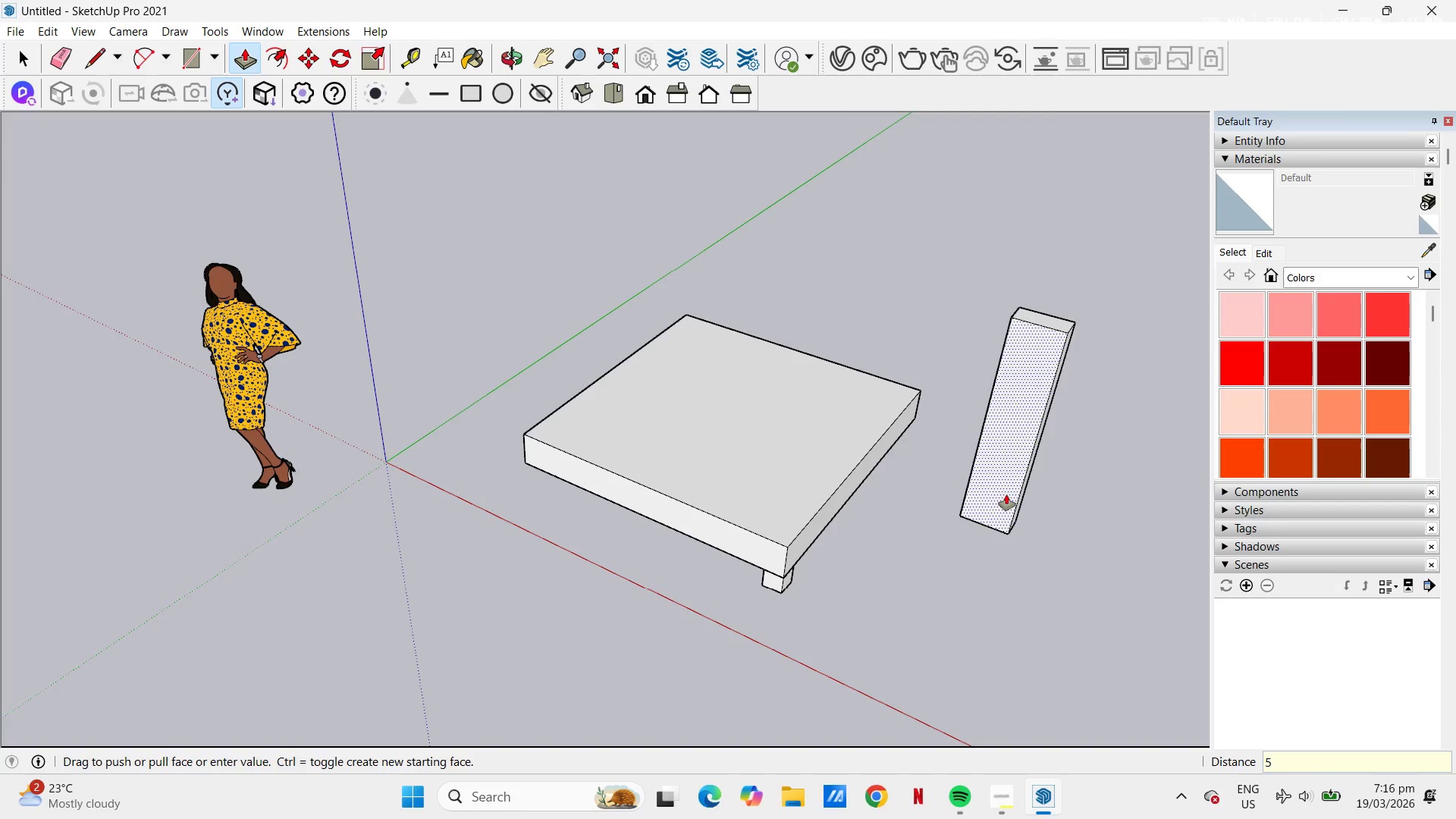 
key(NumpadEnter)
 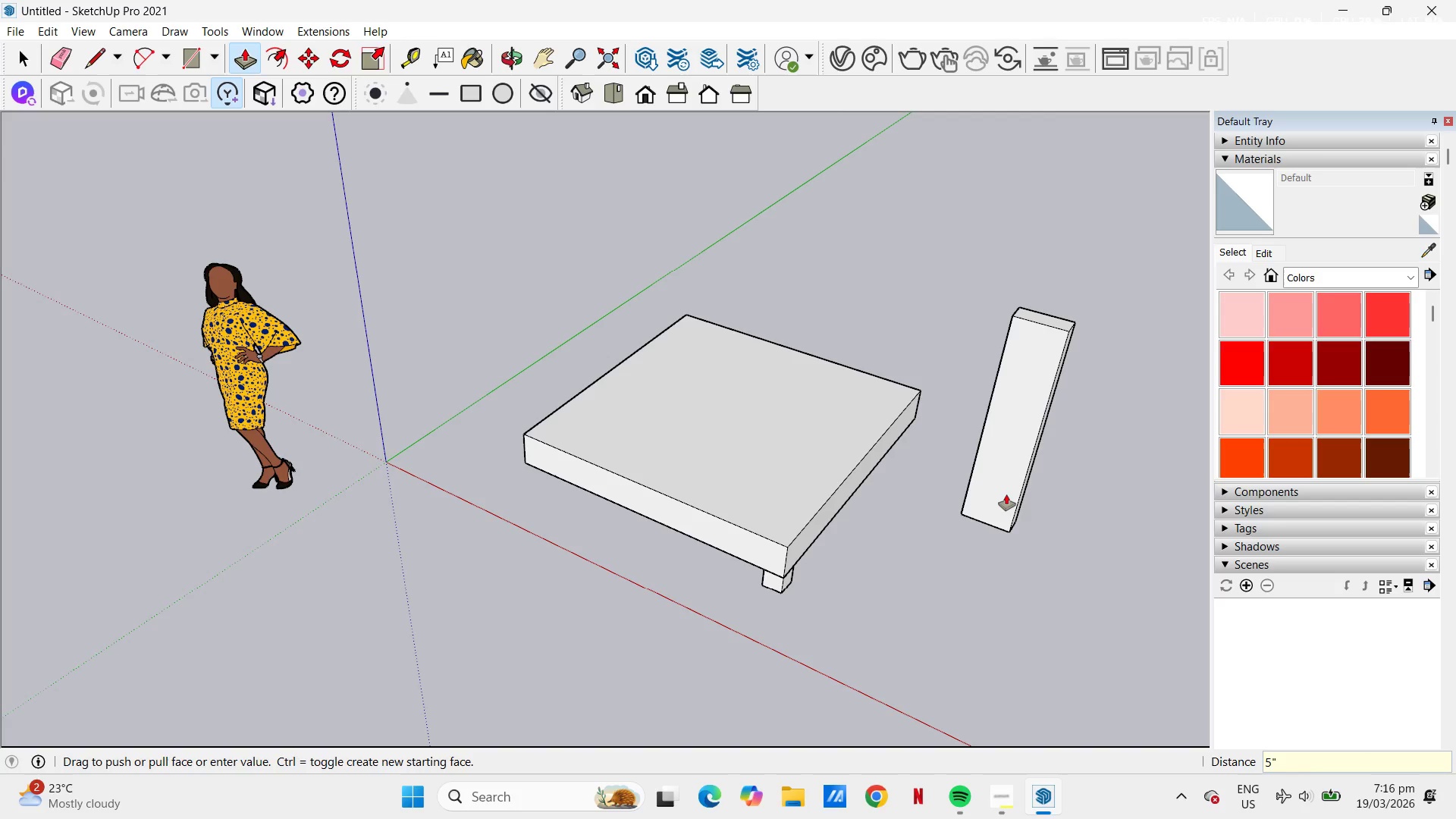 
key(Space)
 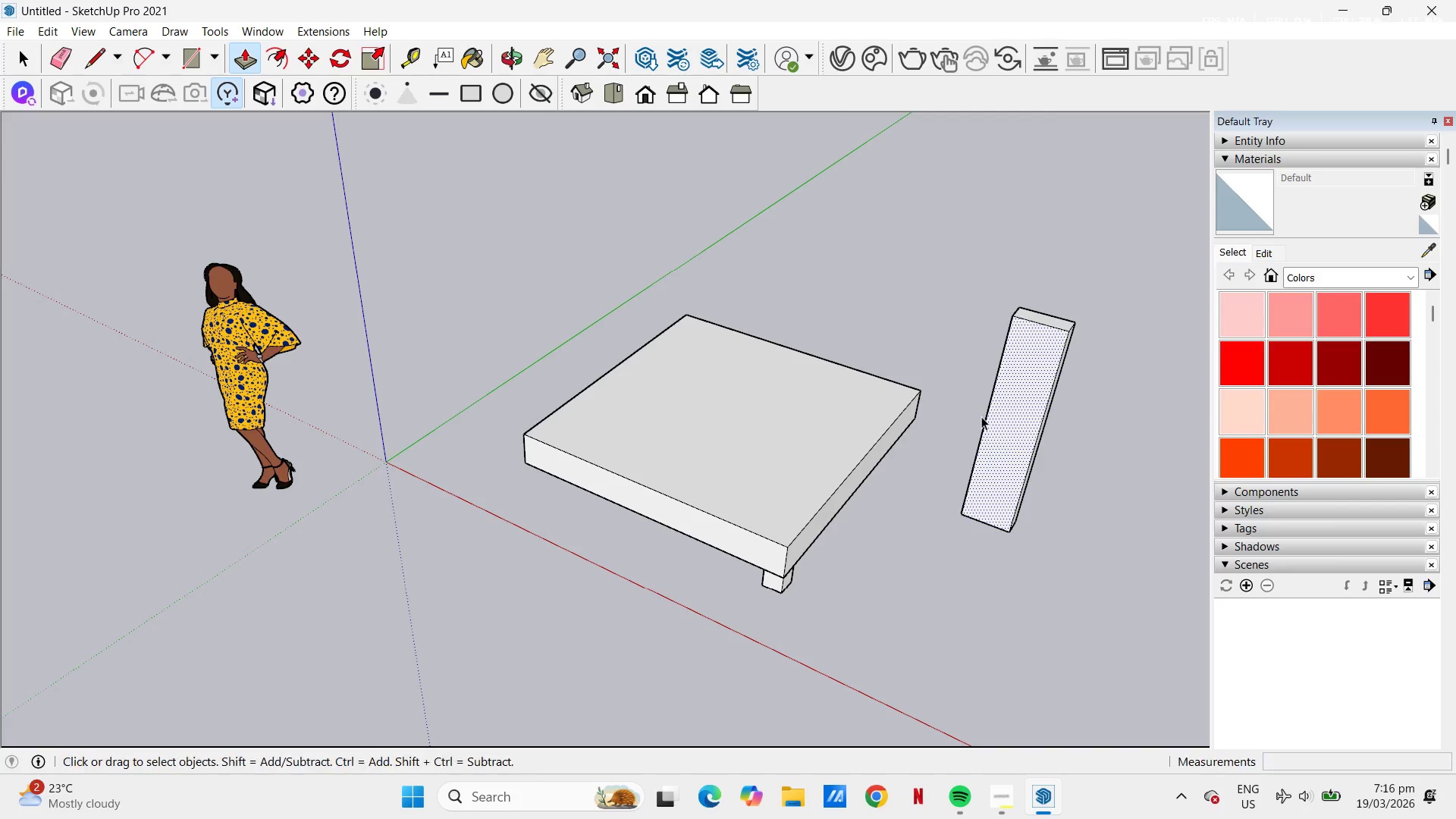 
scroll: coordinate [977, 408], scroll_direction: up, amount: 1.0
 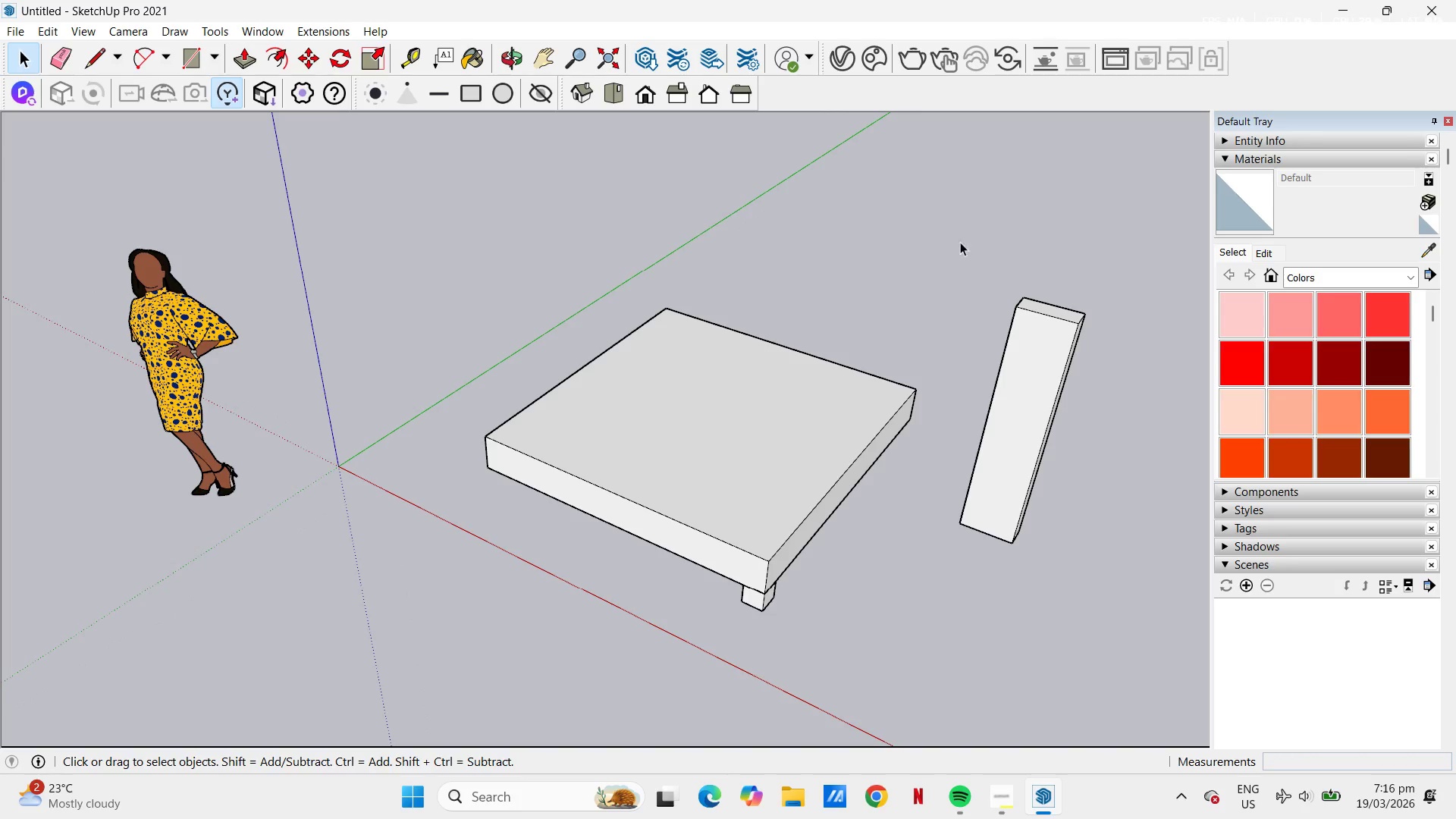 
left_click_drag(start_coordinate=[949, 237], to_coordinate=[1119, 619])
 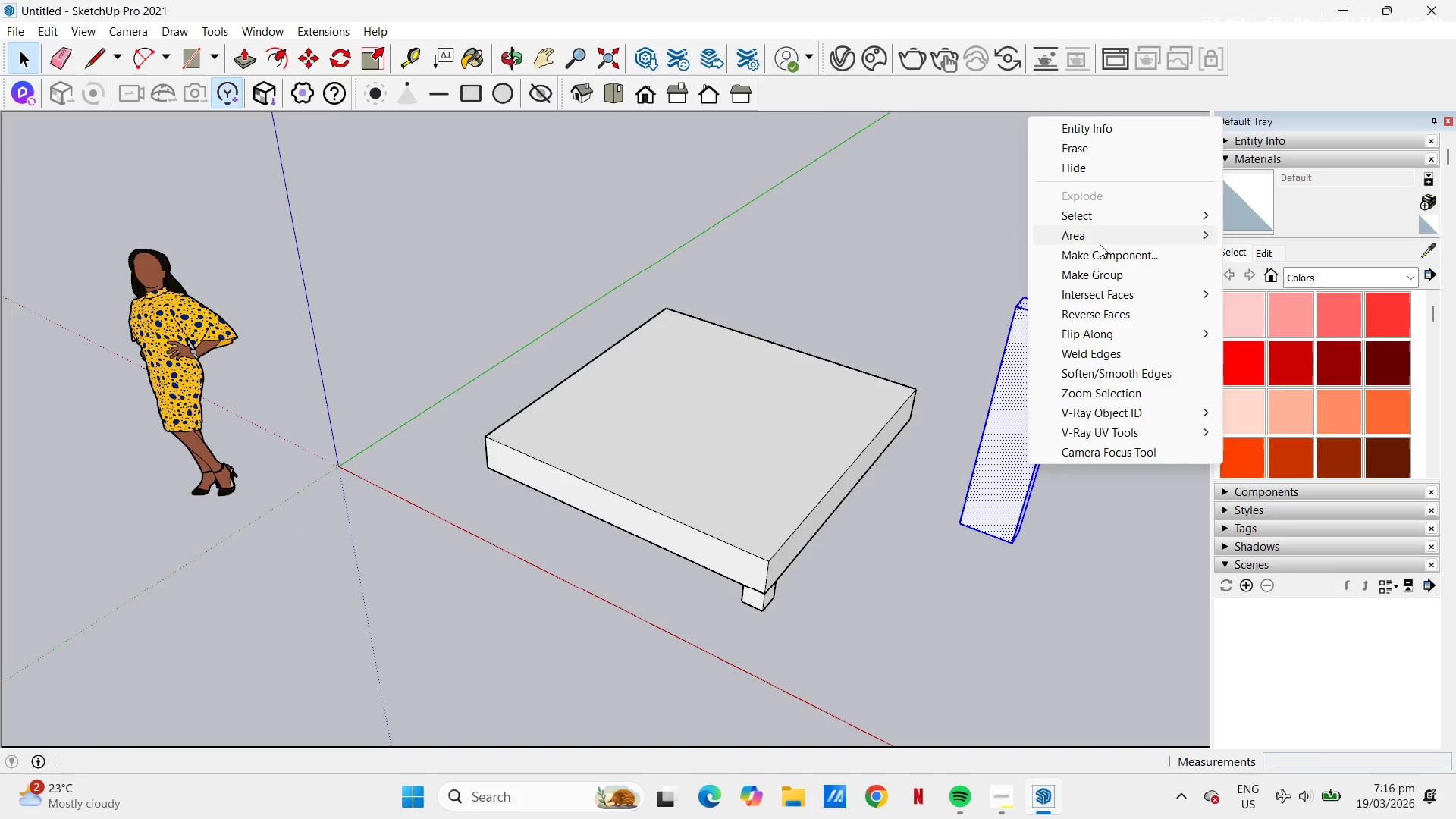 
left_click([1113, 274])
 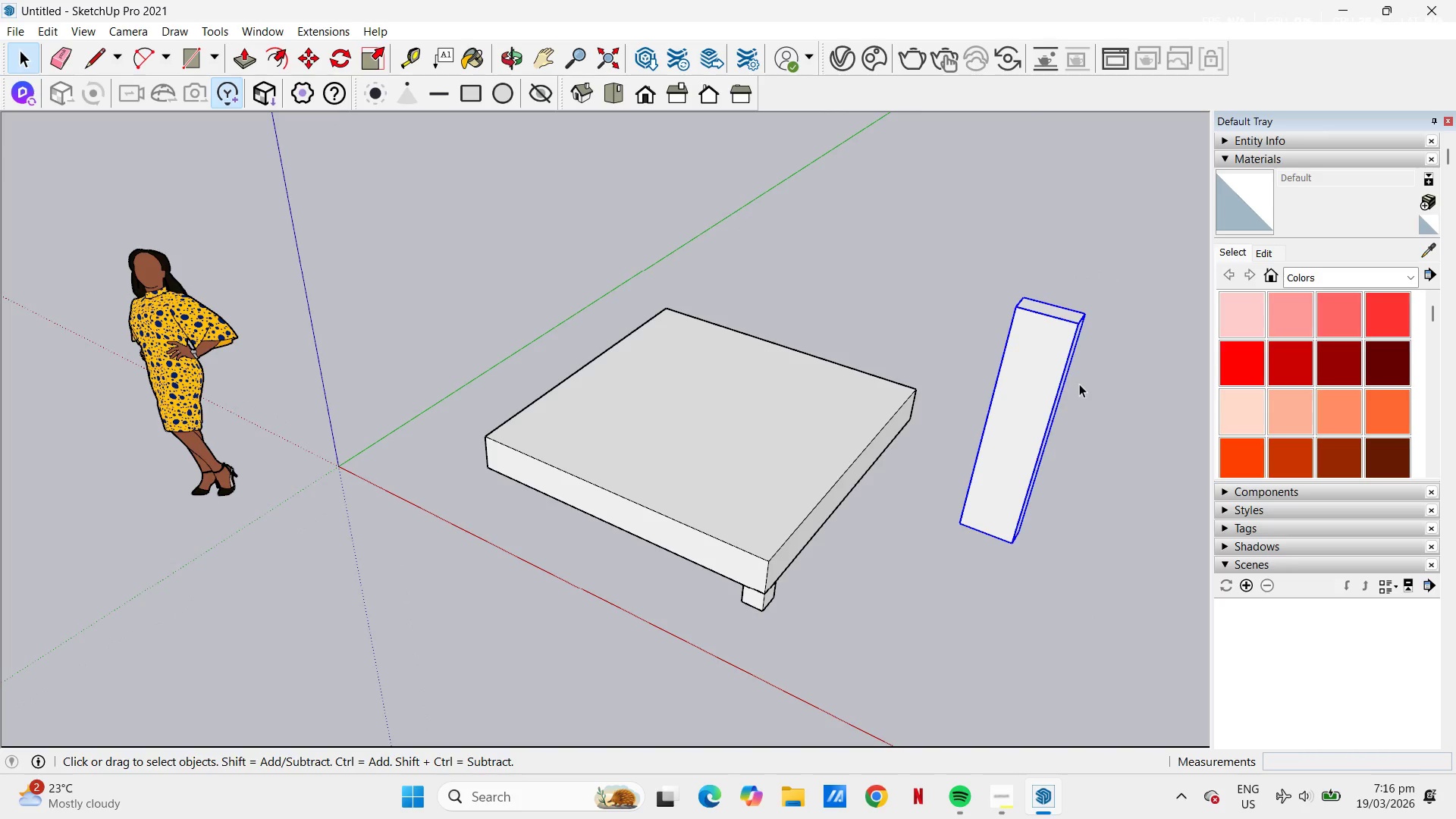 
key(M)
 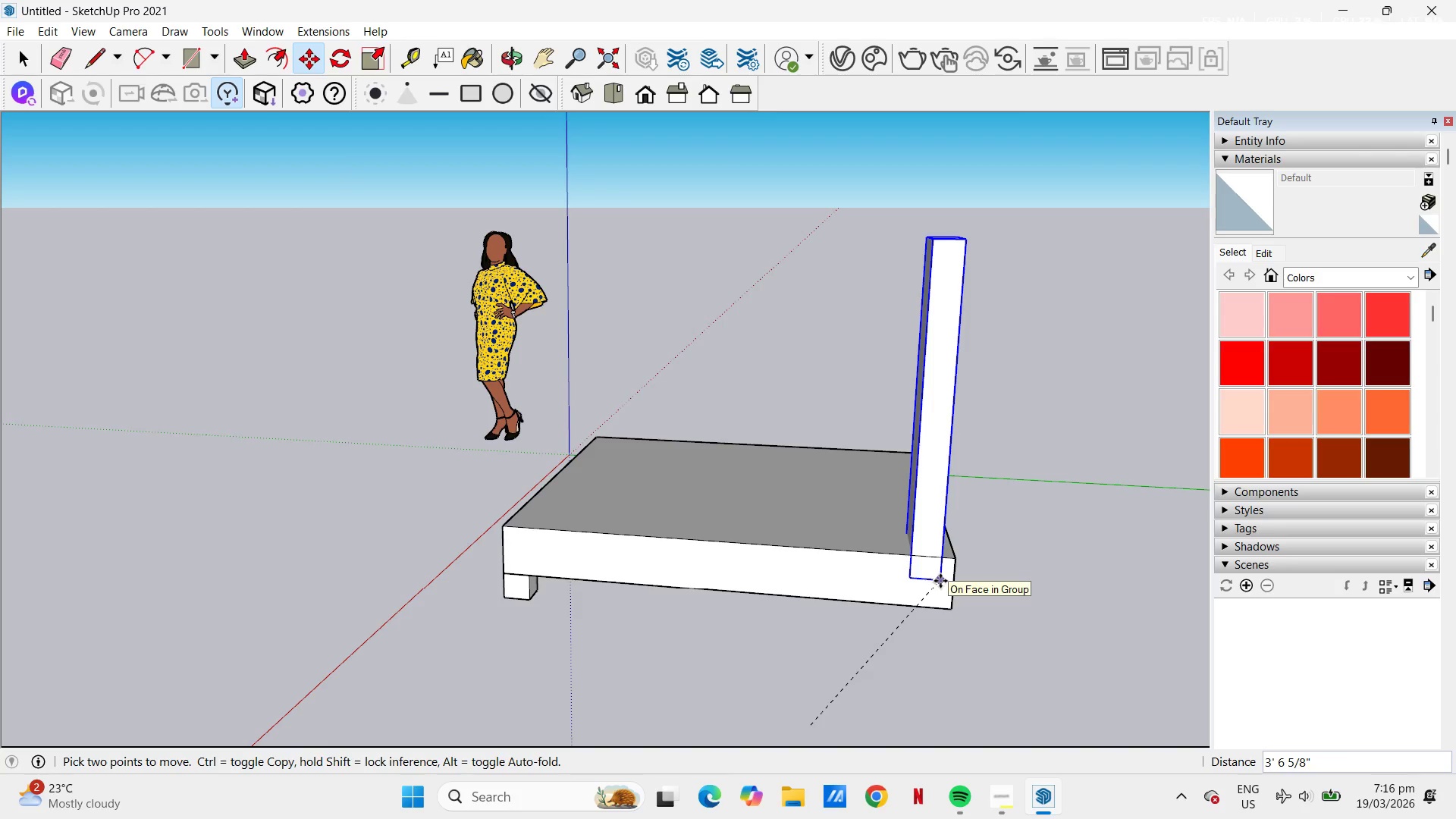 
wait(7.72)
 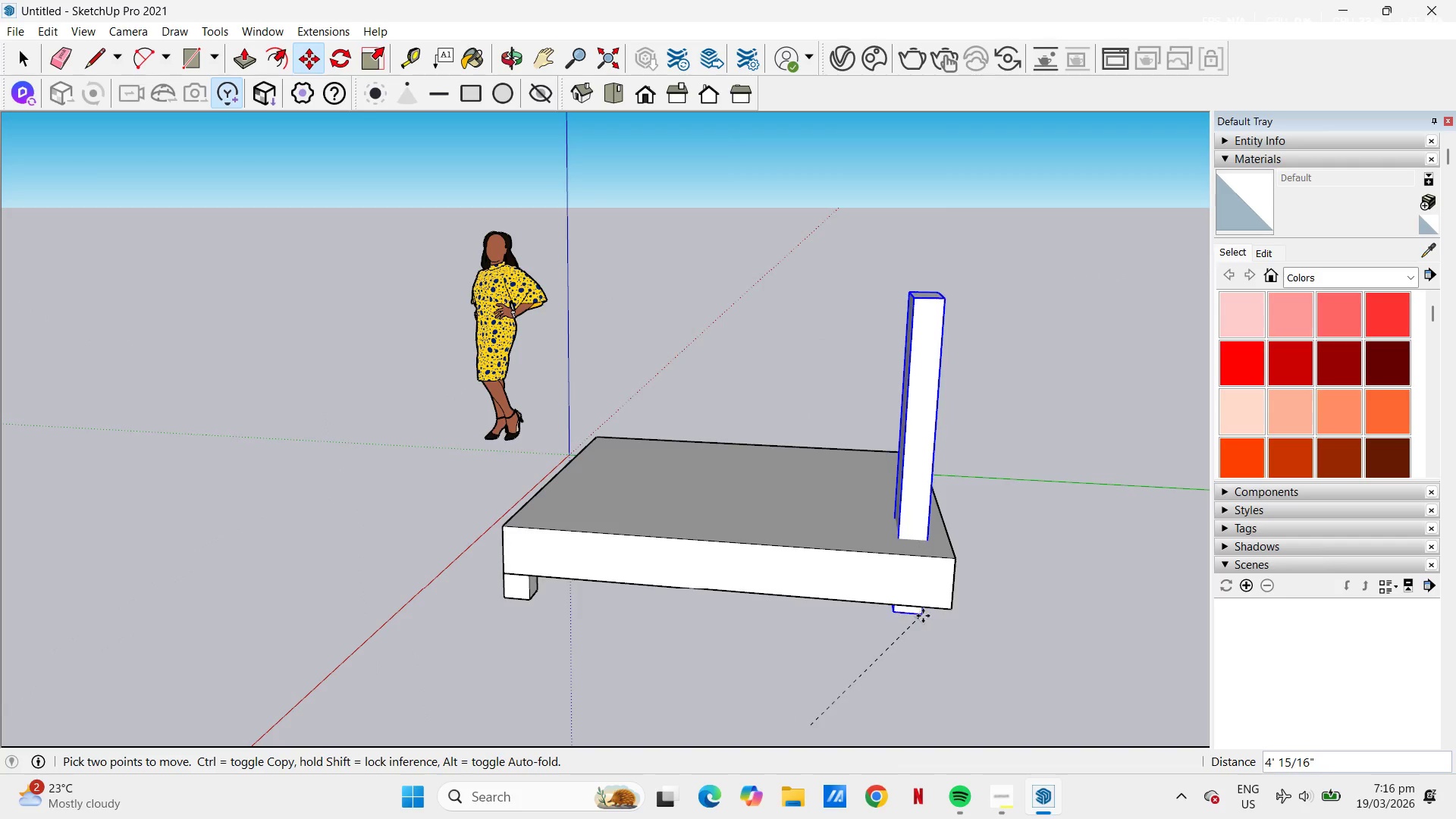 
left_click([952, 608])
 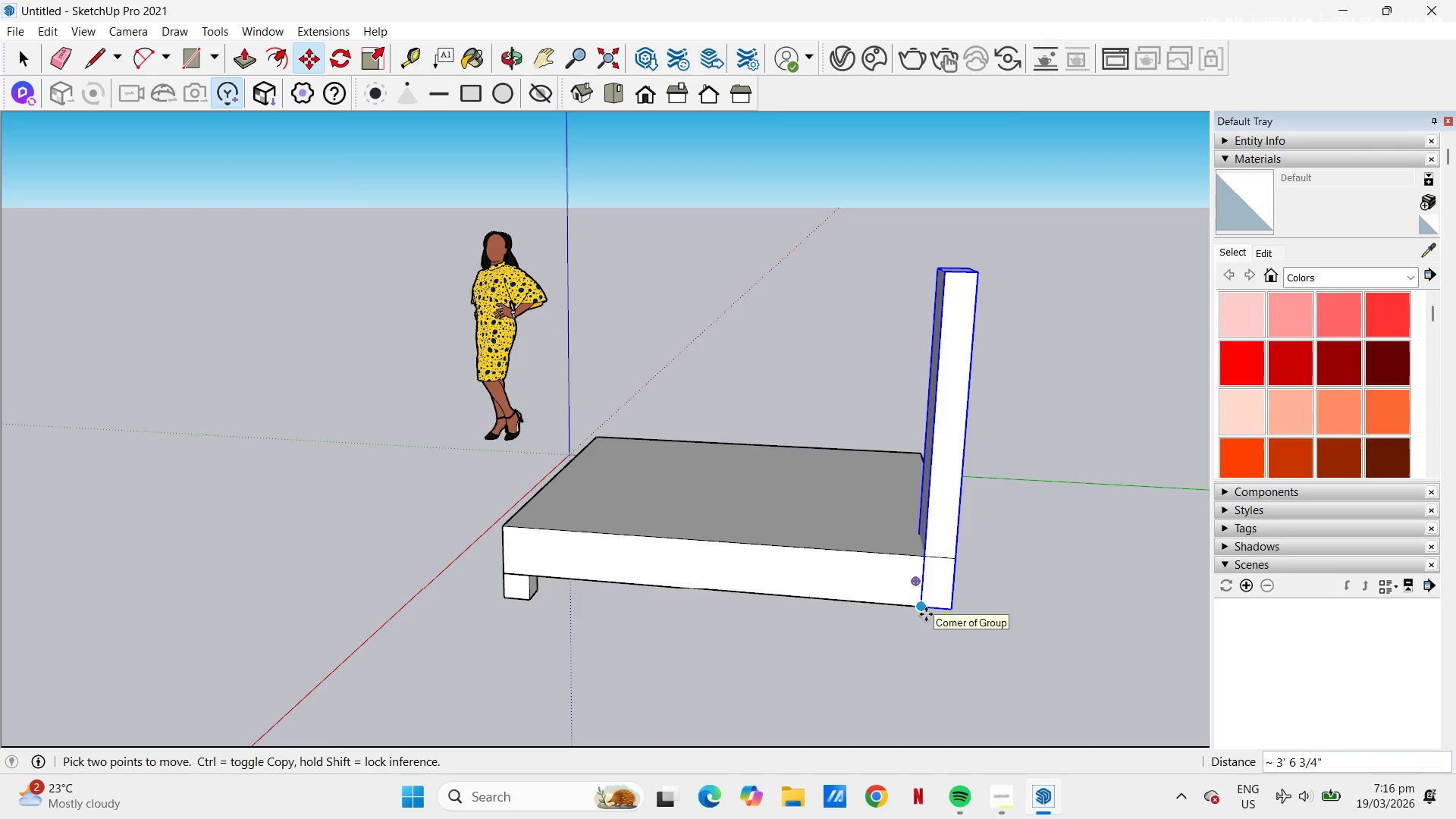 
left_click([926, 614])
 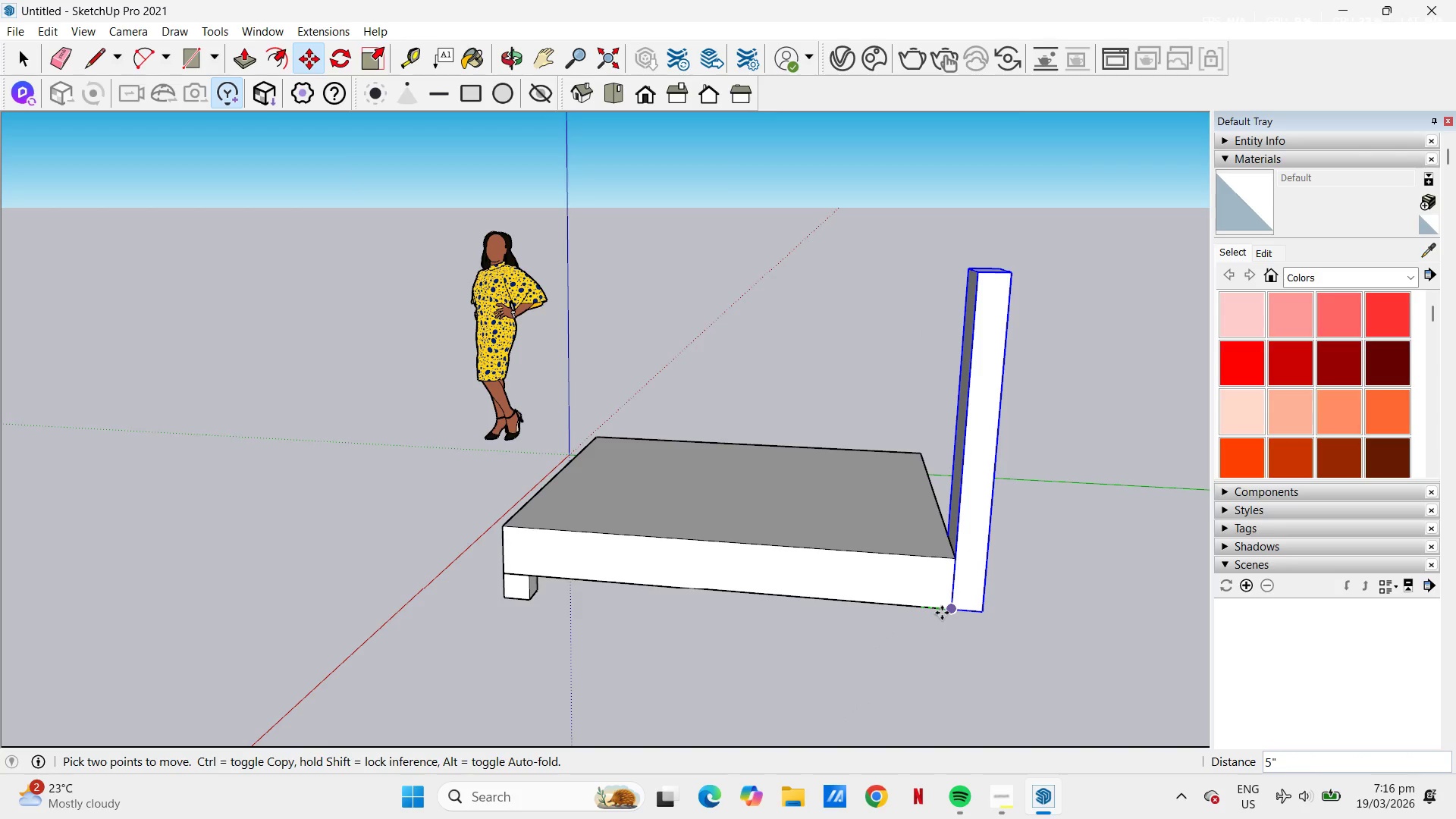 
left_click([942, 612])
 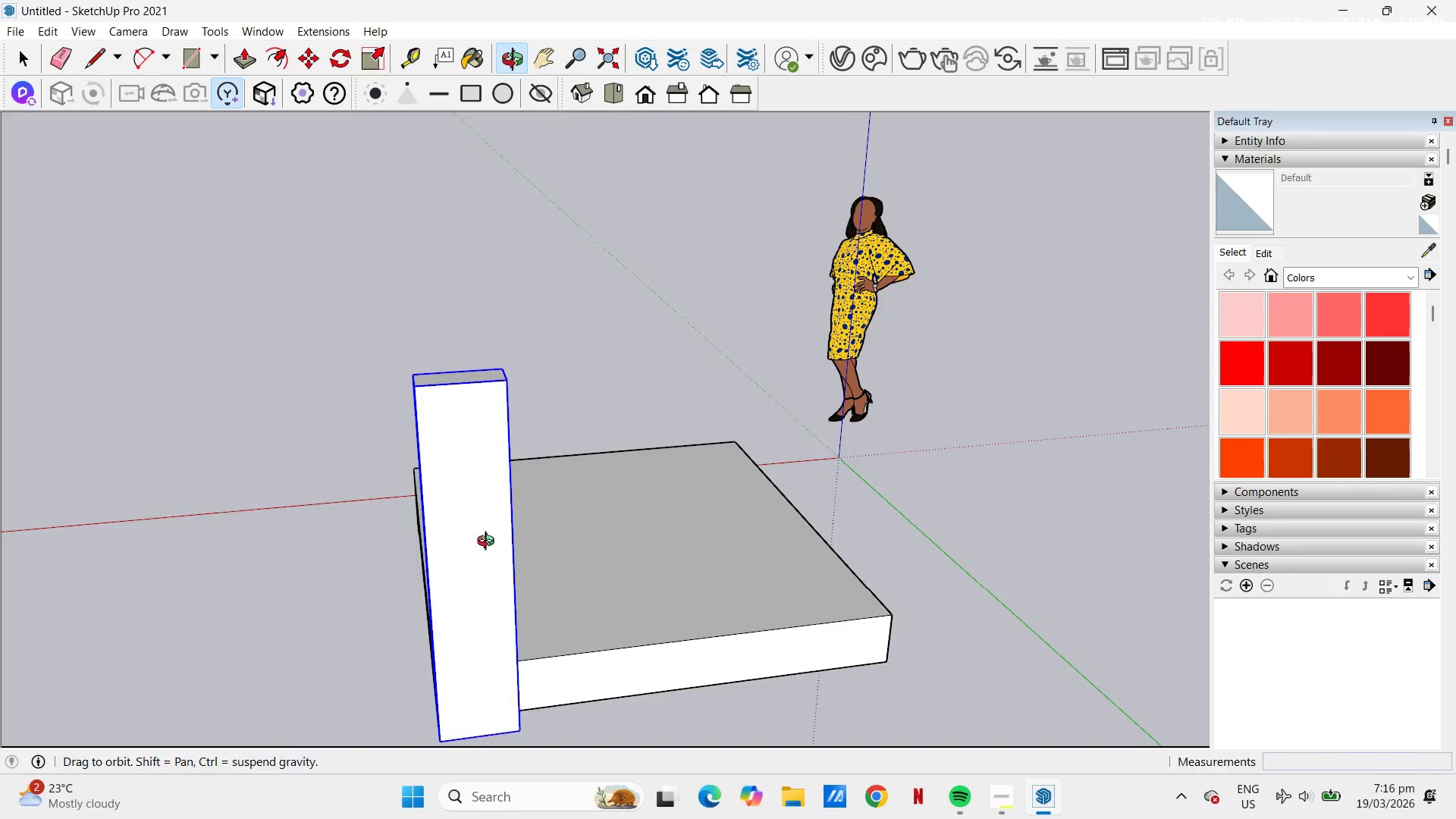 
scroll: coordinate [571, 444], scroll_direction: down, amount: 7.0
 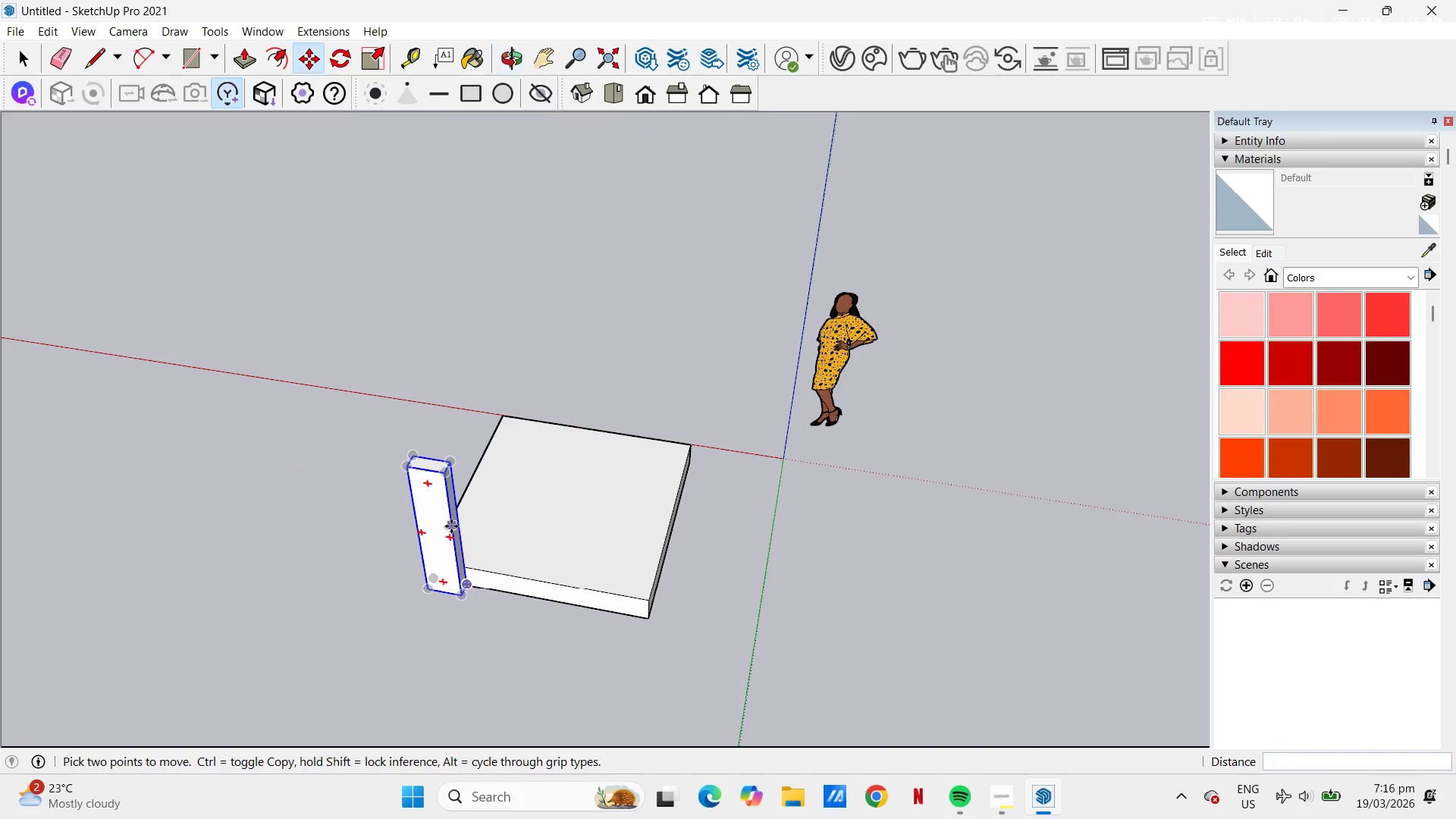 
key(Space)
 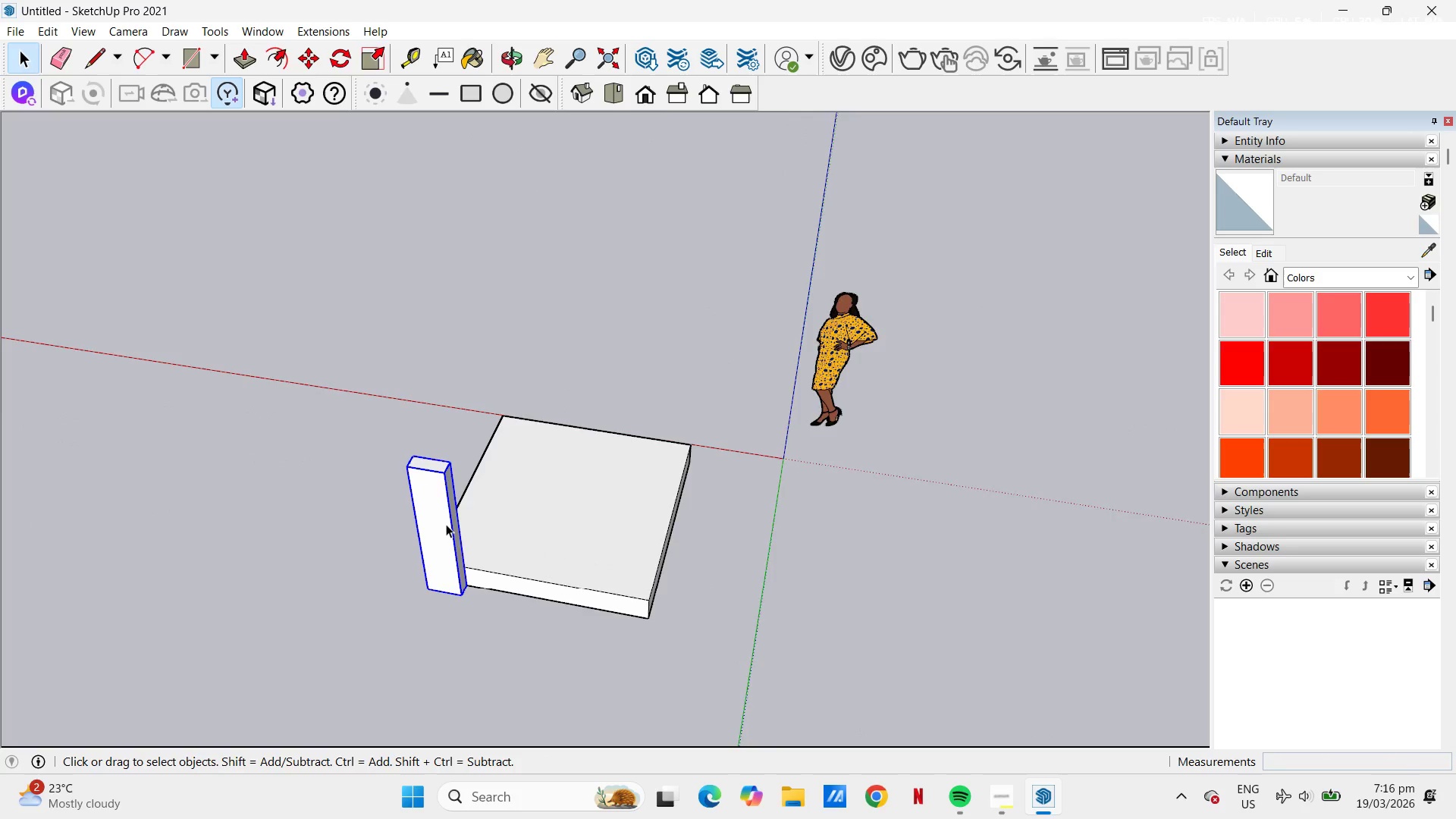 
double_click([446, 524])
 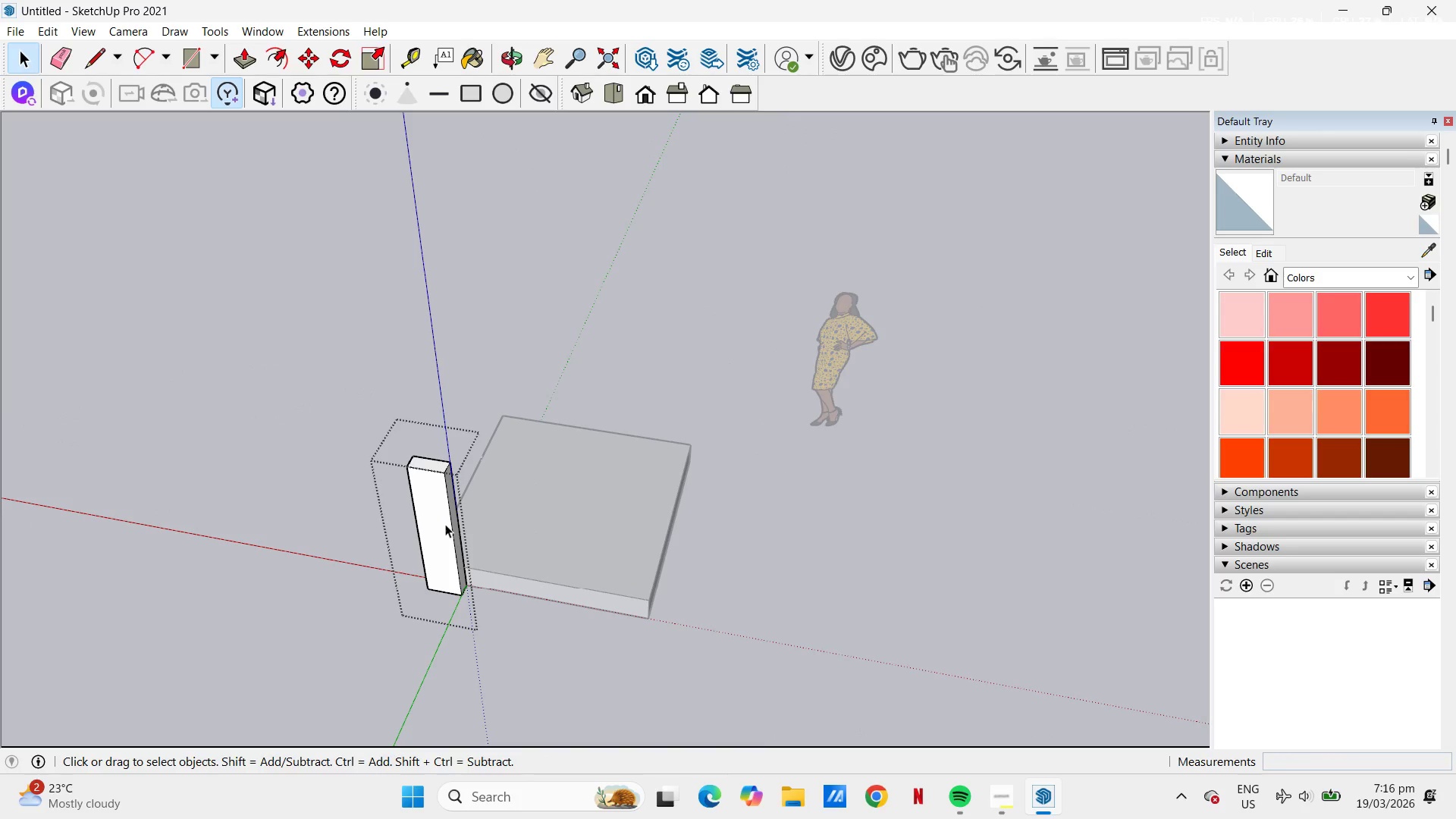 
key(P)
 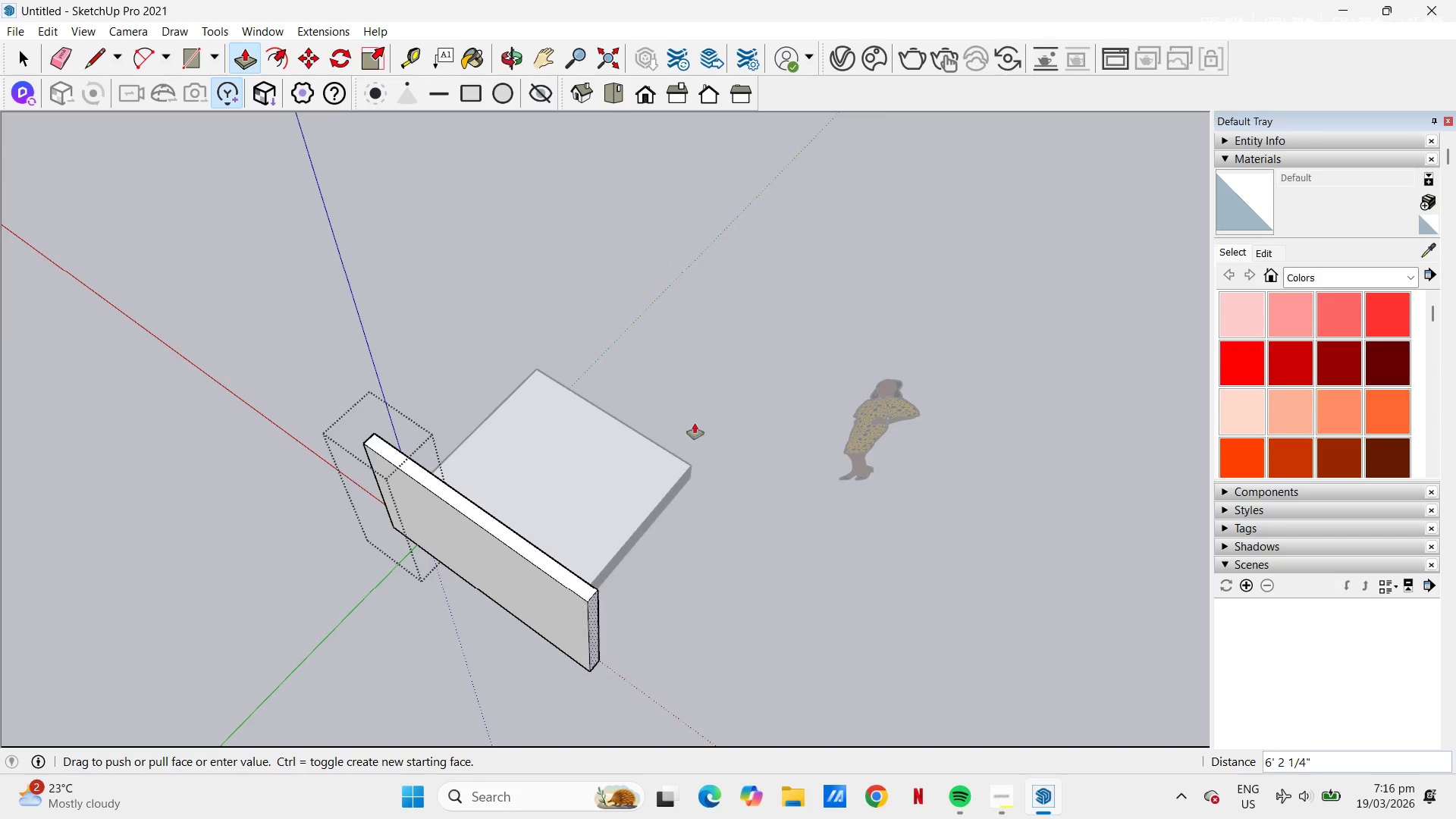 
left_click([689, 466])
 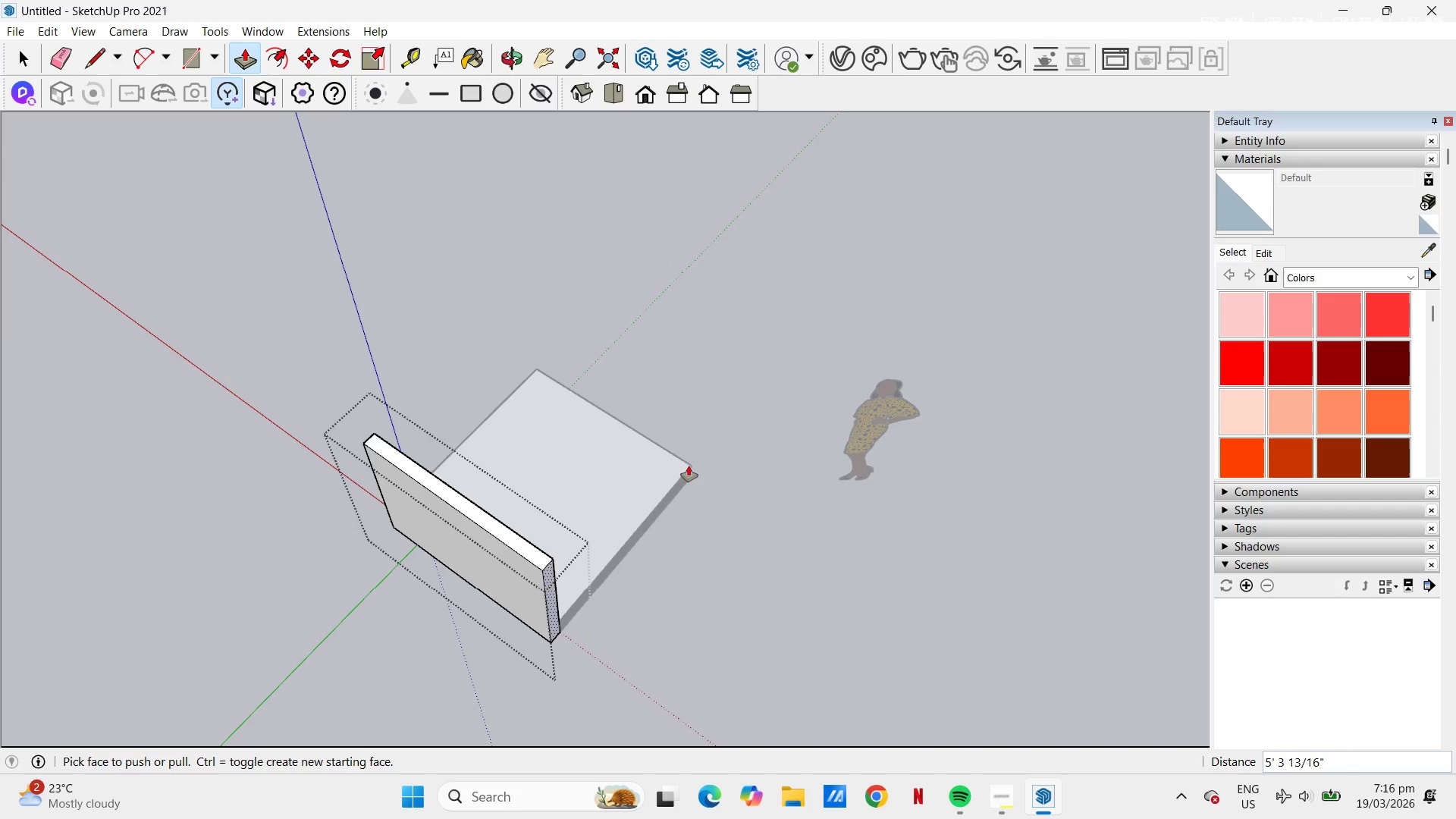 
key(Space)
 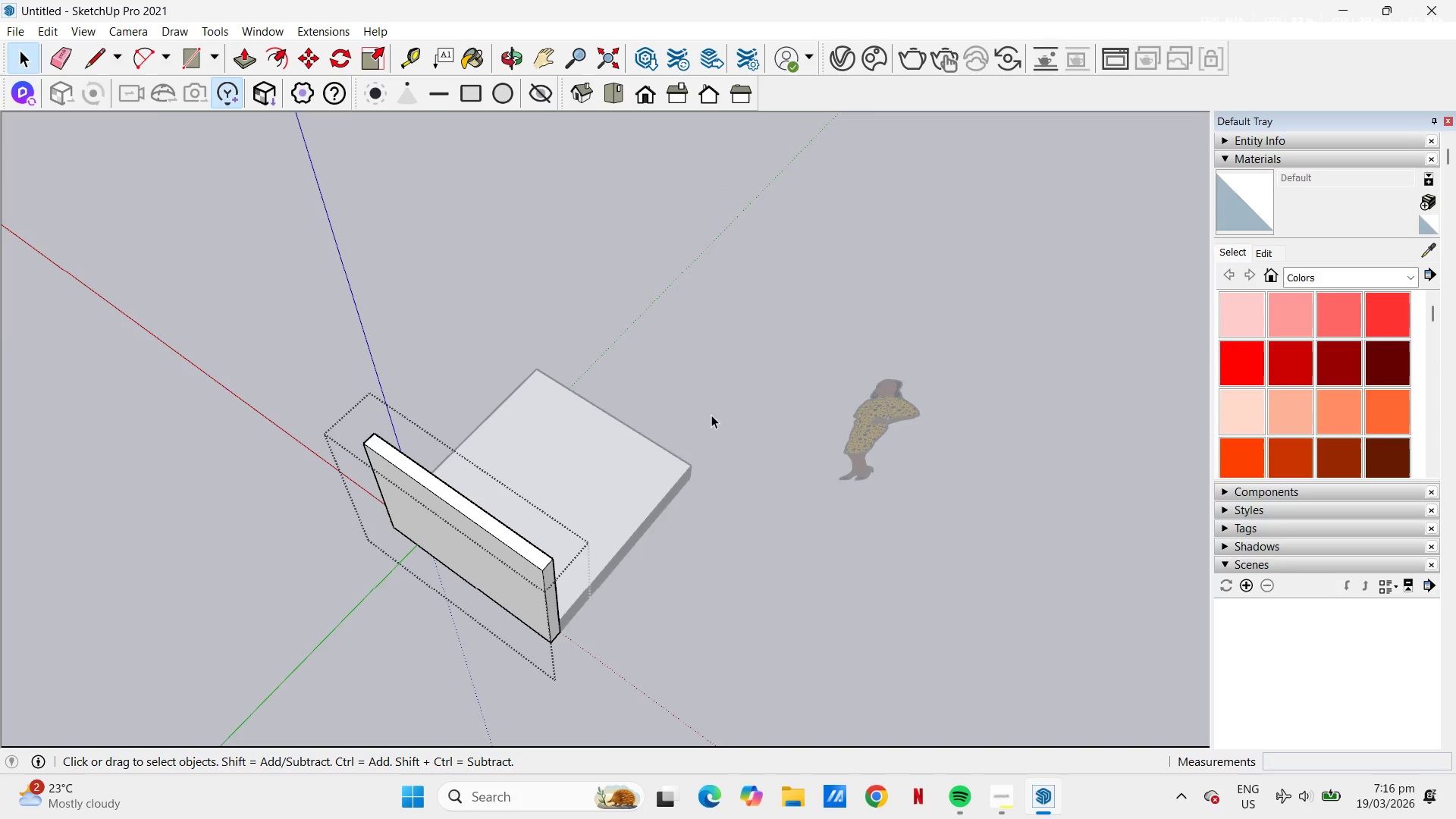 
left_click([712, 406])
 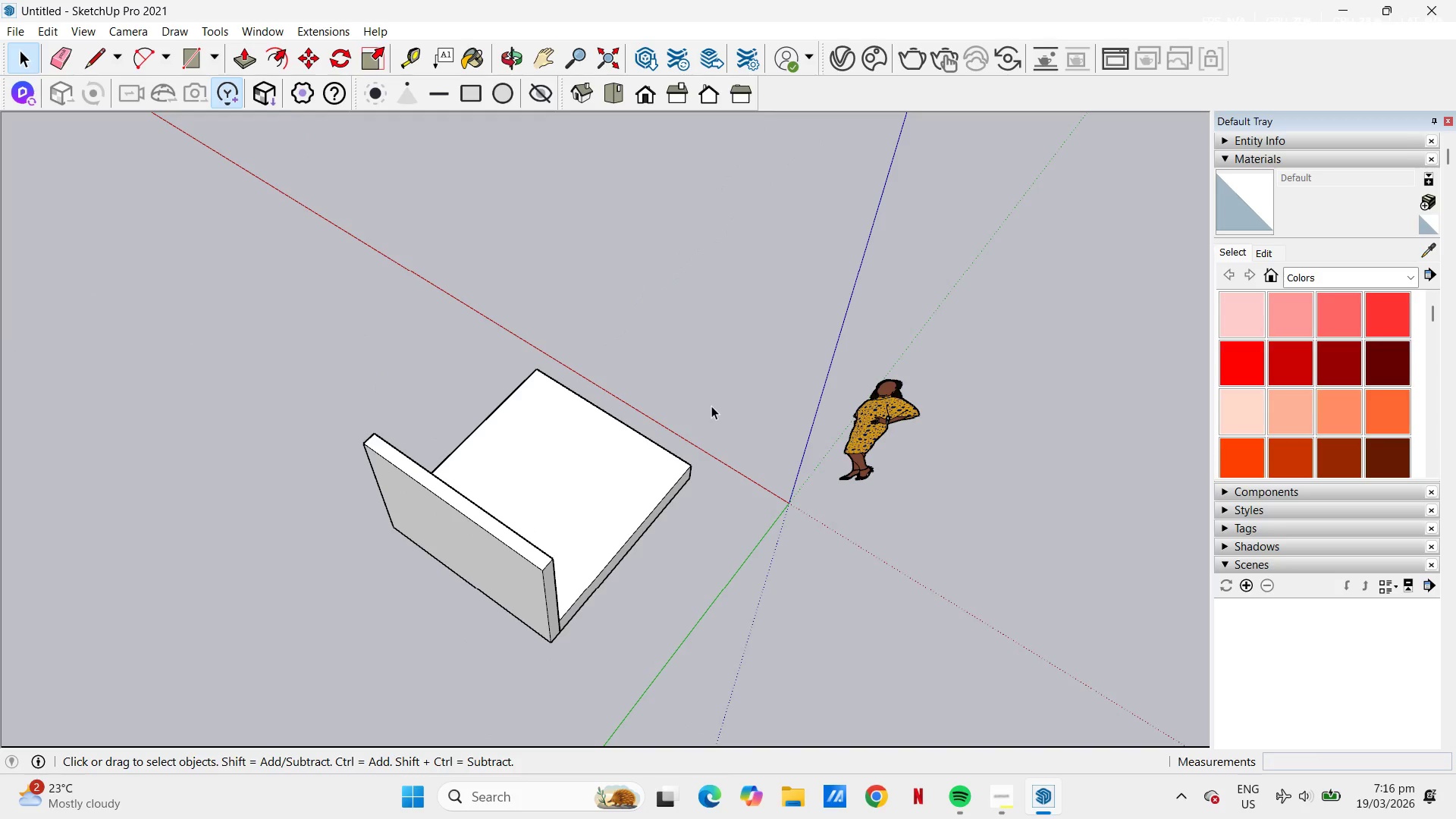 
scroll: coordinate [673, 406], scroll_direction: down, amount: 2.0
 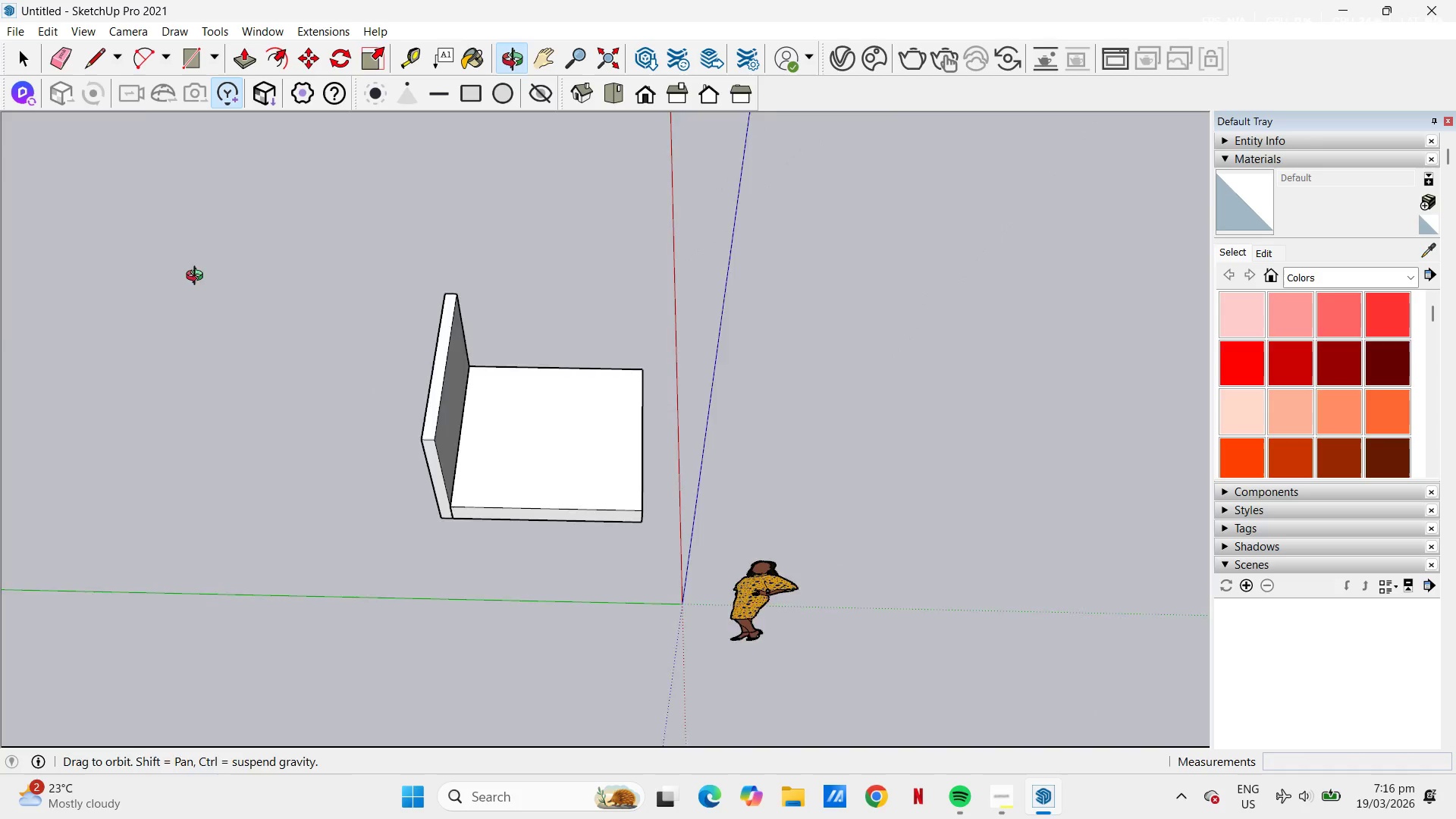 
scroll: coordinate [507, 394], scroll_direction: up, amount: 6.0
 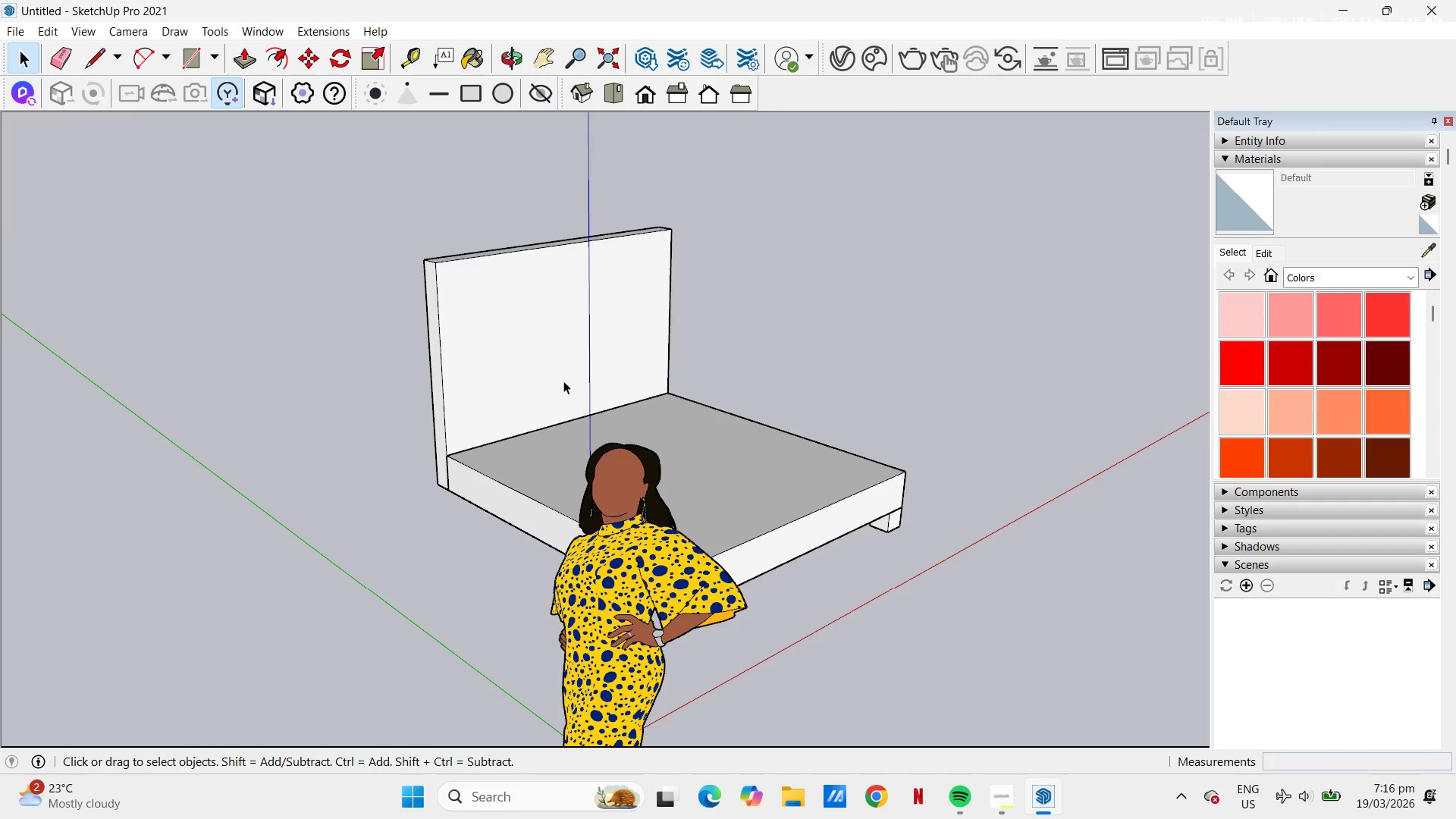 
scroll: coordinate [585, 398], scroll_direction: down, amount: 3.0
 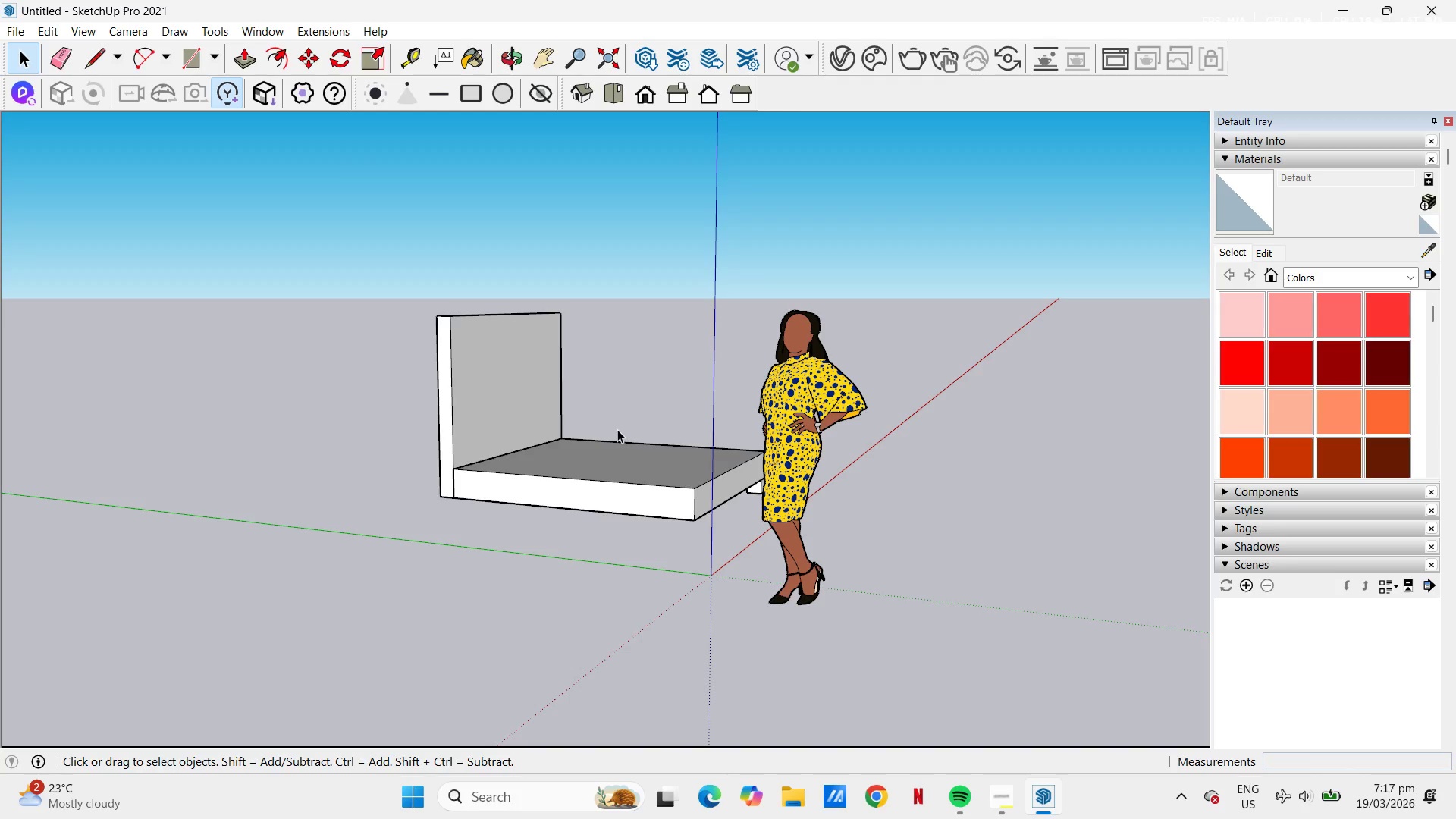 
wait(23.36)
 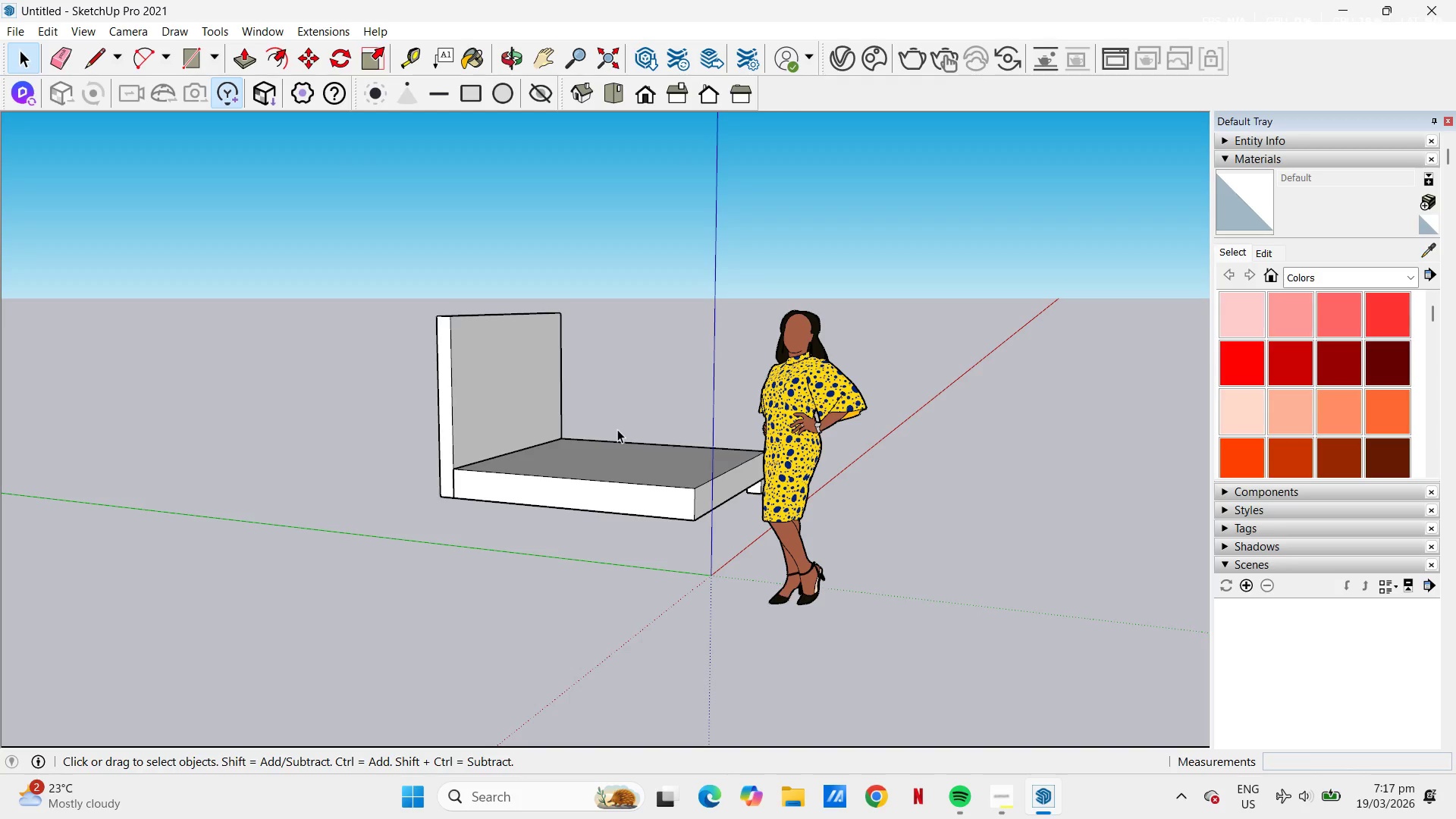 
scroll: coordinate [530, 482], scroll_direction: up, amount: 1.0
 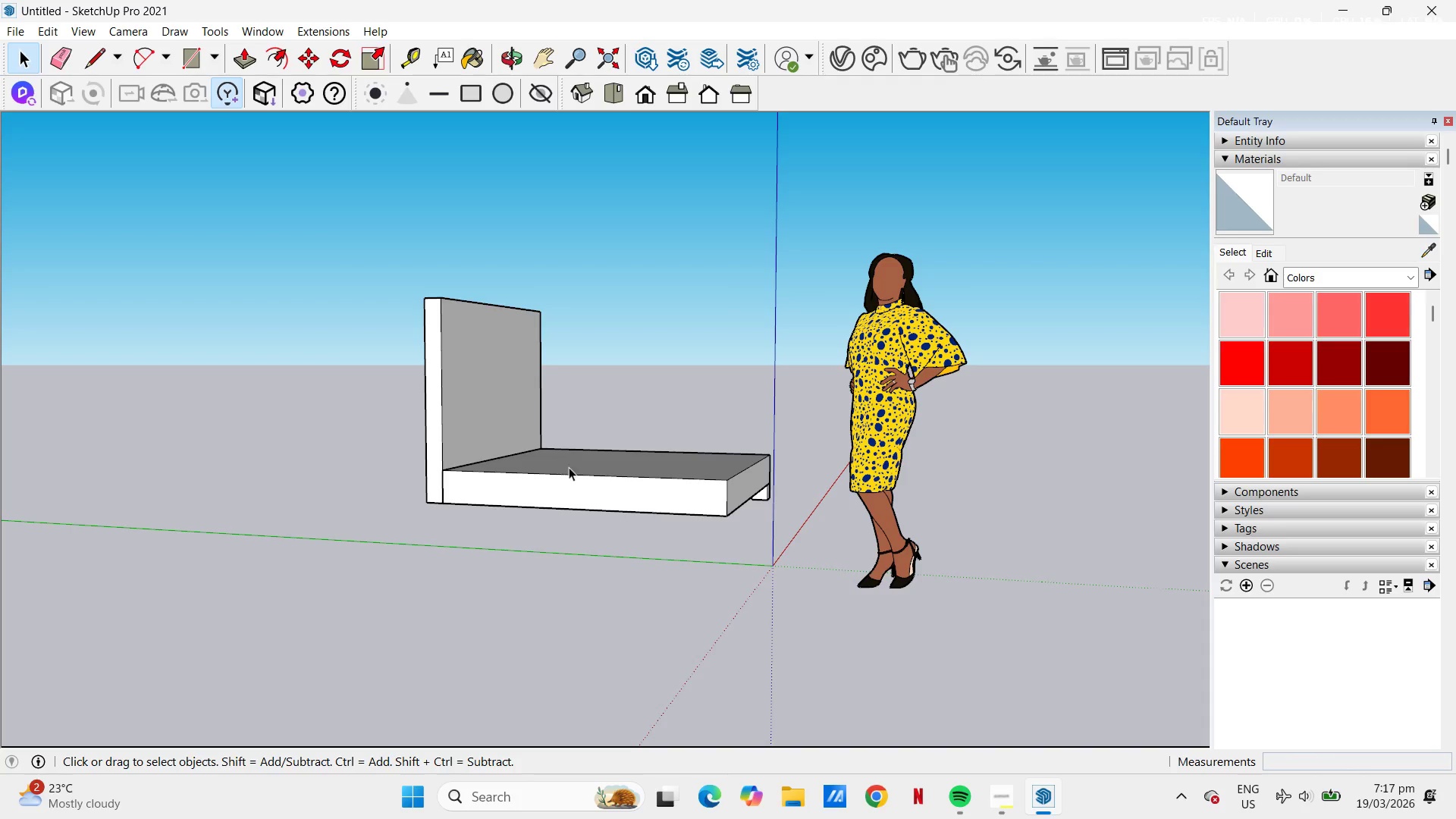 
wait(12.27)
 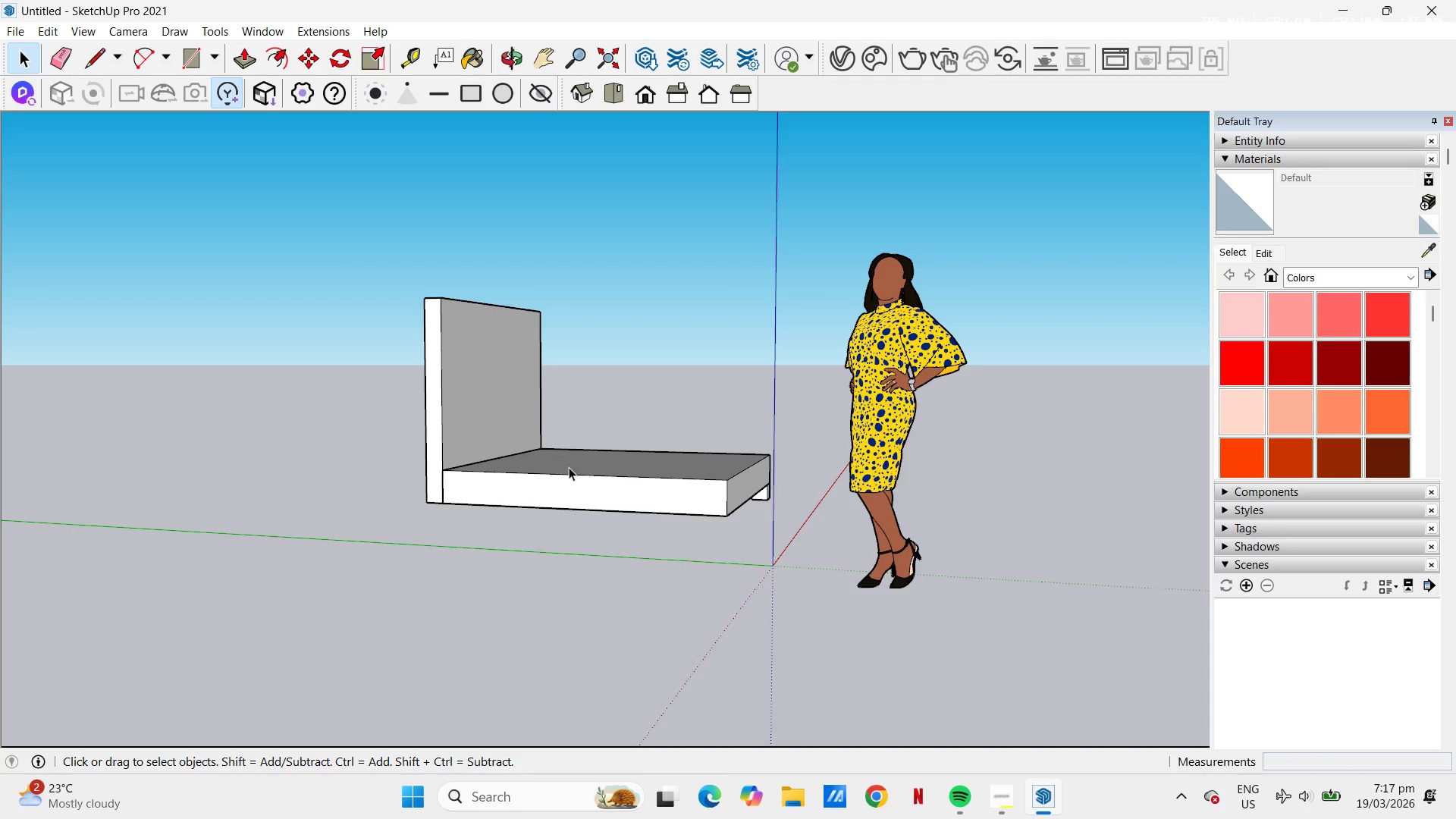 
key(L)
 